 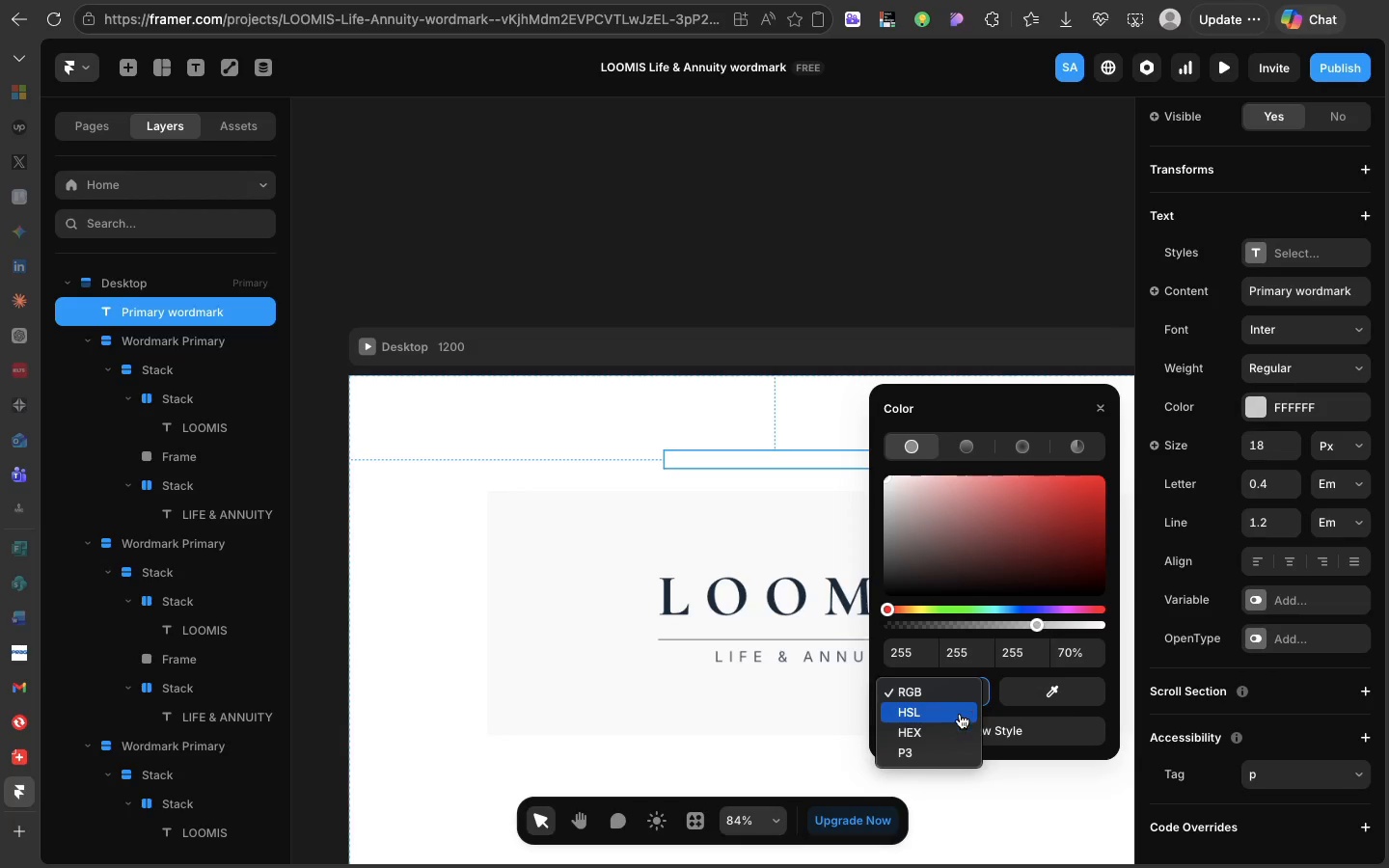 
left_click([956, 729])
 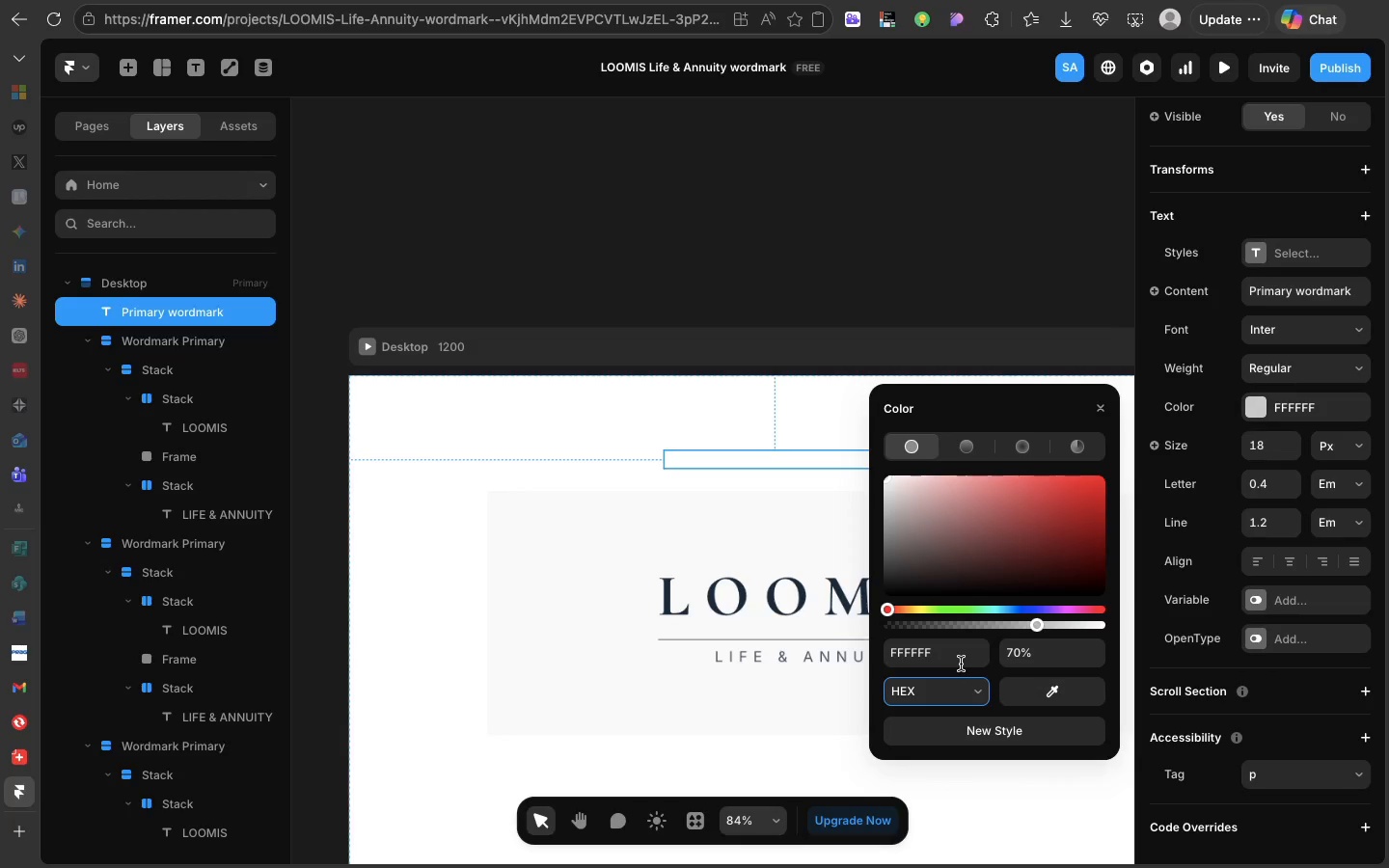 
left_click([961, 664])
 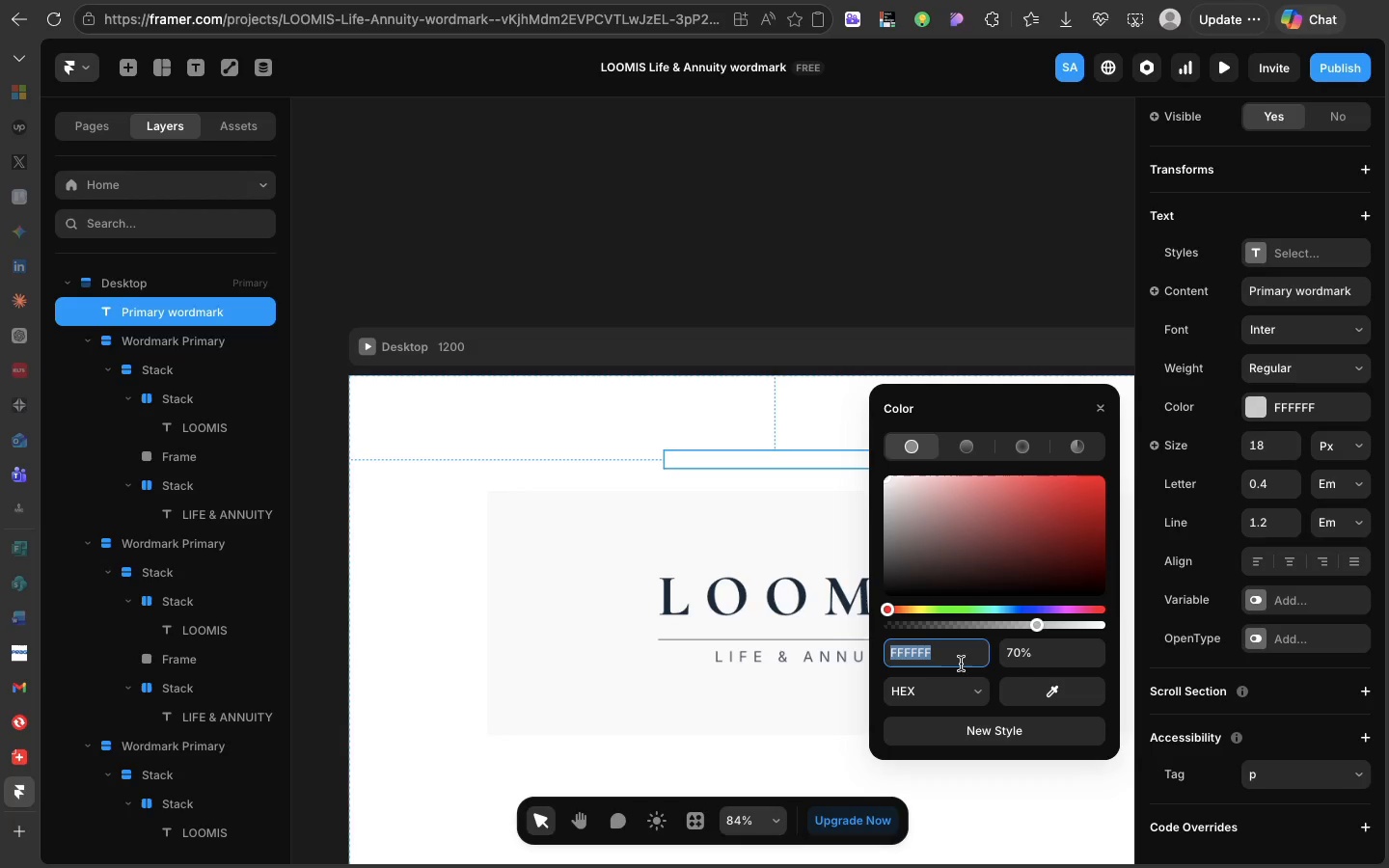 
wait(7.62)
 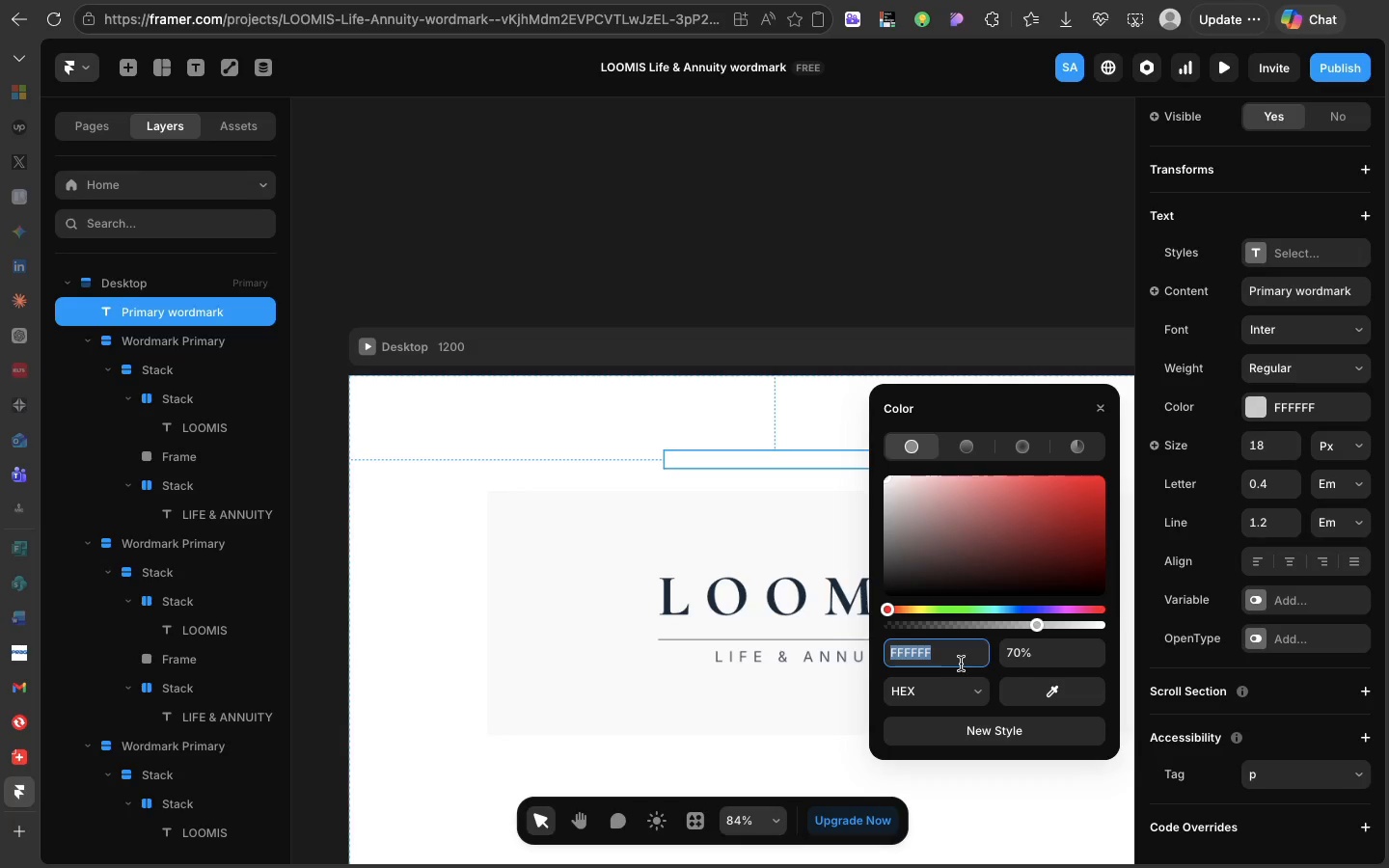 
type(1a2b3c)
 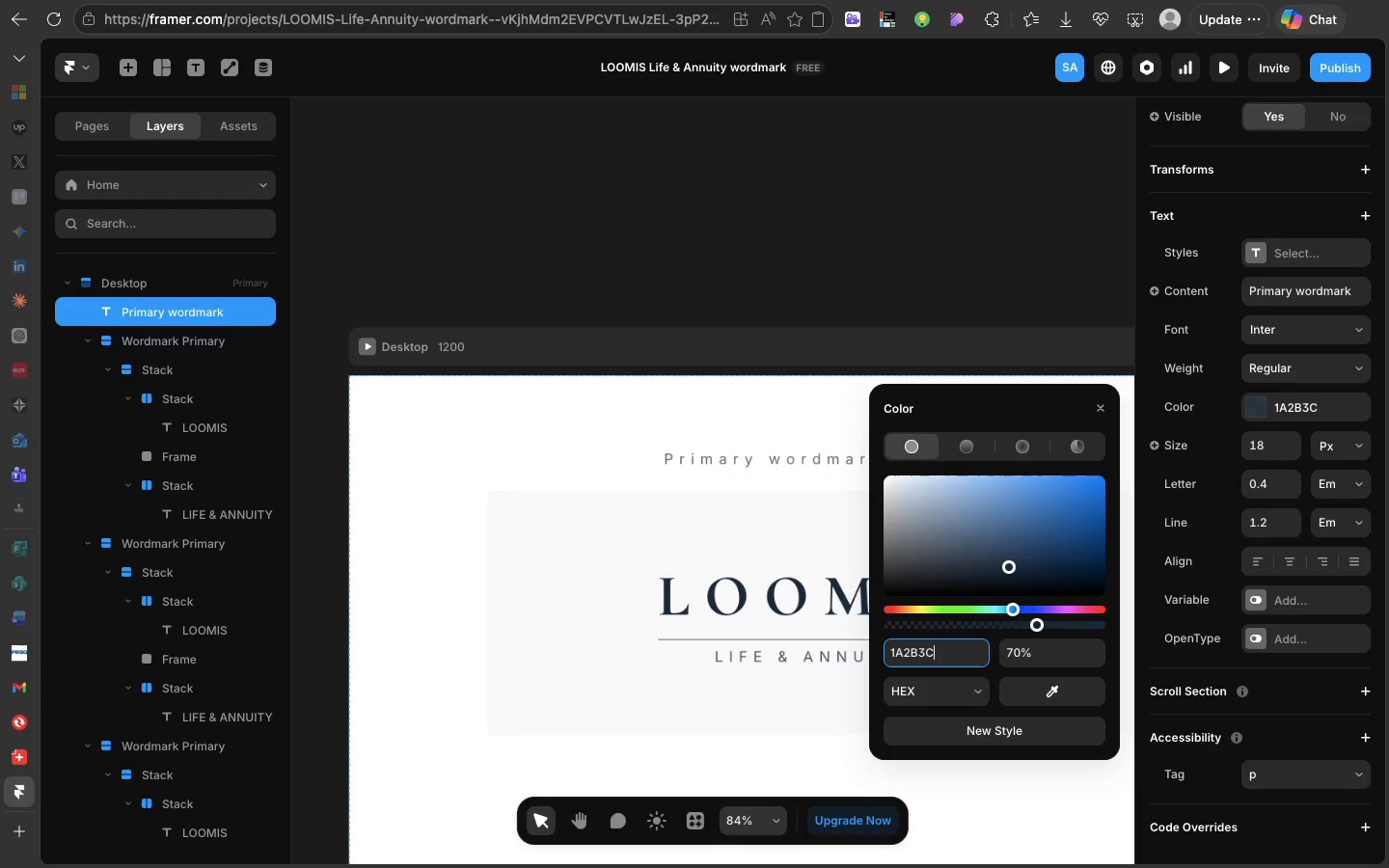 
key(Enter)
 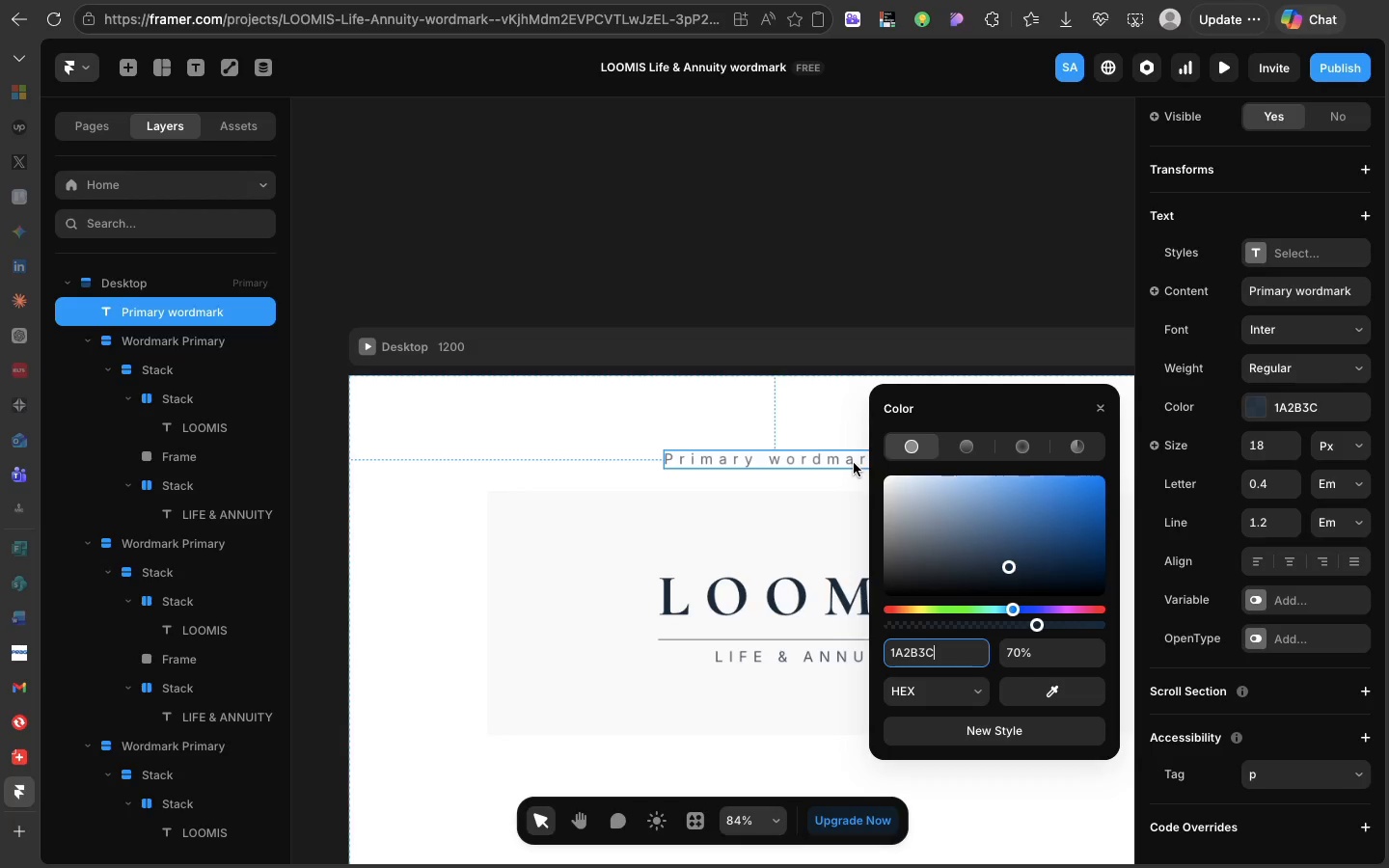 
left_click([854, 463])
 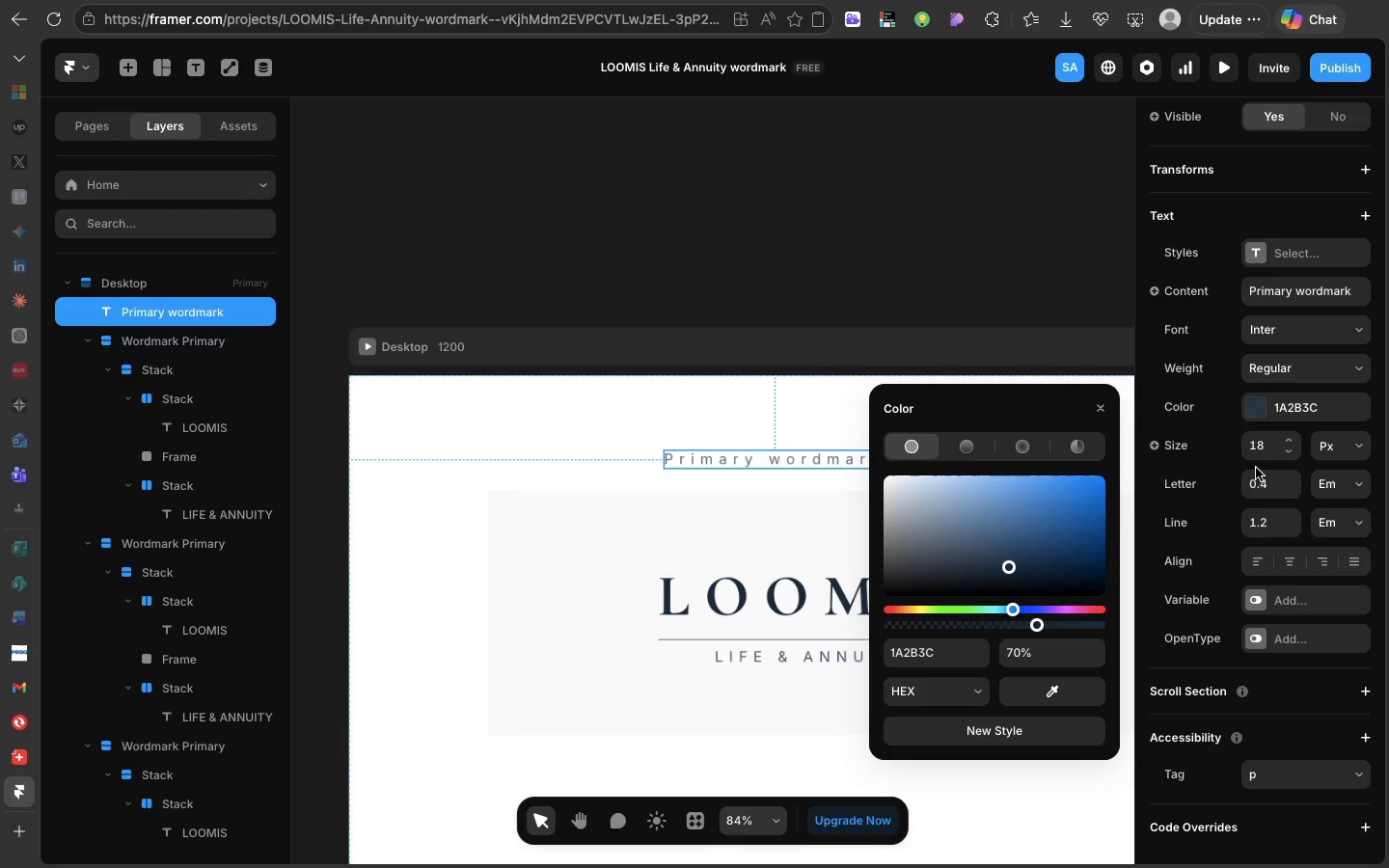 
left_click([1256, 478])
 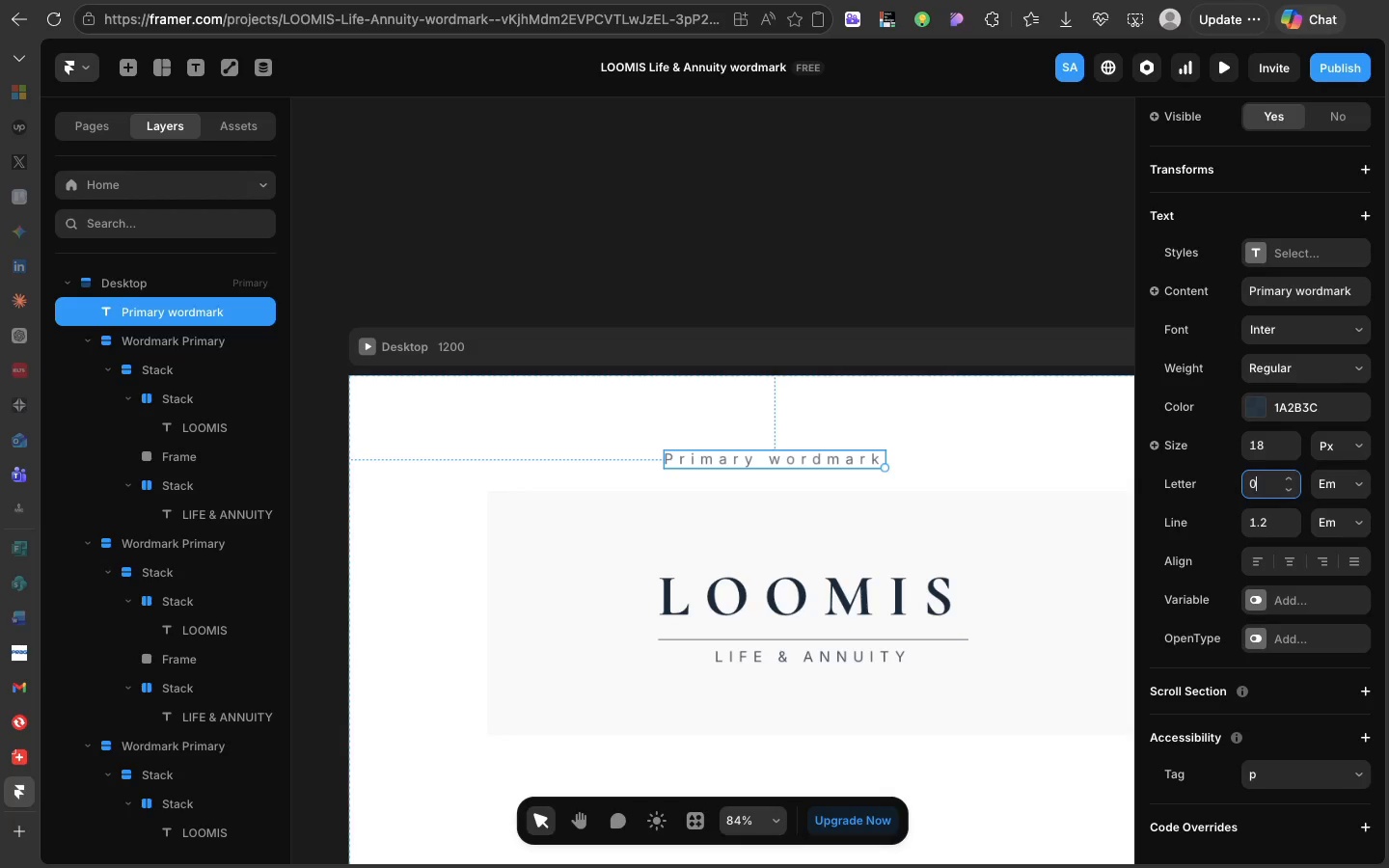 
key(0)
 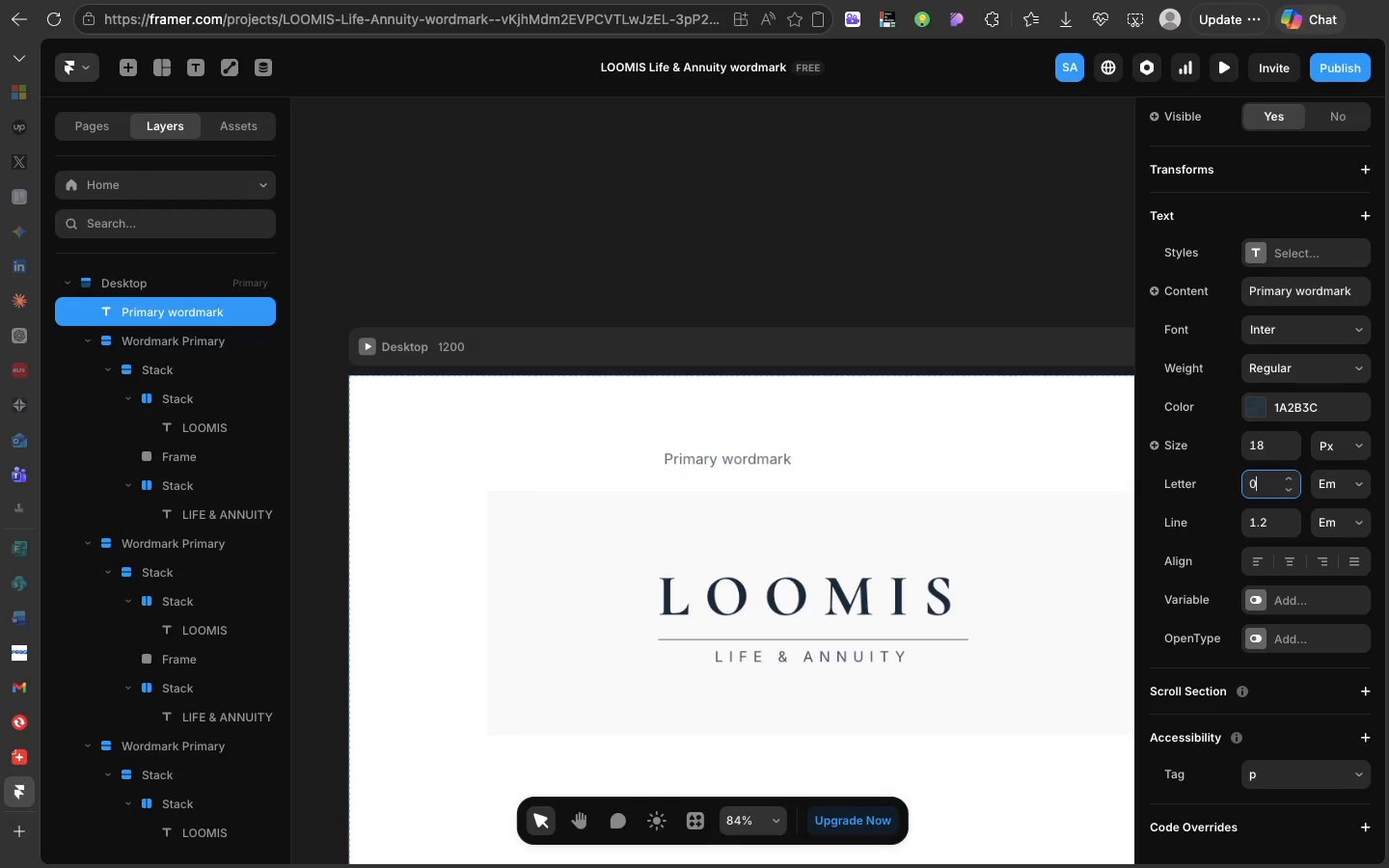 
key(Enter)
 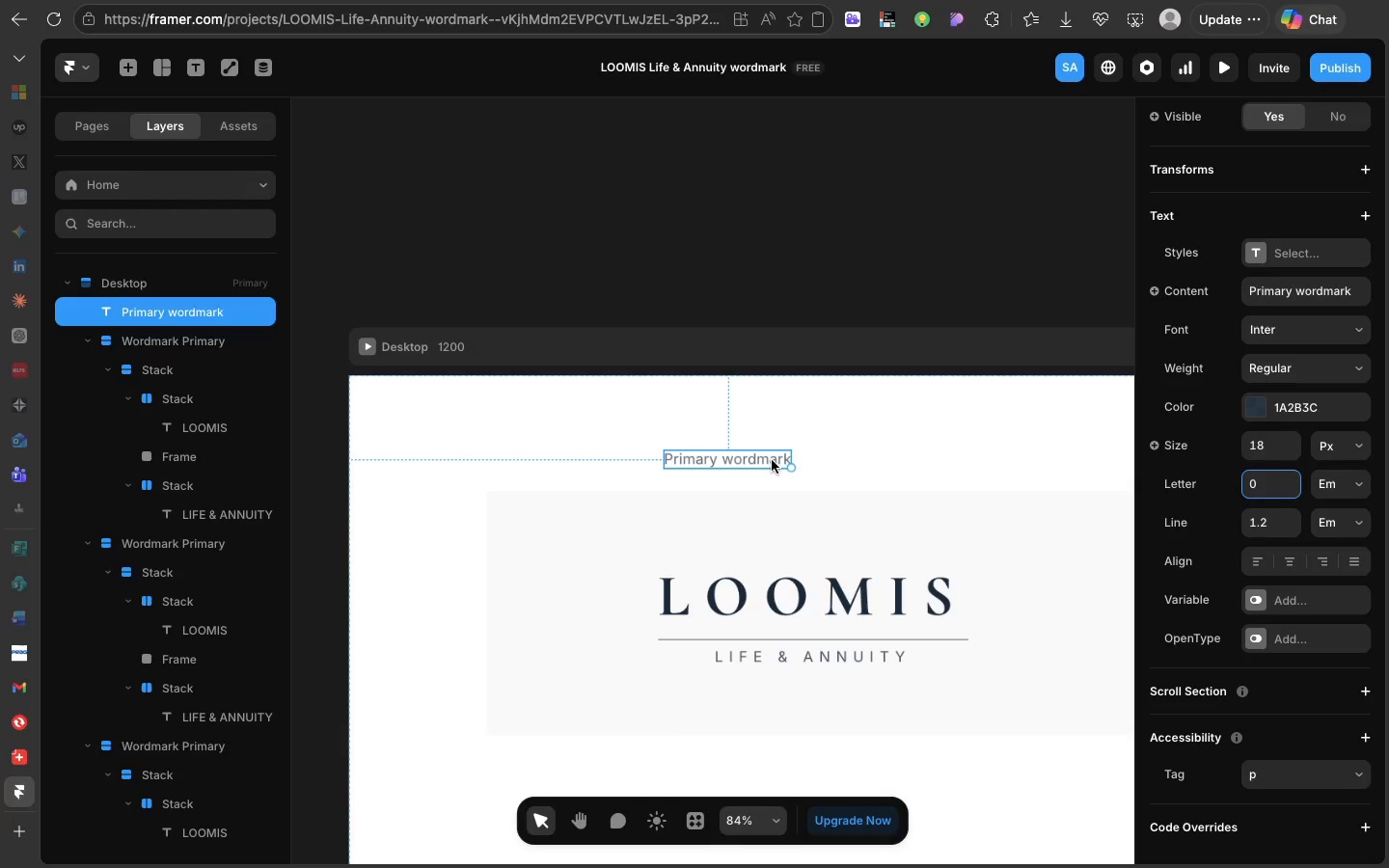 
double_click([756, 462])
 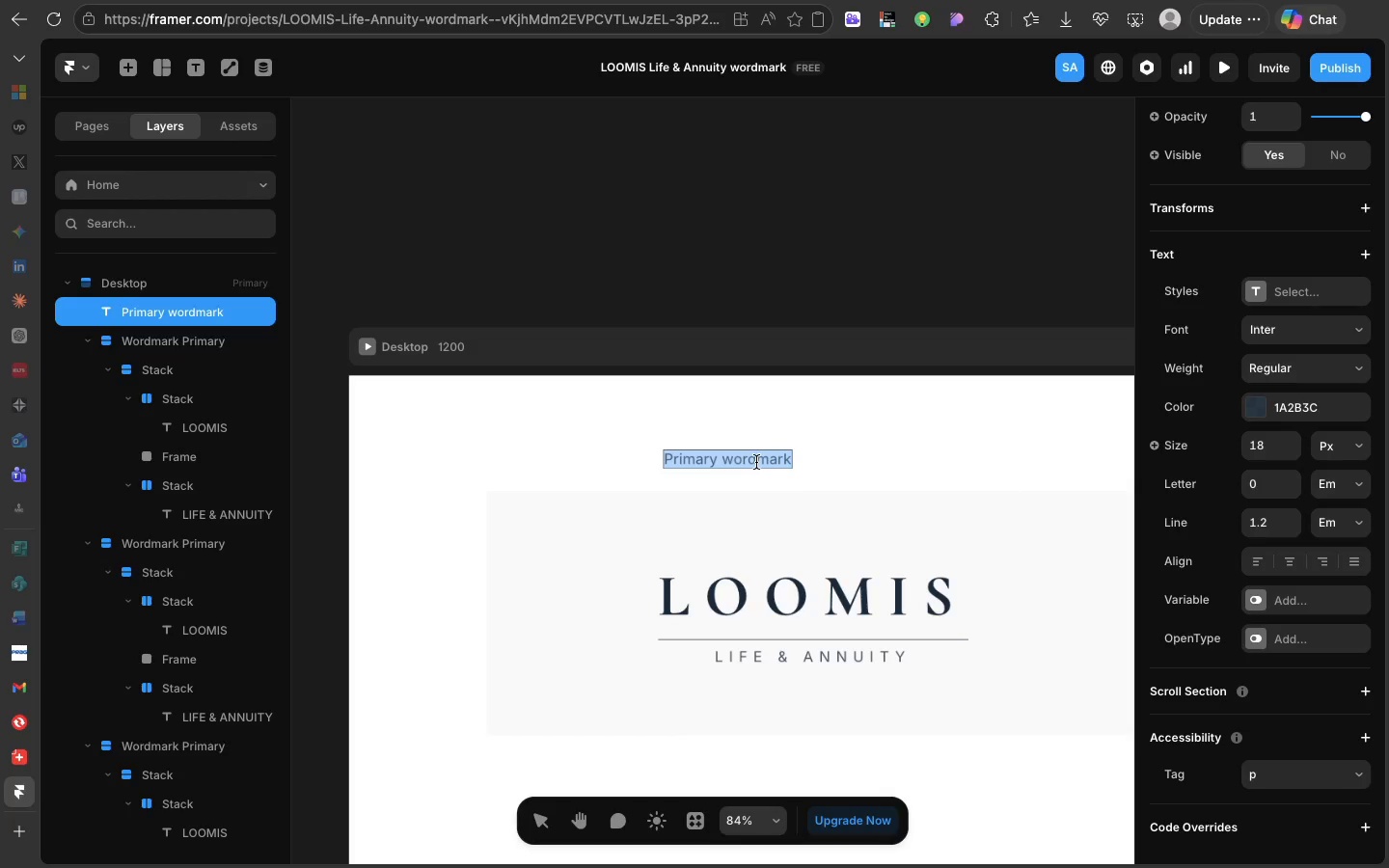 
triple_click([756, 462])
 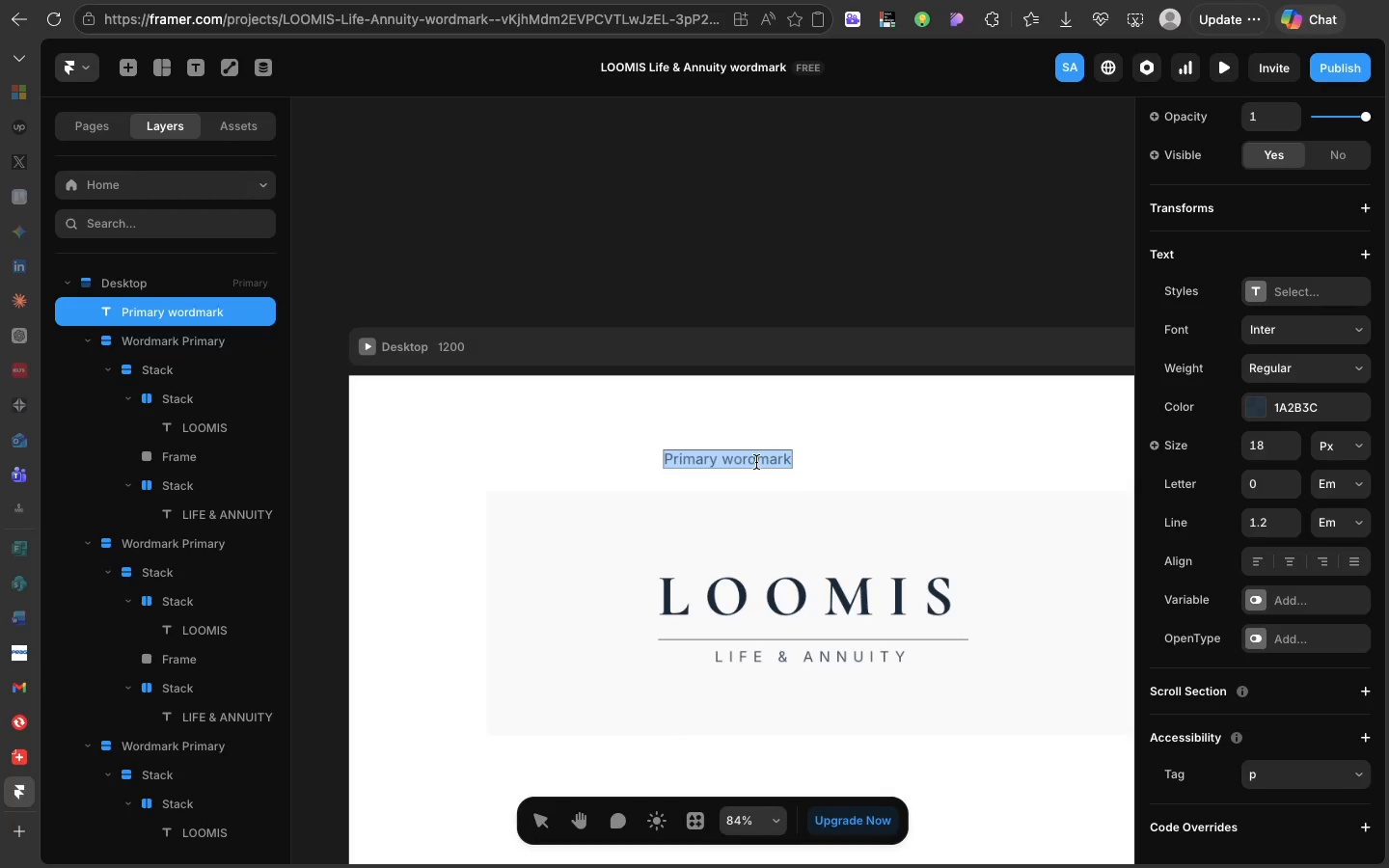 
type(PRIMARY WORDMARK)
 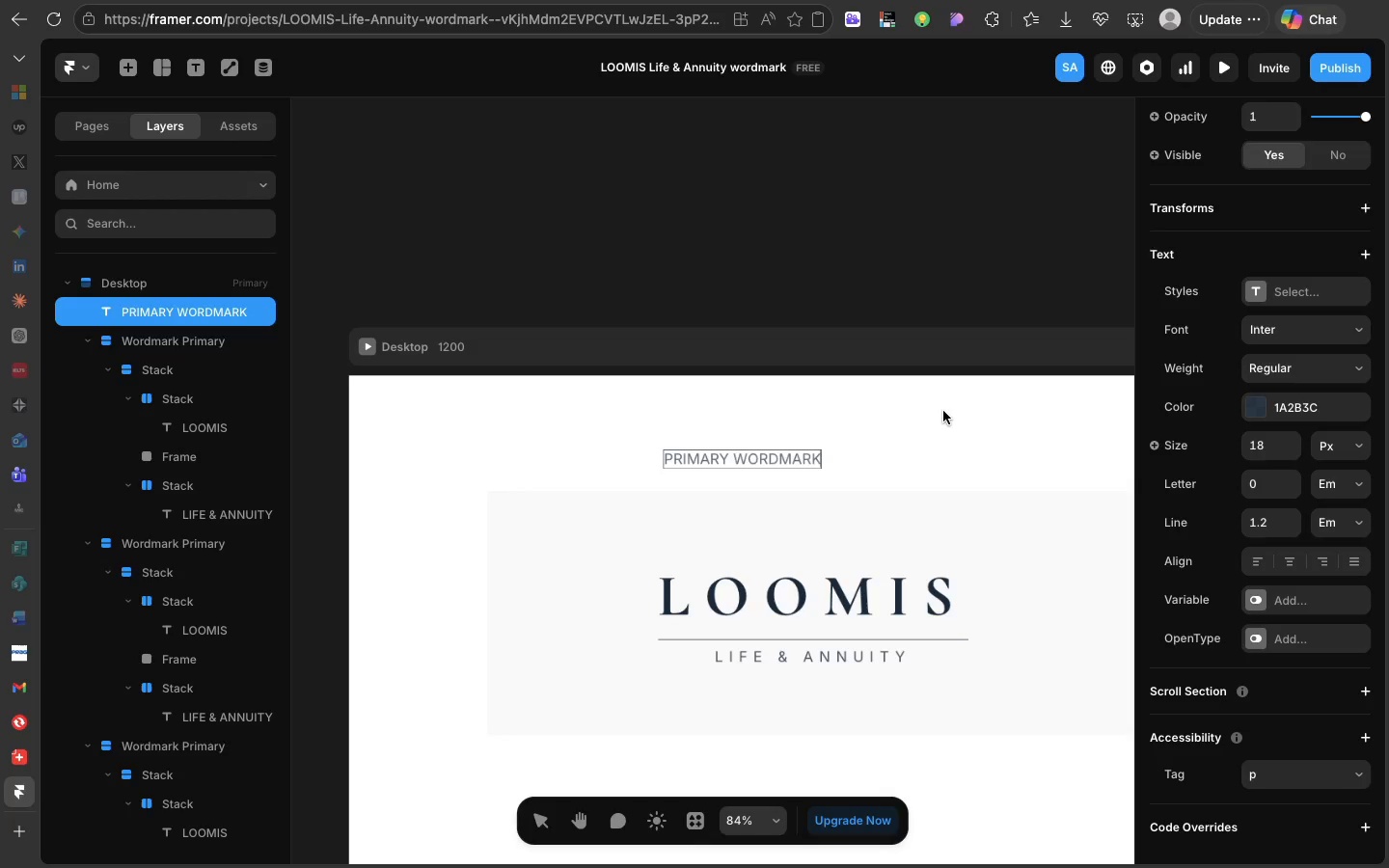 
left_click([943, 411])
 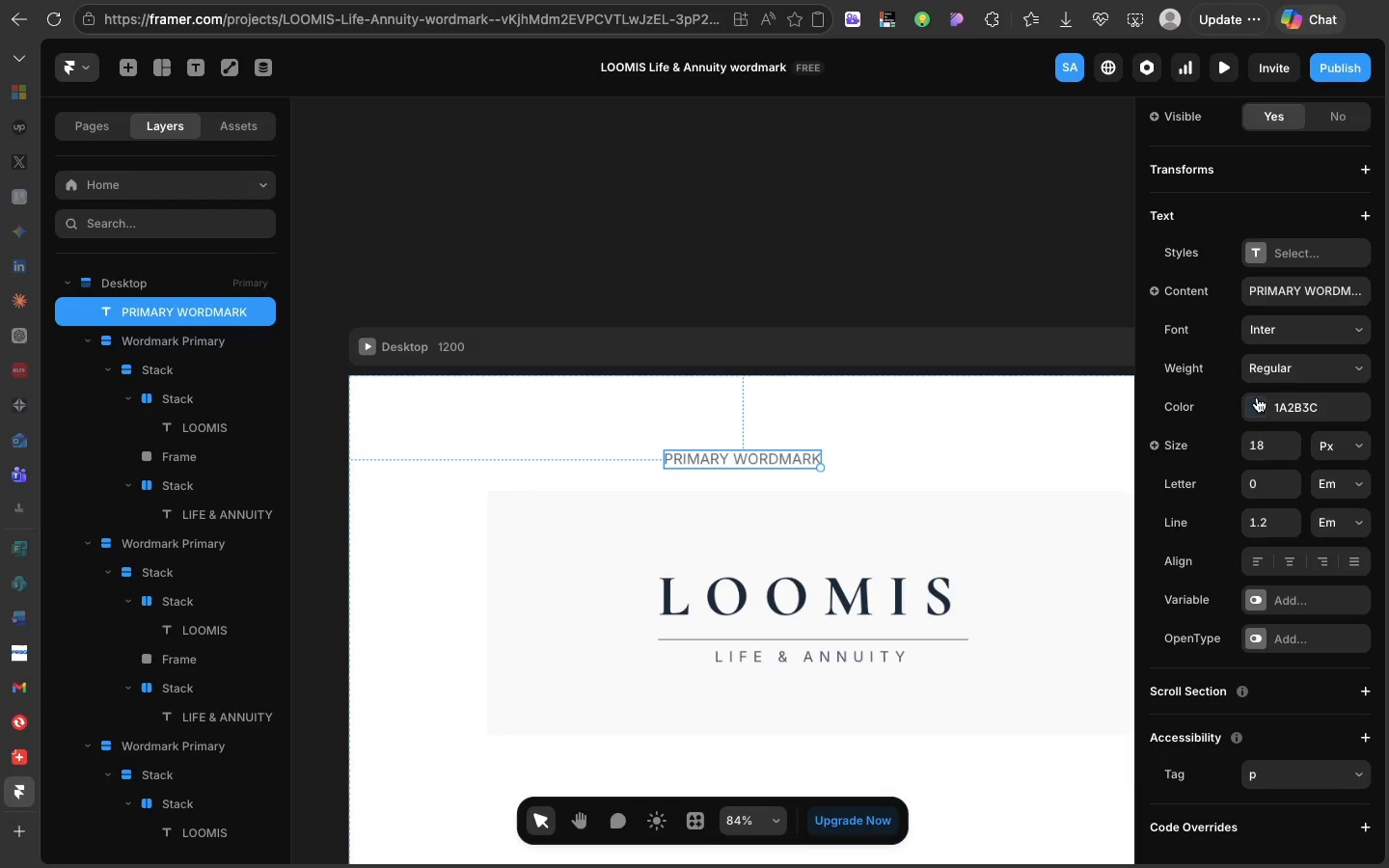 
left_click([1257, 397])
 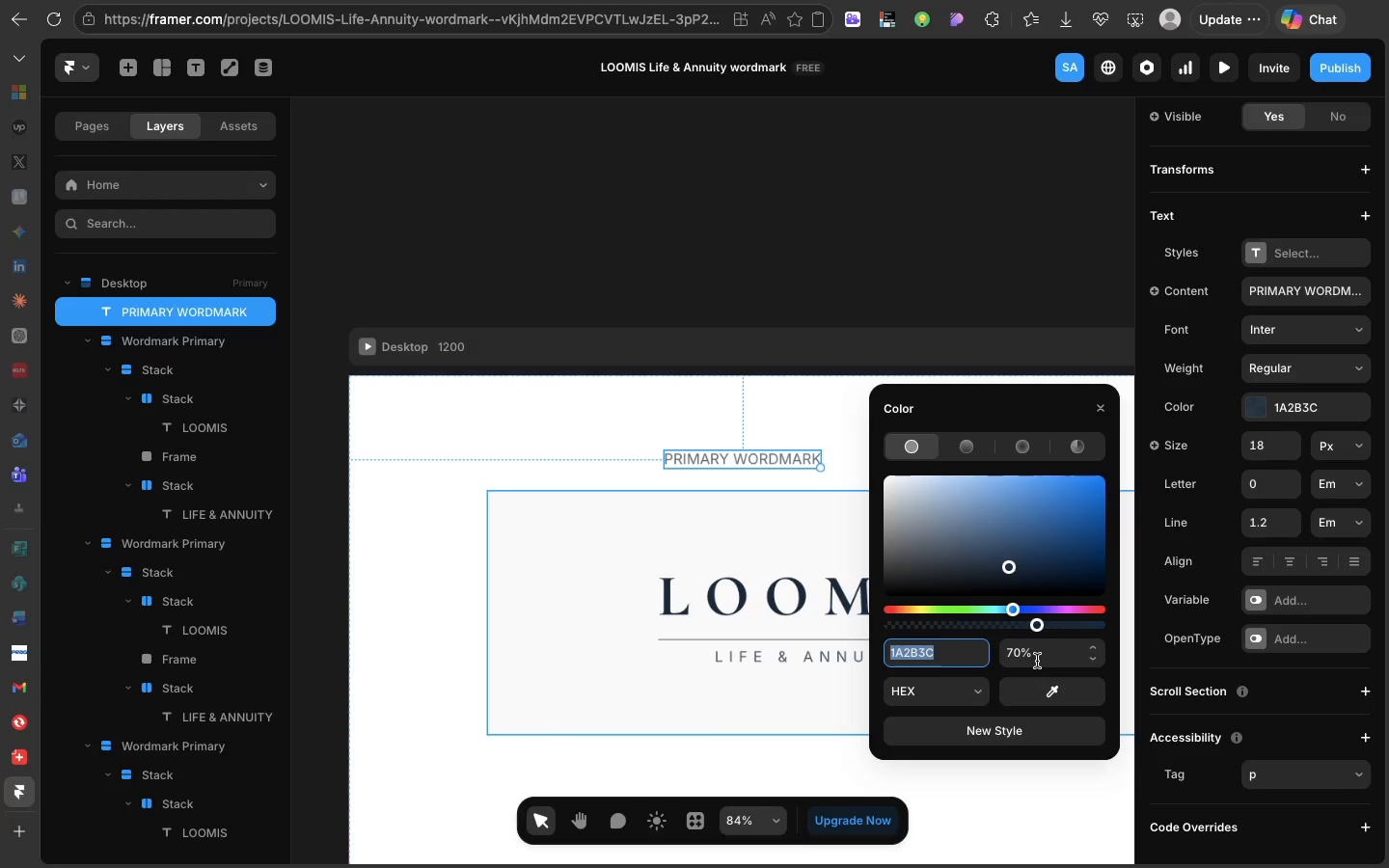 
left_click([1037, 661])
 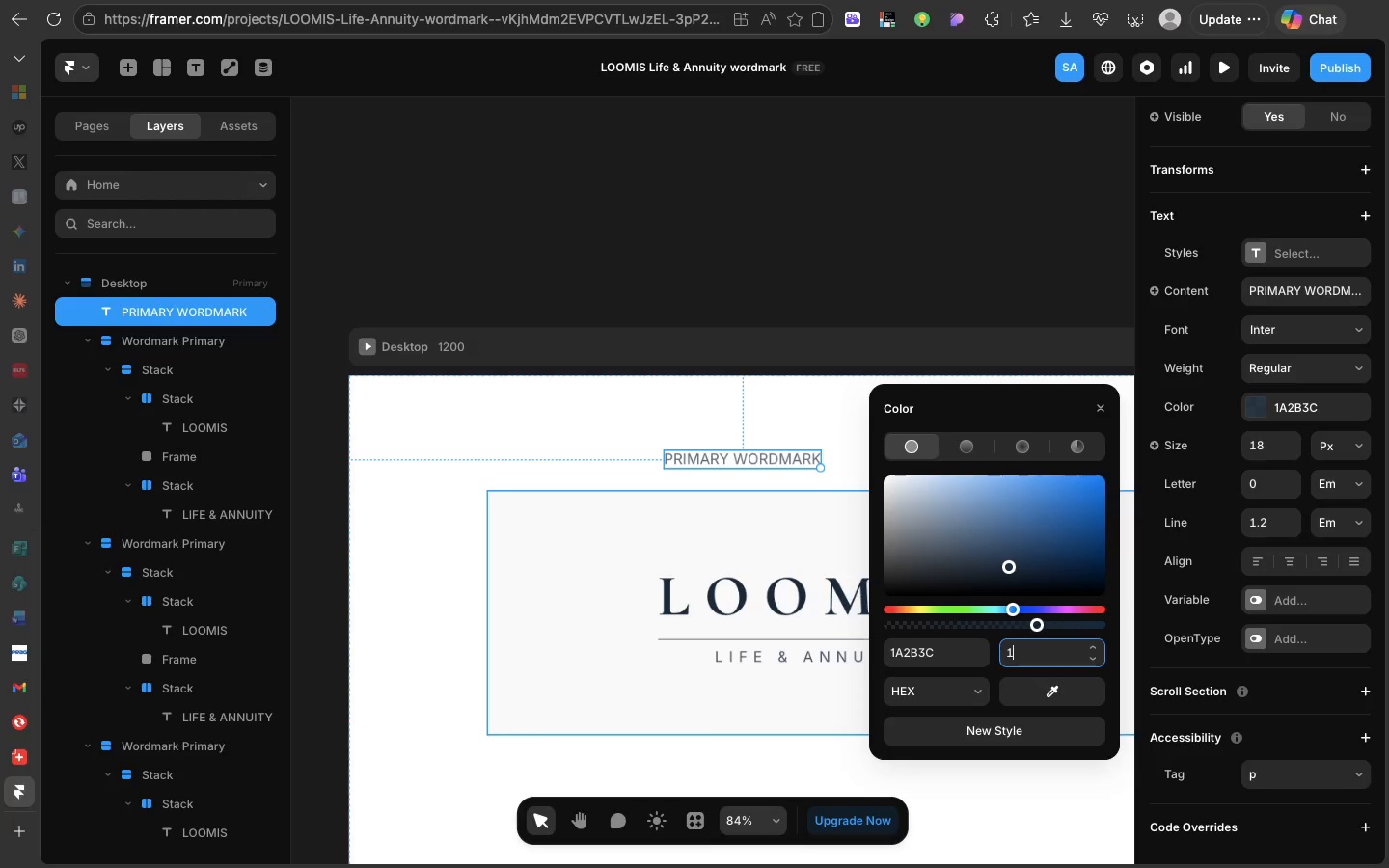 
type(100)
 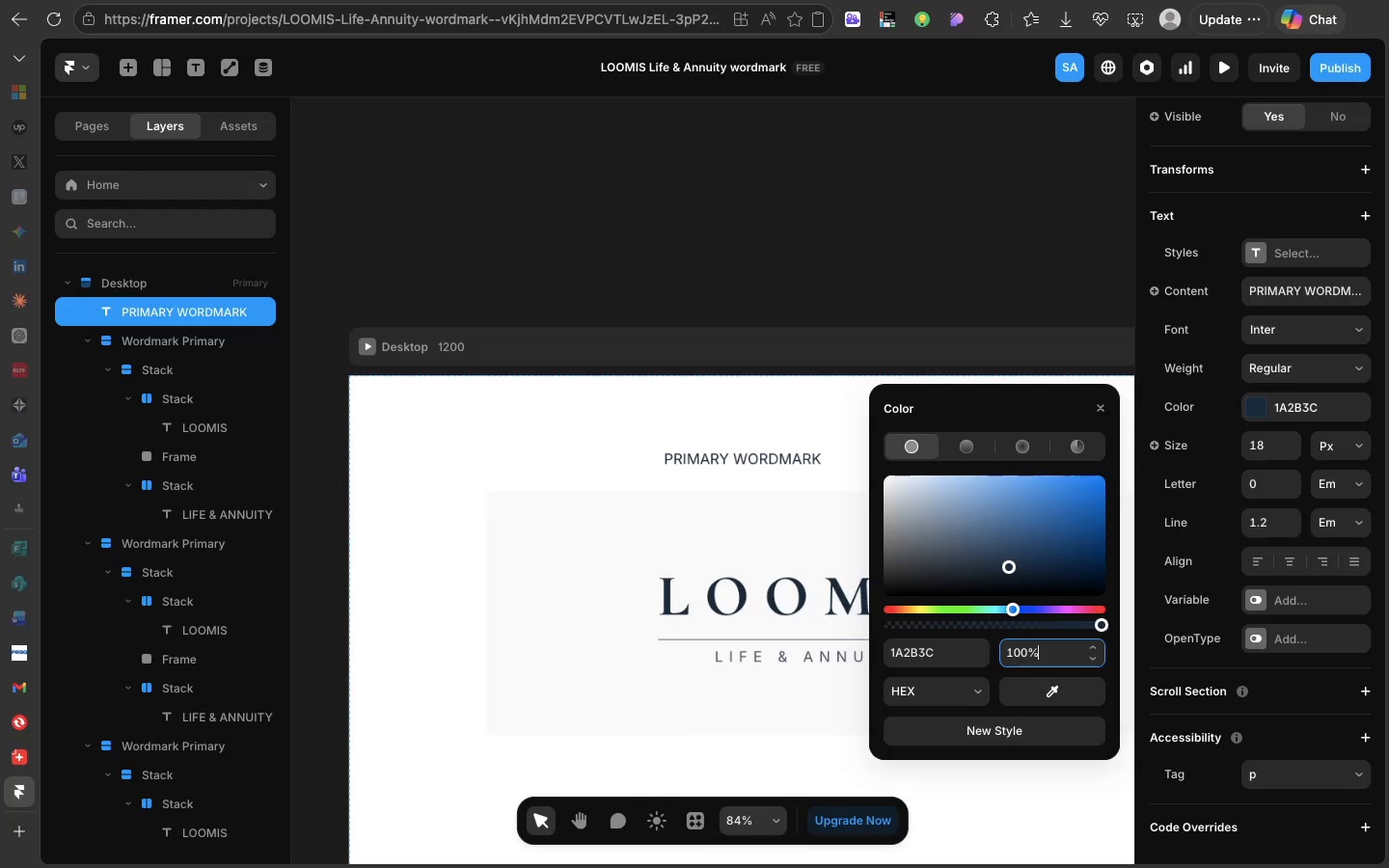 
key(Enter)
 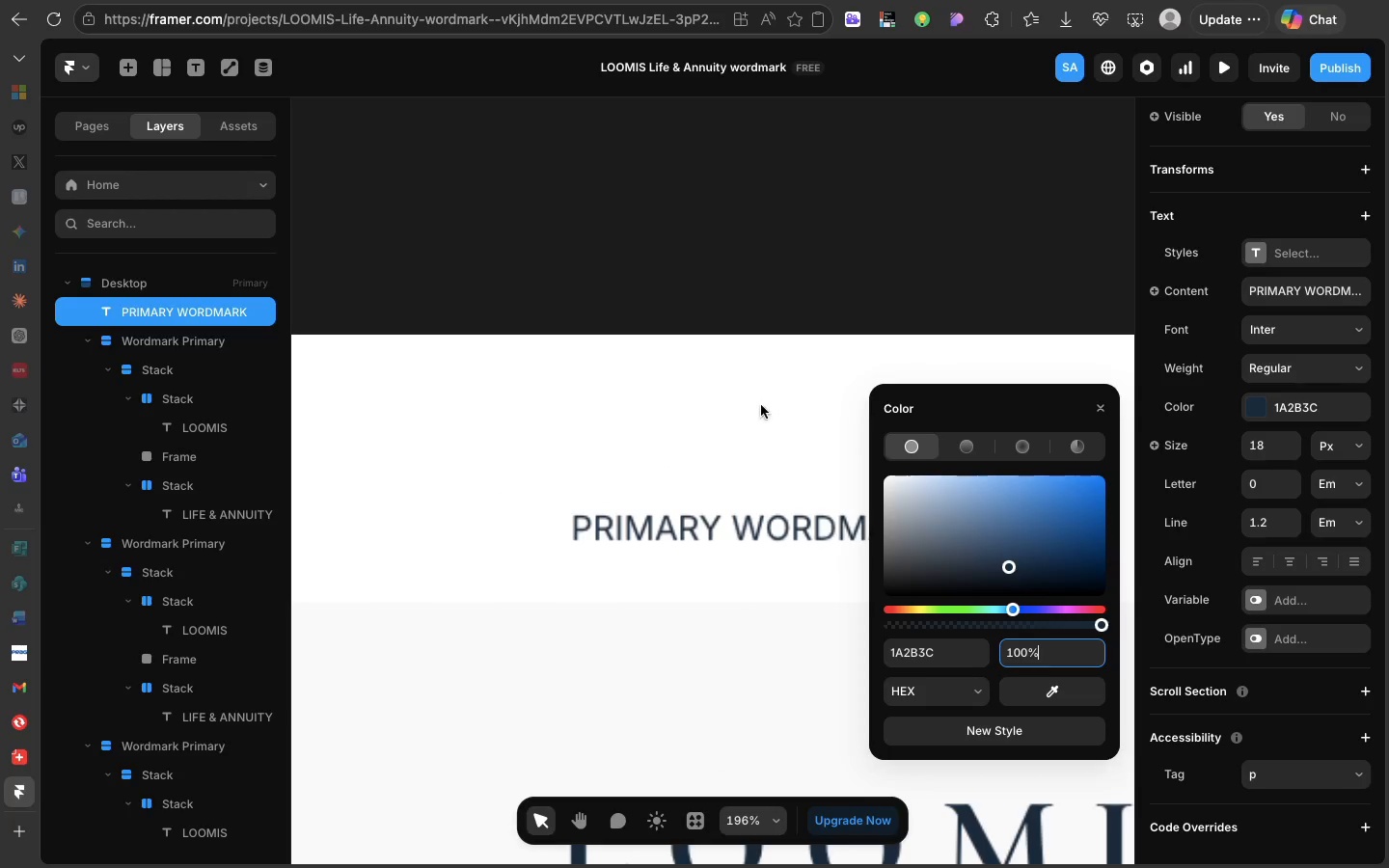 
left_click([807, 439])
 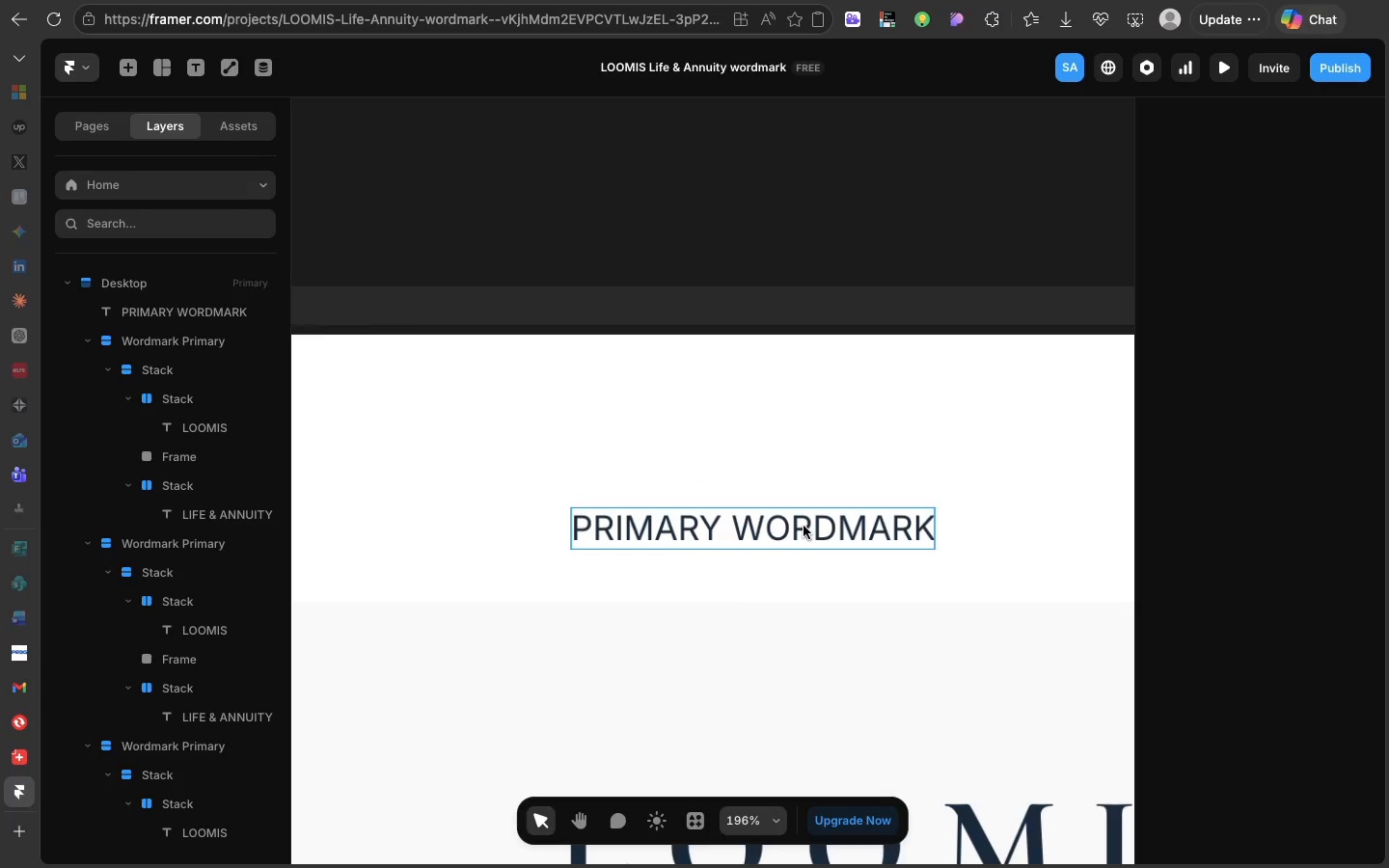 
left_click_drag(start_coordinate=[803, 526], to_coordinate=[899, 548])
 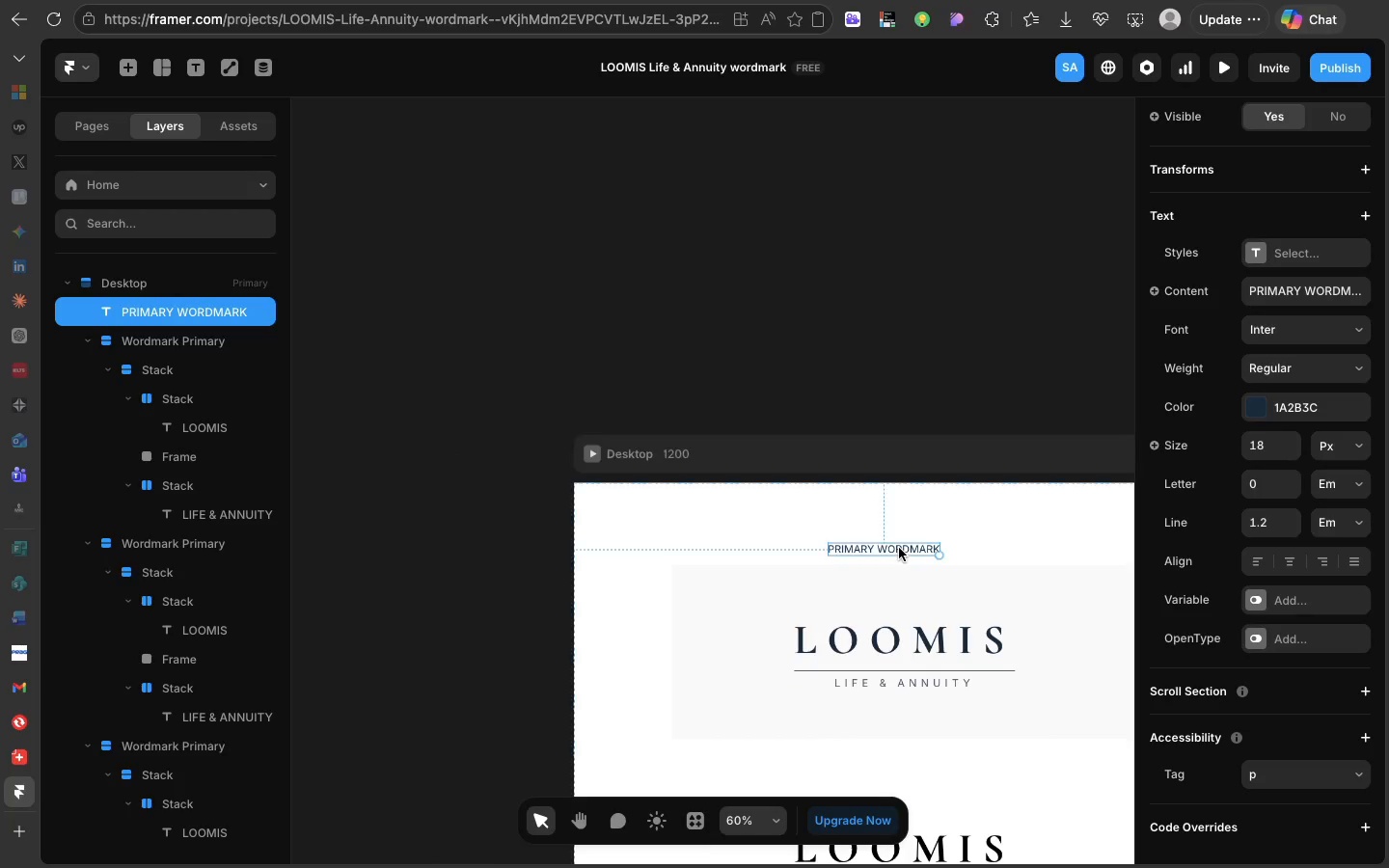 
scroll: coordinate [899, 548], scroll_direction: down, amount: 28.0
 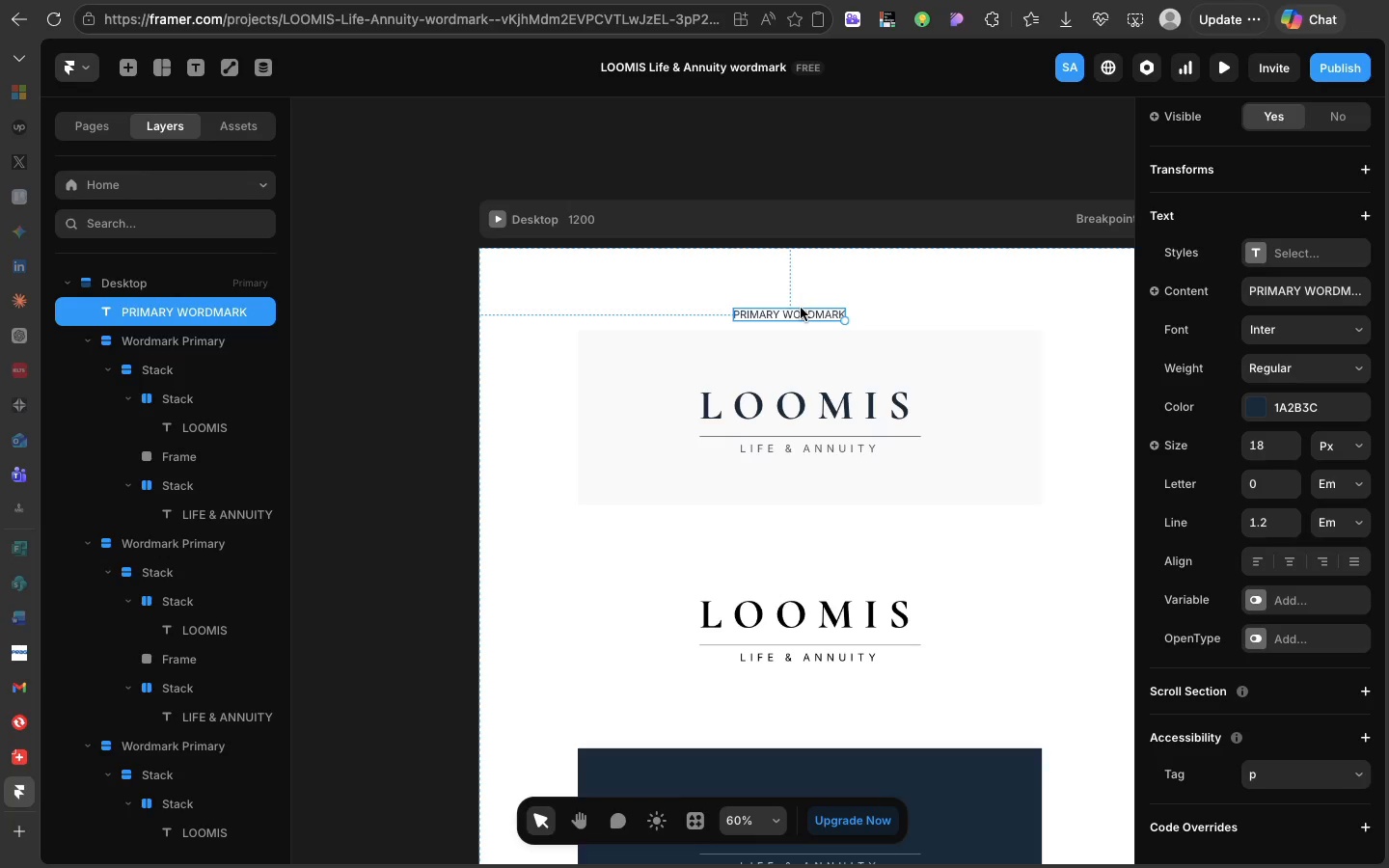 
key(Meta+D)
 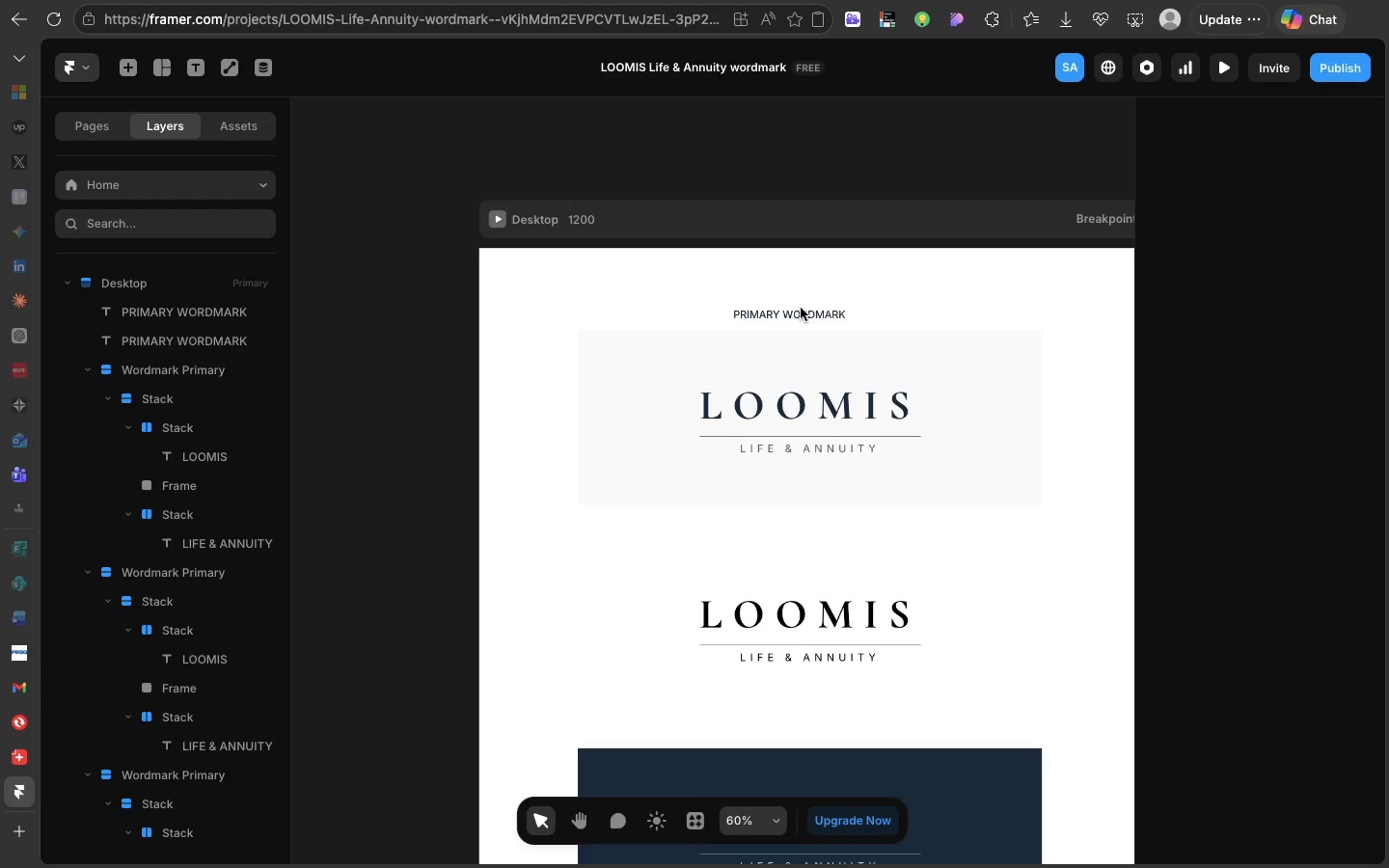 
left_click_drag(start_coordinate=[801, 308], to_coordinate=[820, 548])
 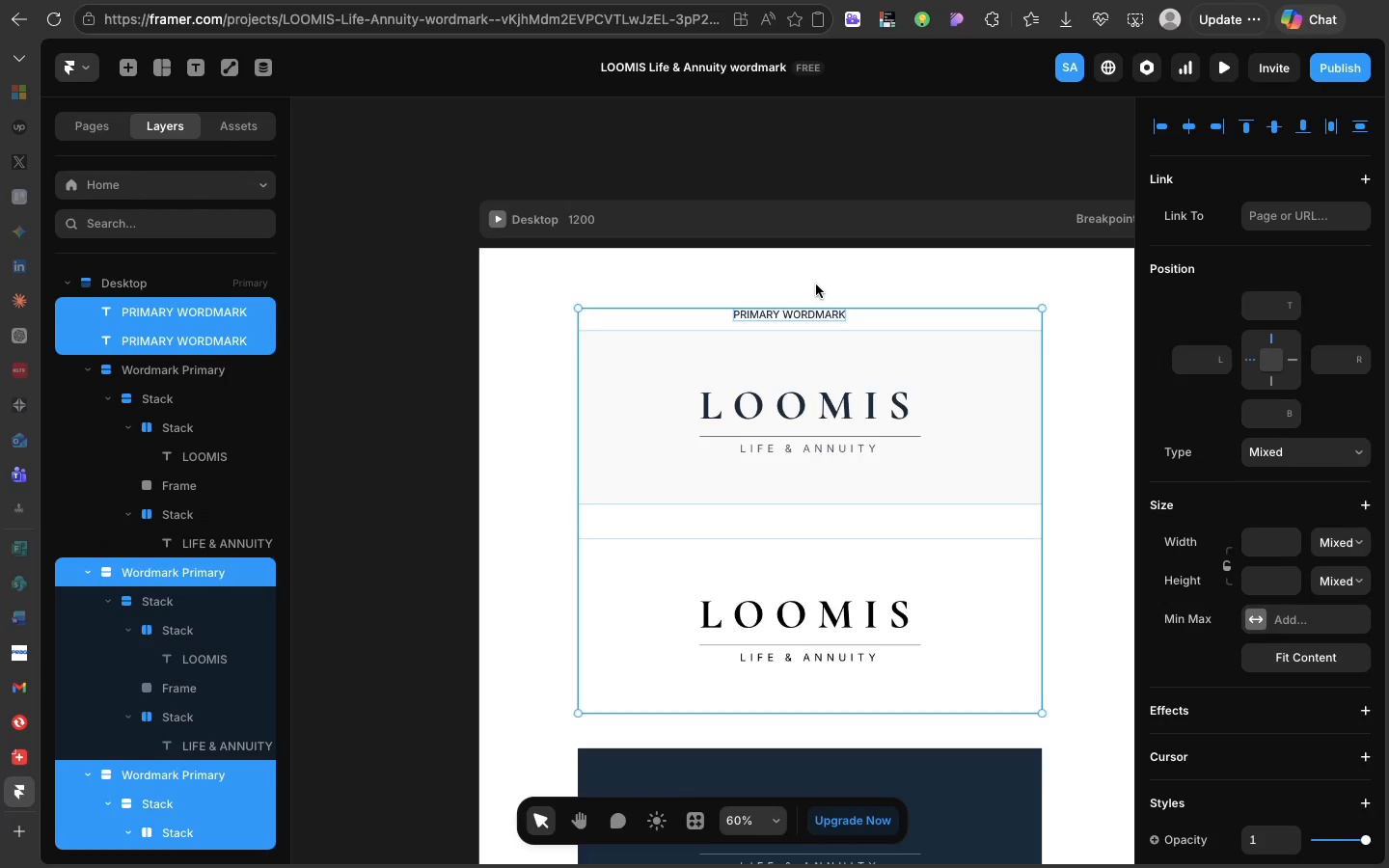 
left_click([816, 285])
 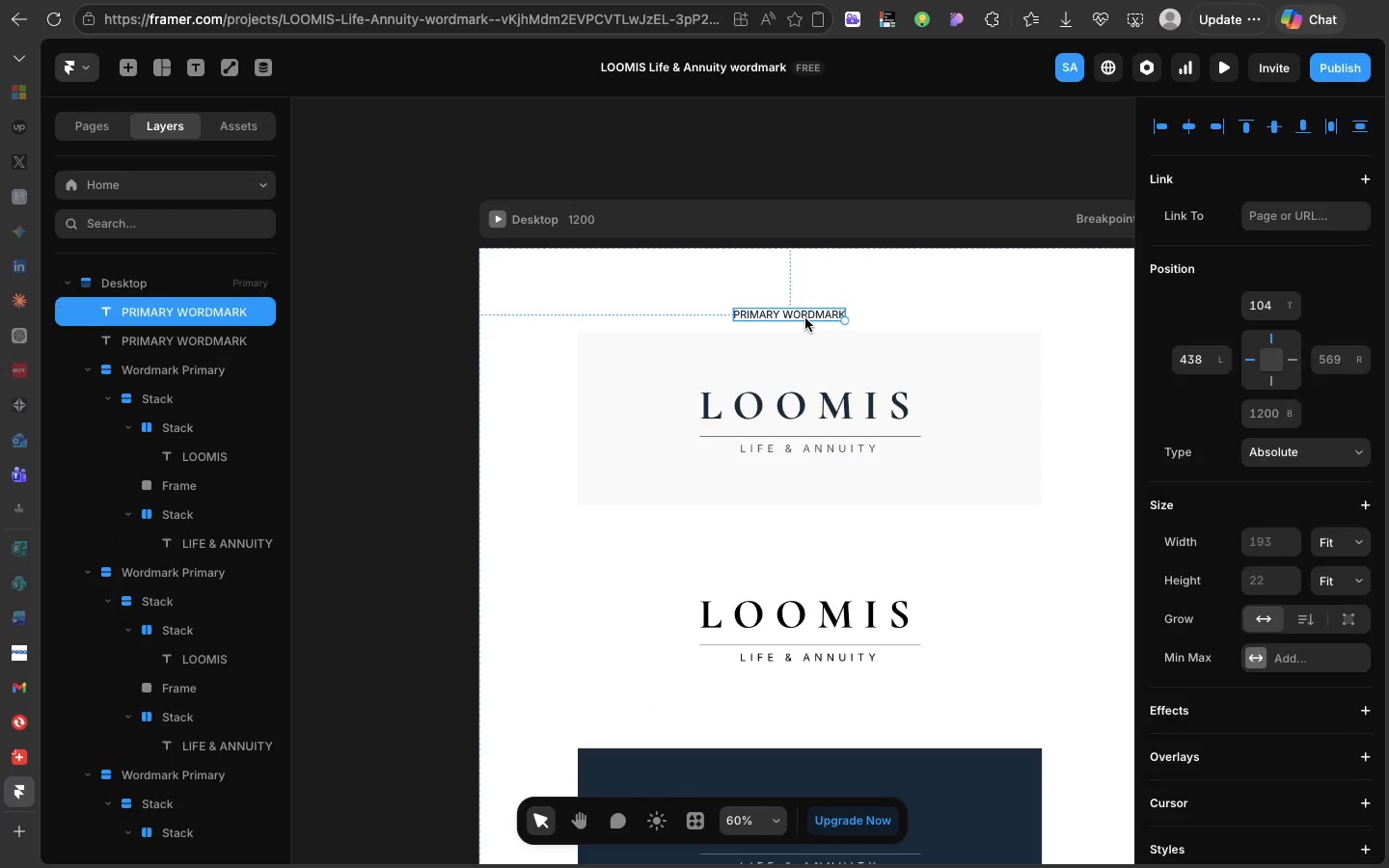 
left_click([805, 318])
 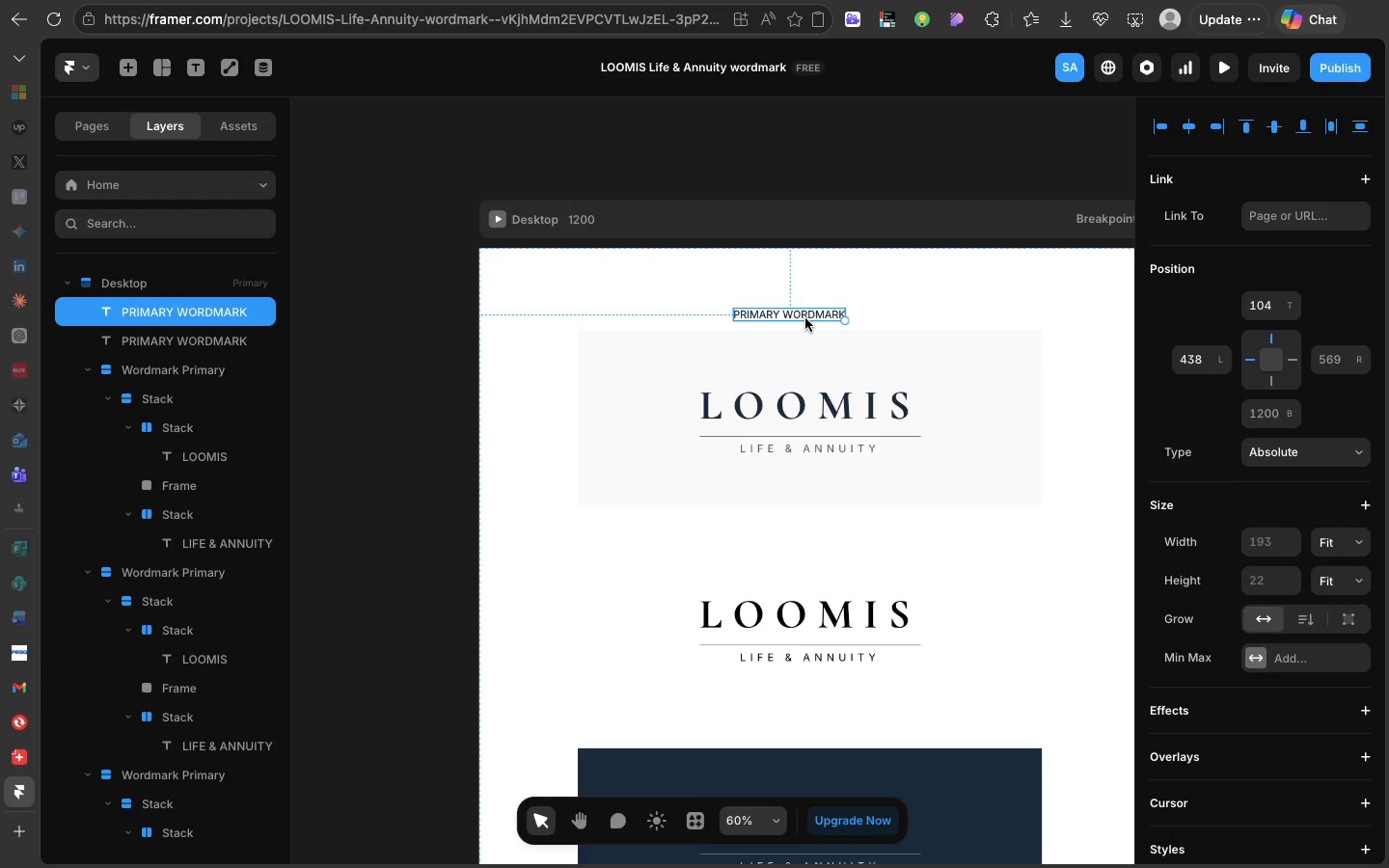 
left_click_drag(start_coordinate=[805, 318], to_coordinate=[822, 535])
 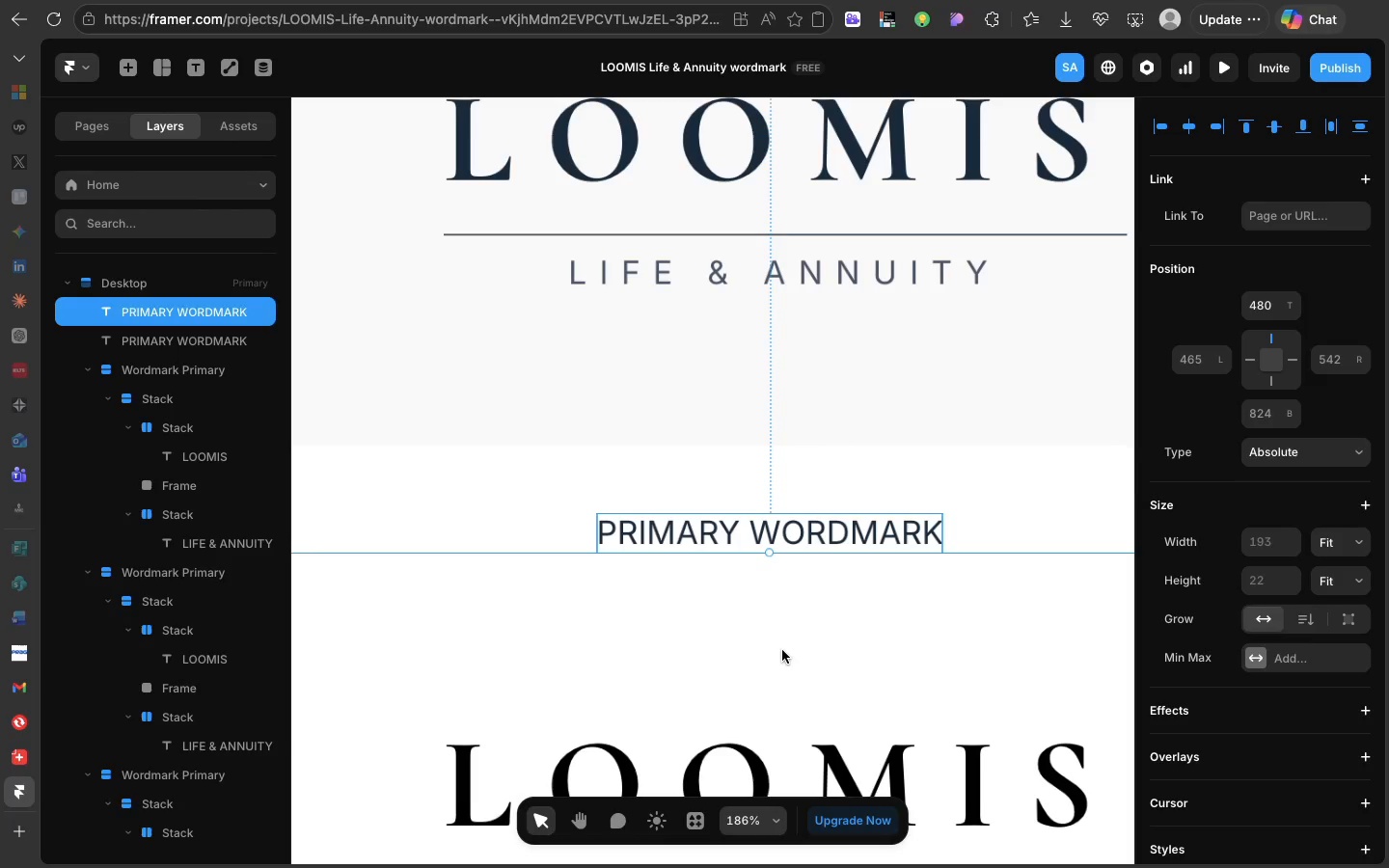 
left_click([782, 650])
 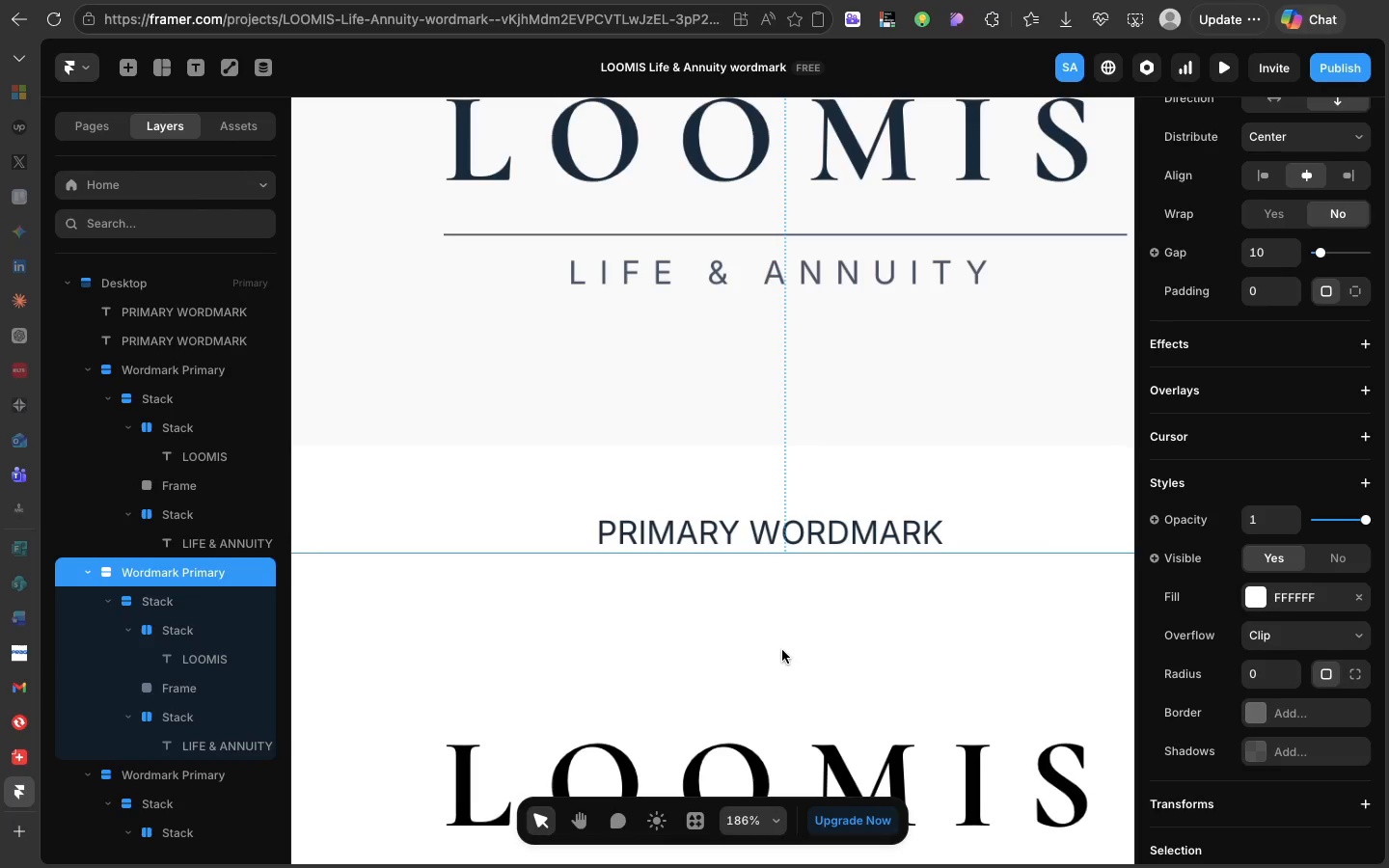 
left_click_drag(start_coordinate=[782, 650], to_coordinate=[782, 681])
 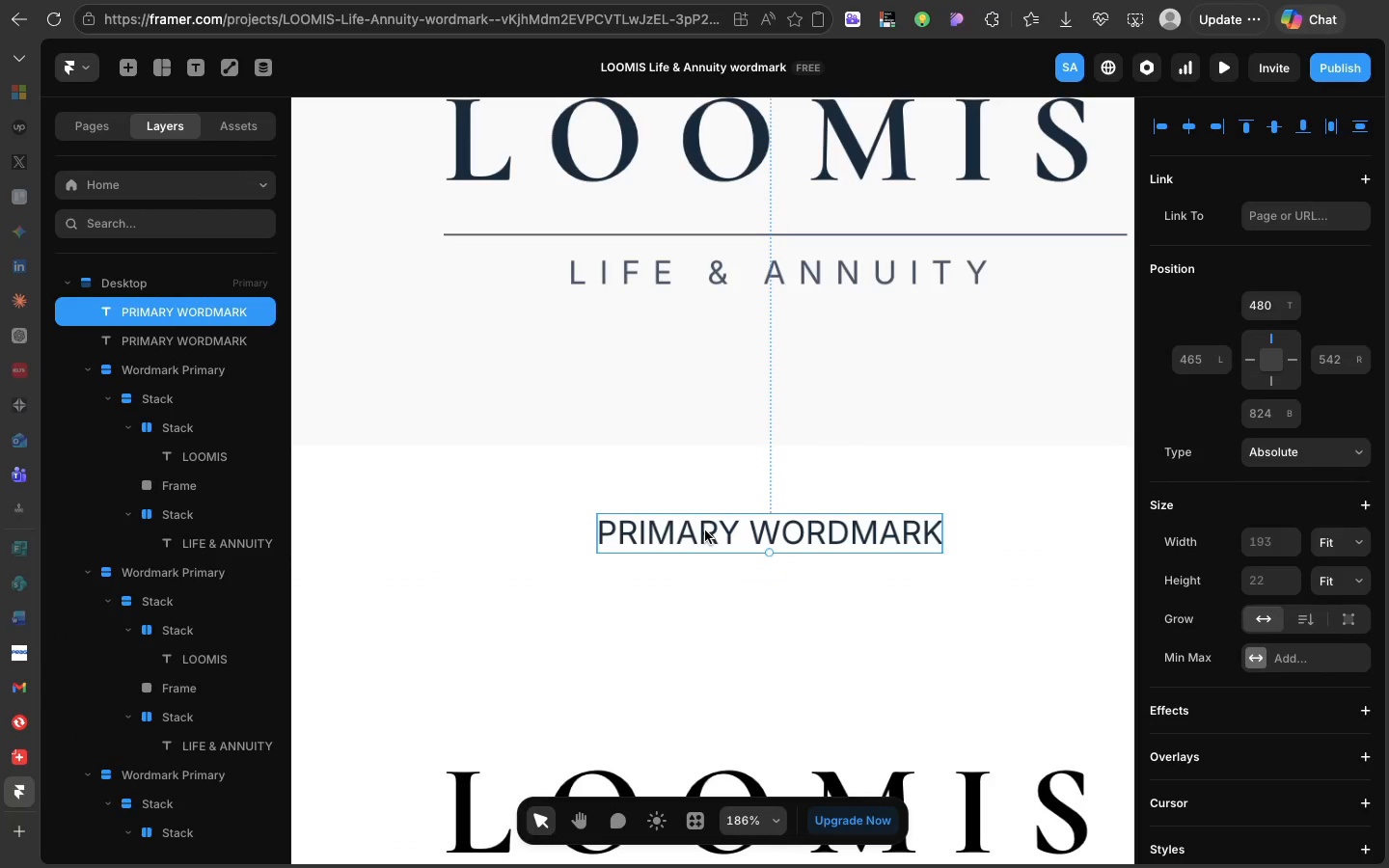 
double_click([705, 530])
 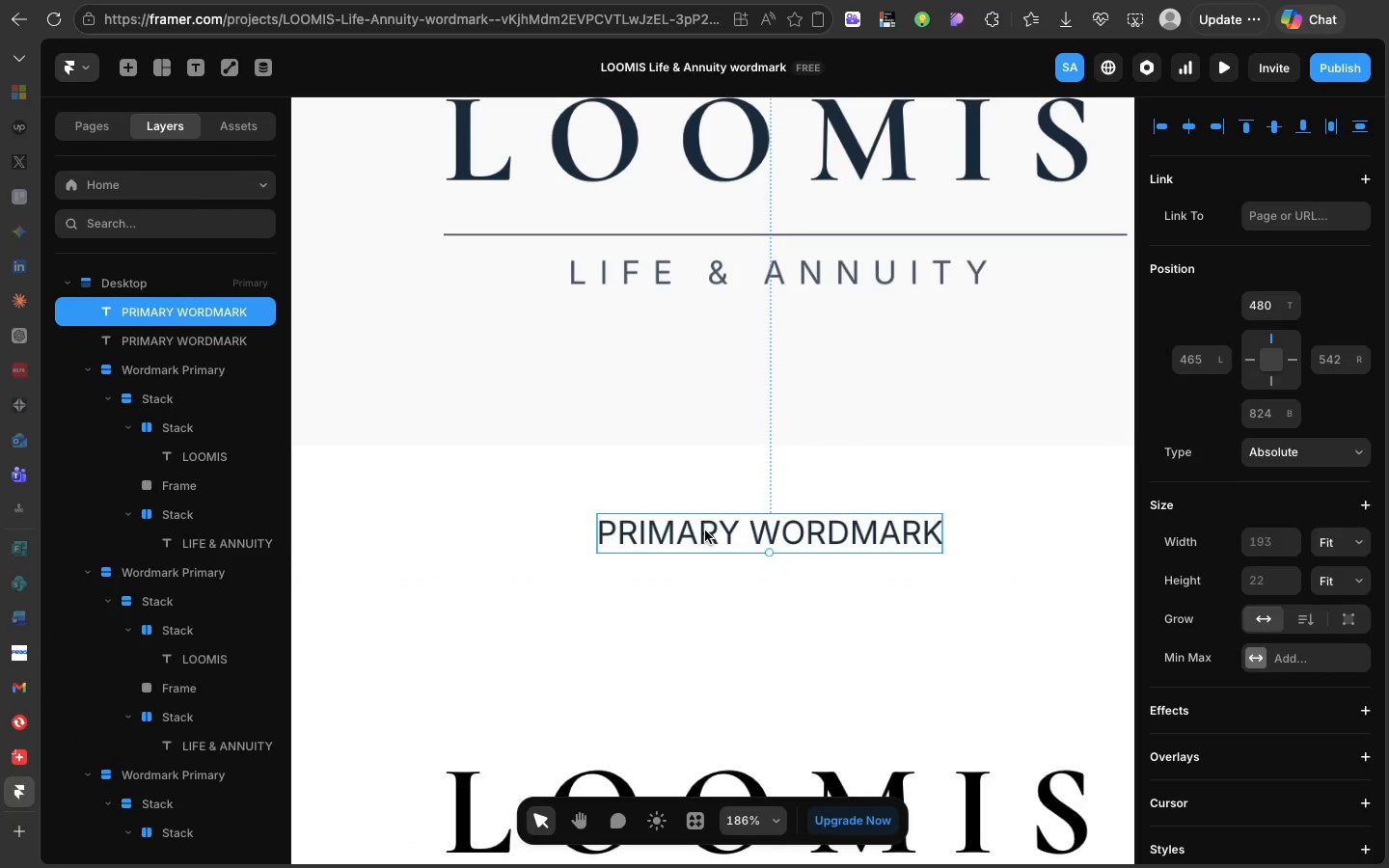 
triple_click([705, 530])
 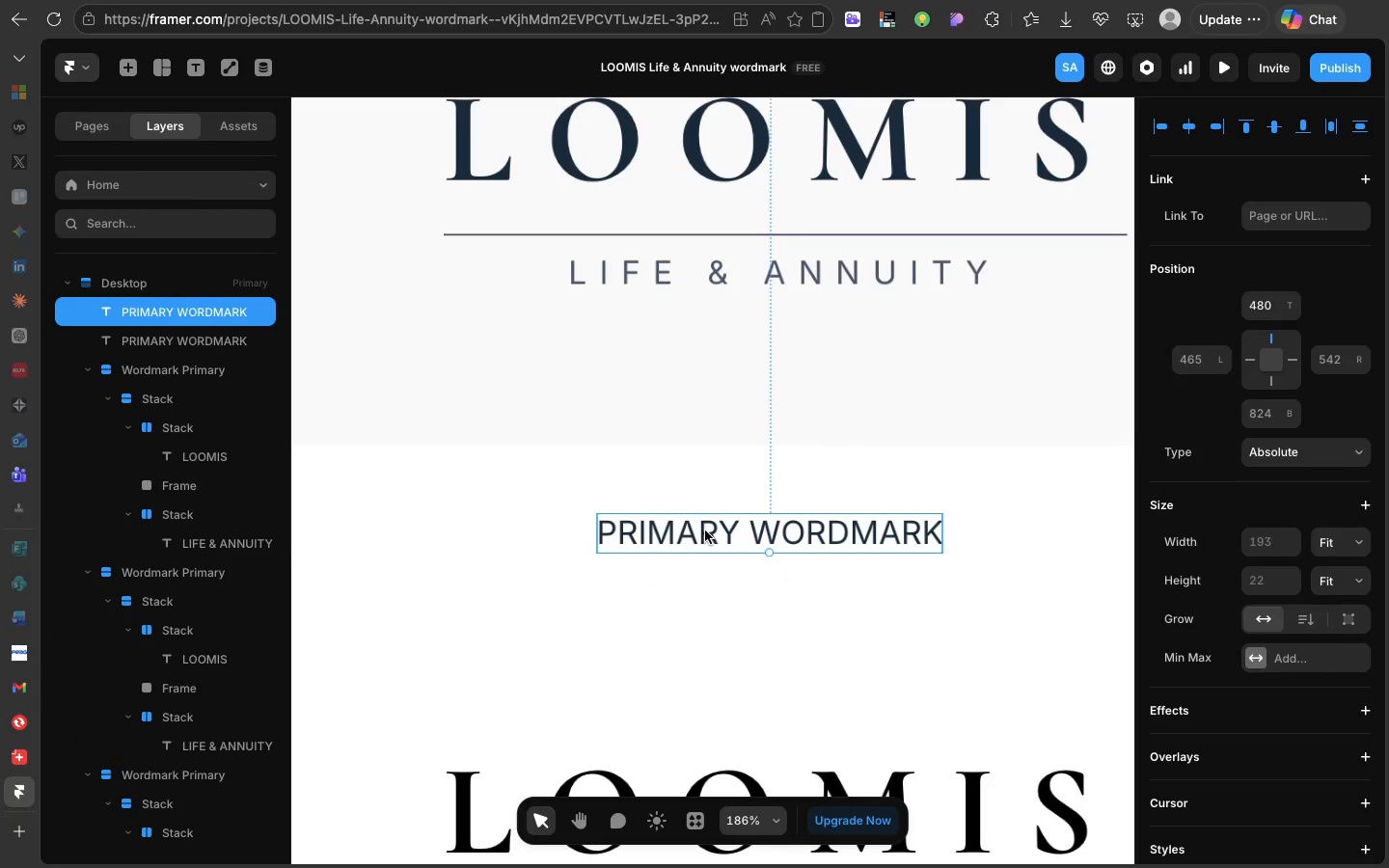 
triple_click([705, 530])
 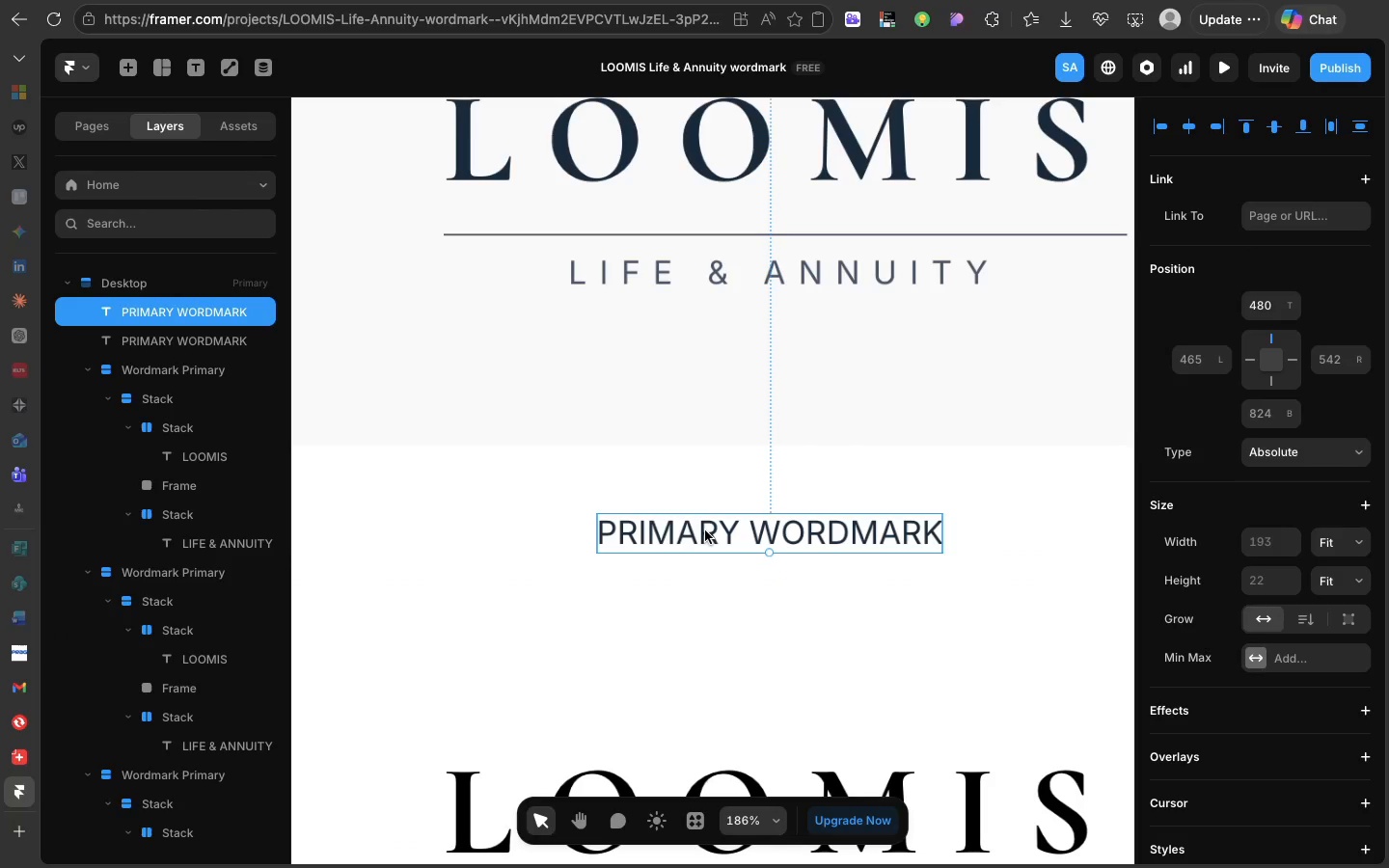 
wait(5.85)
 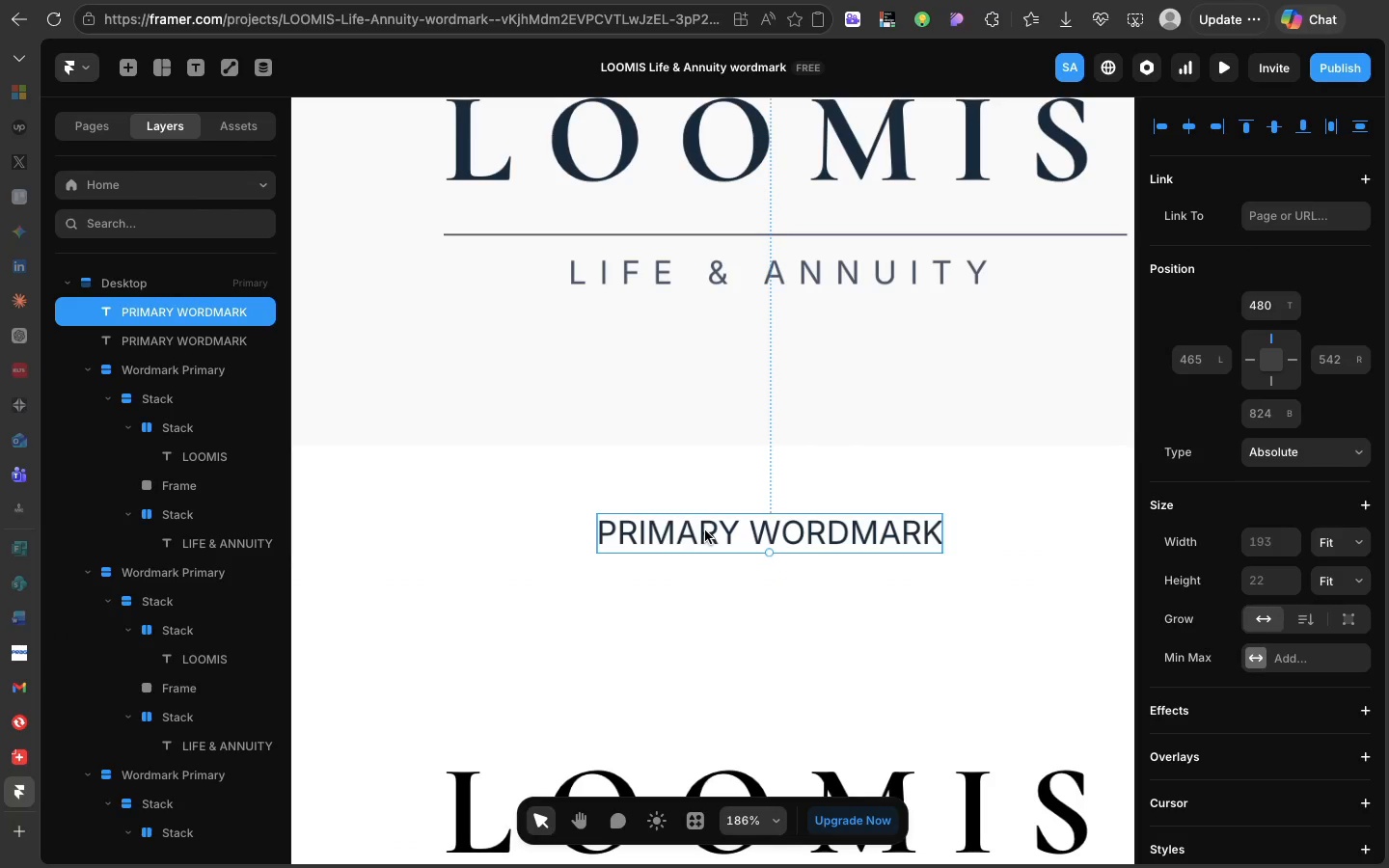 
double_click([705, 530])
 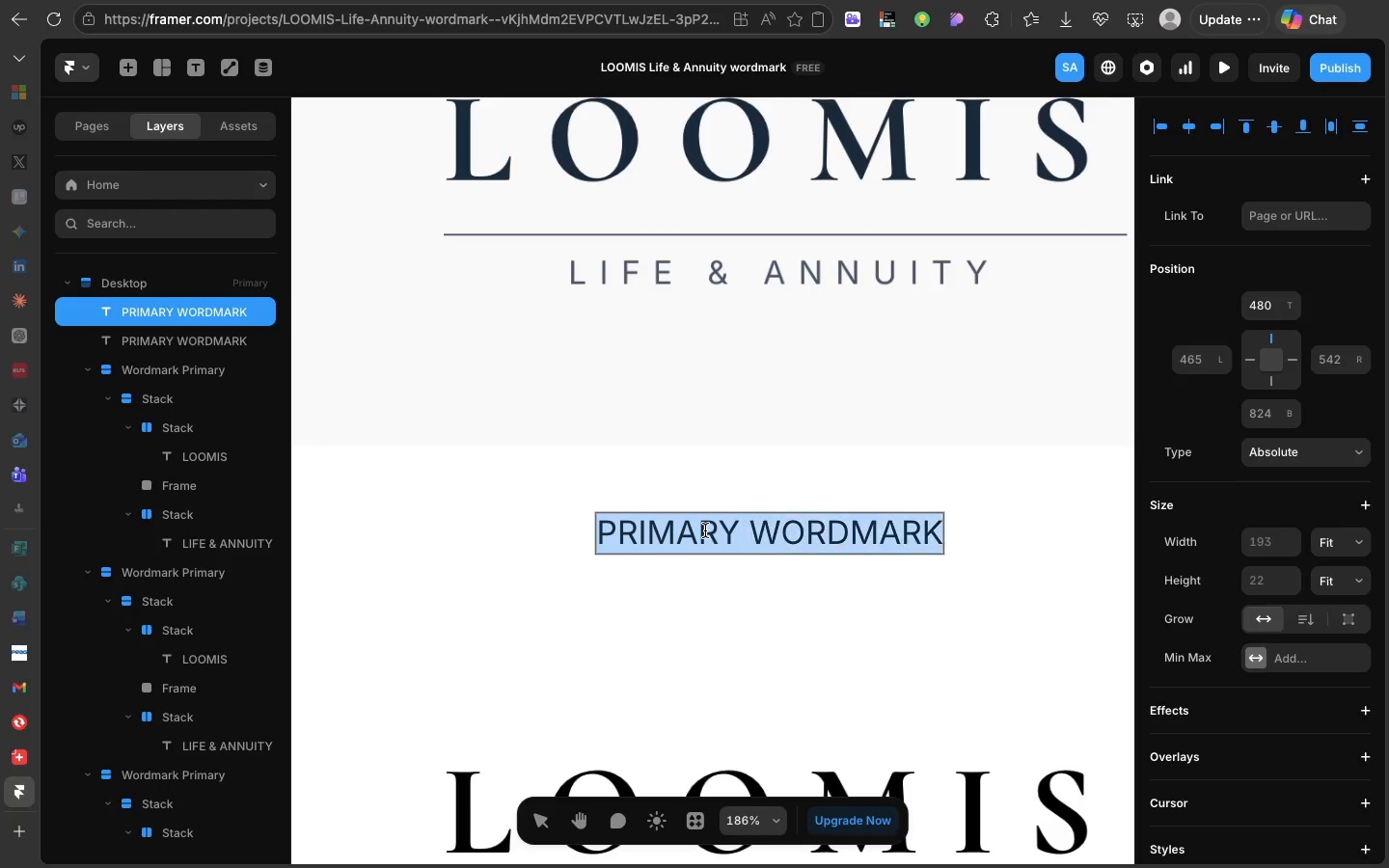 
triple_click([705, 530])
 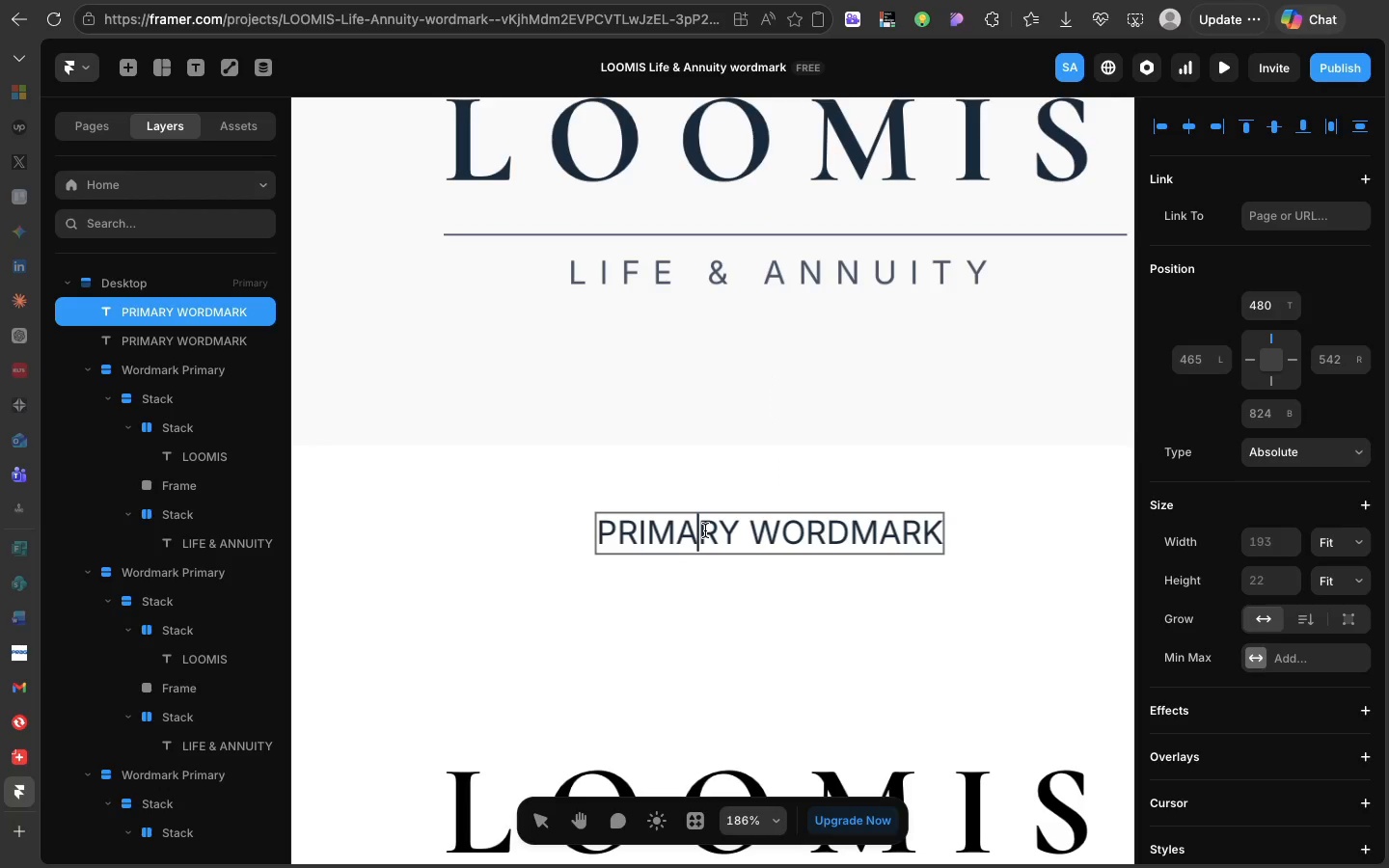 
double_click([705, 530])
 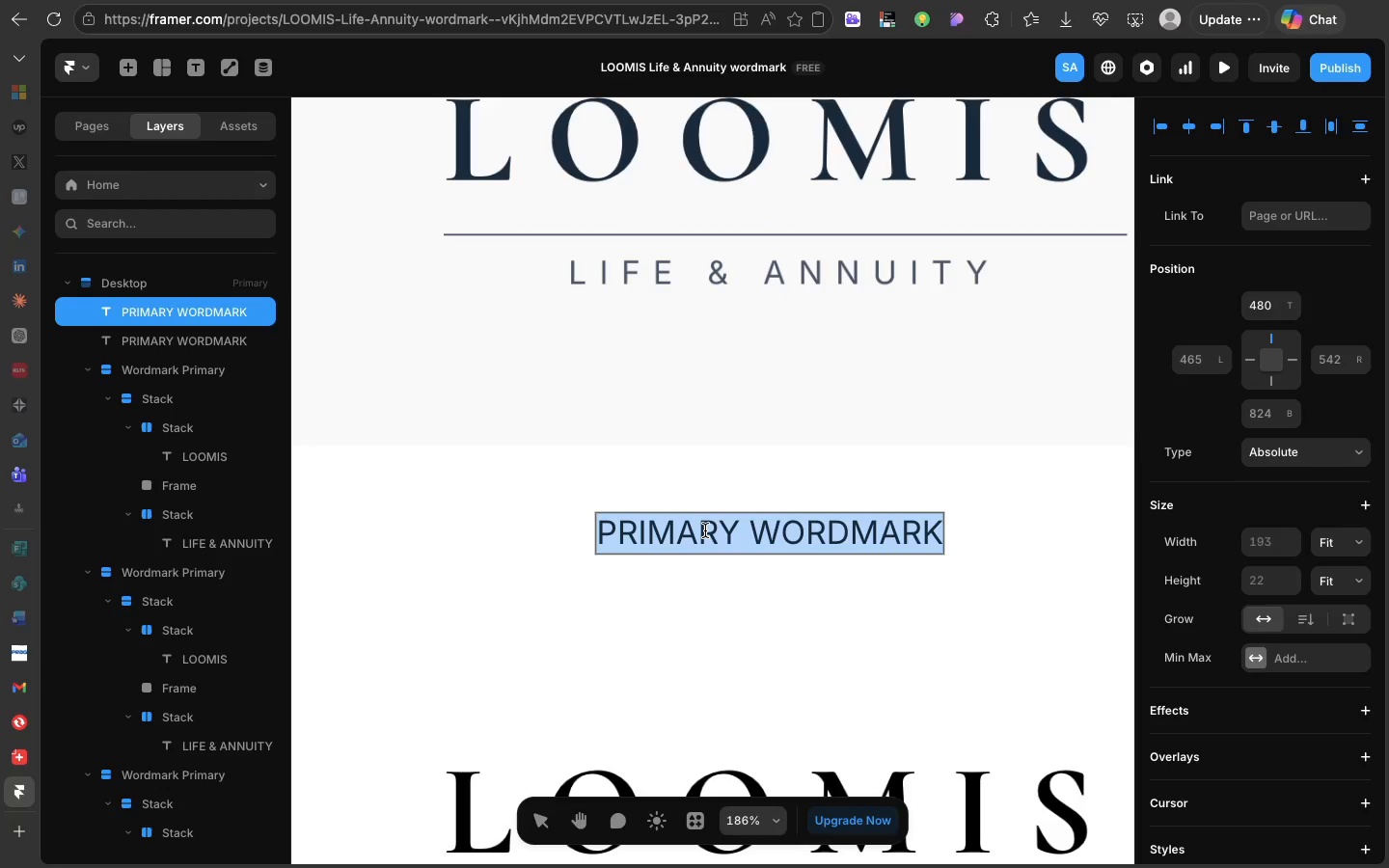 
double_click([705, 530])
 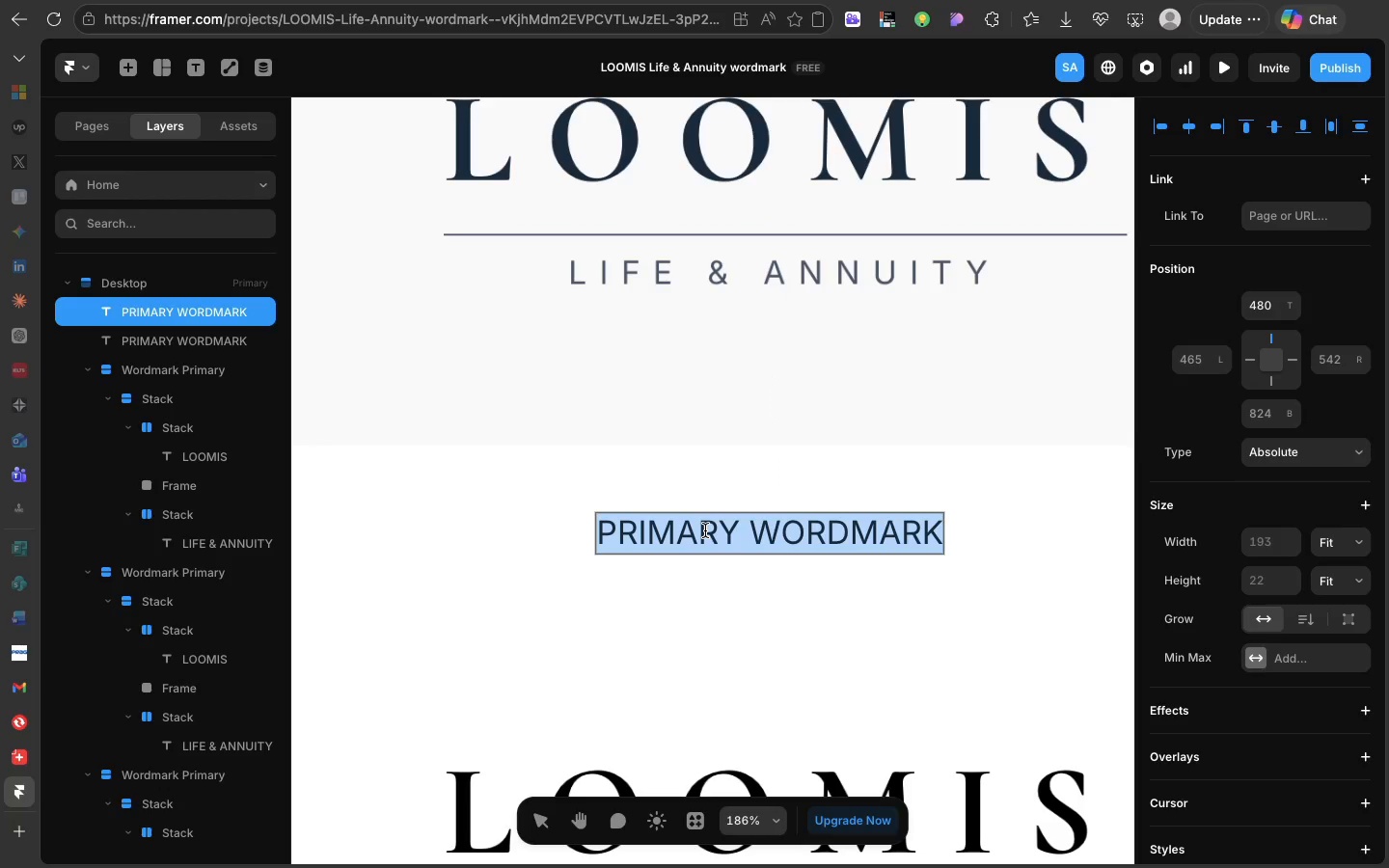 
triple_click([705, 530])
 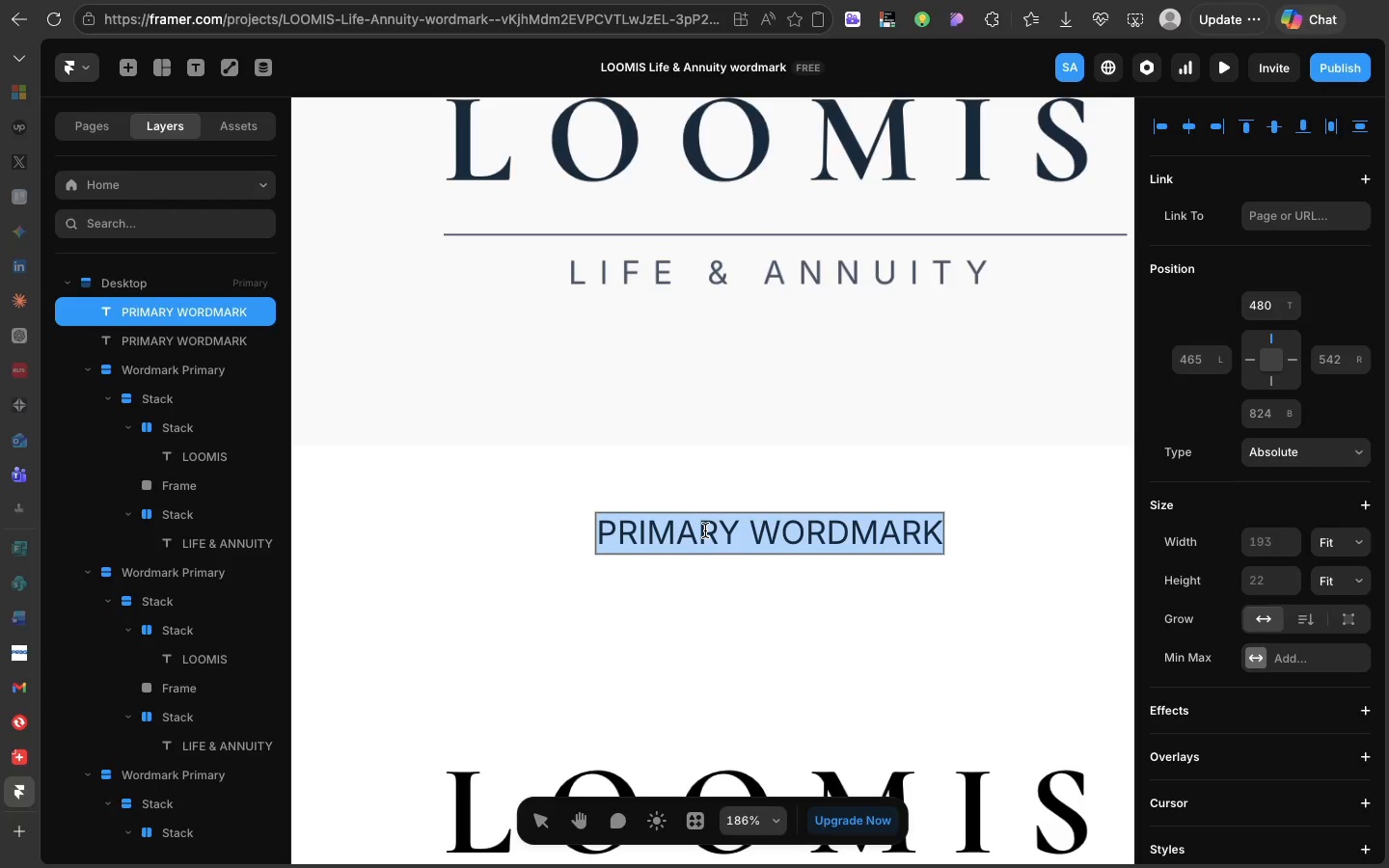 
triple_click([705, 530])
 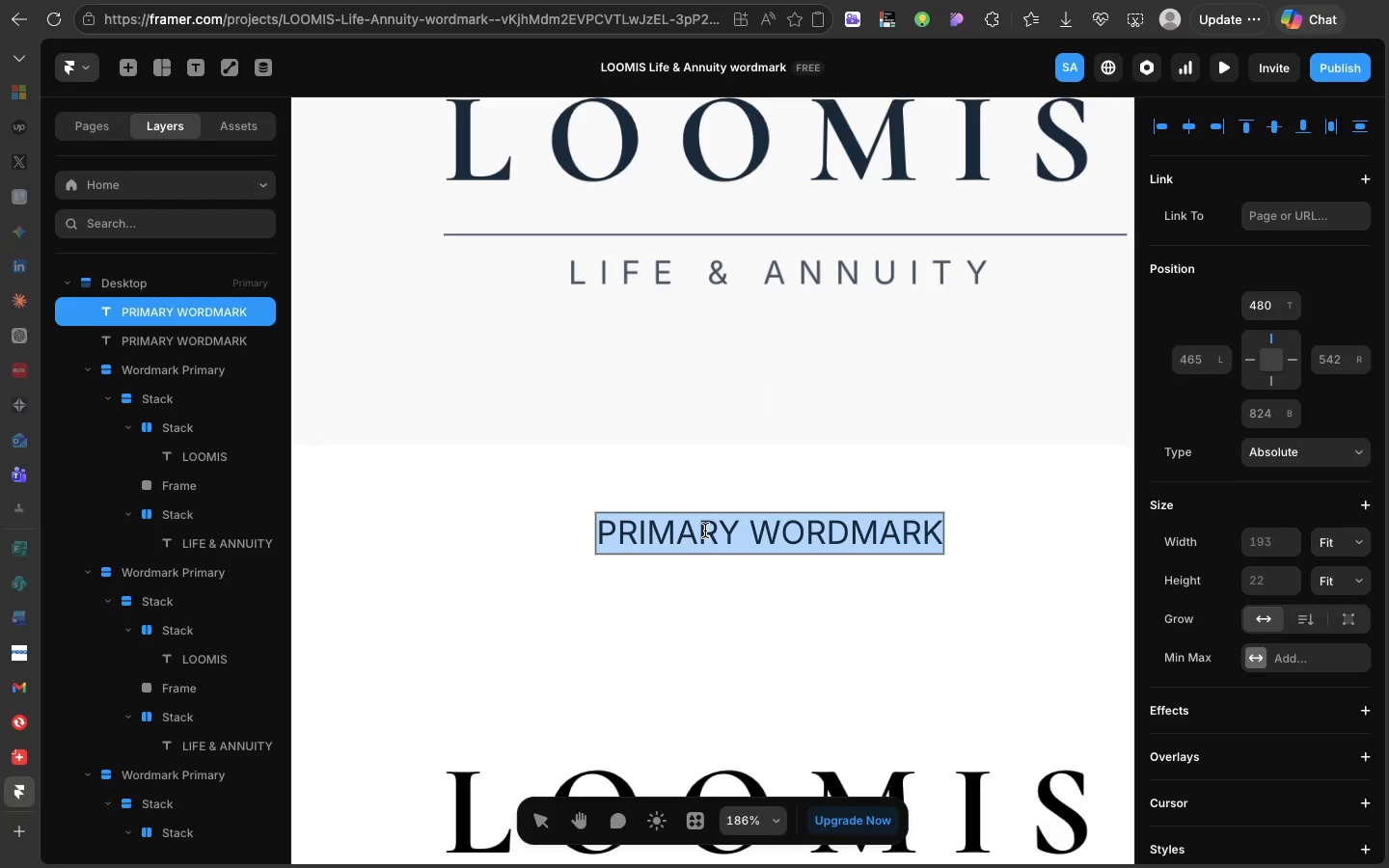 
triple_click([705, 530])
 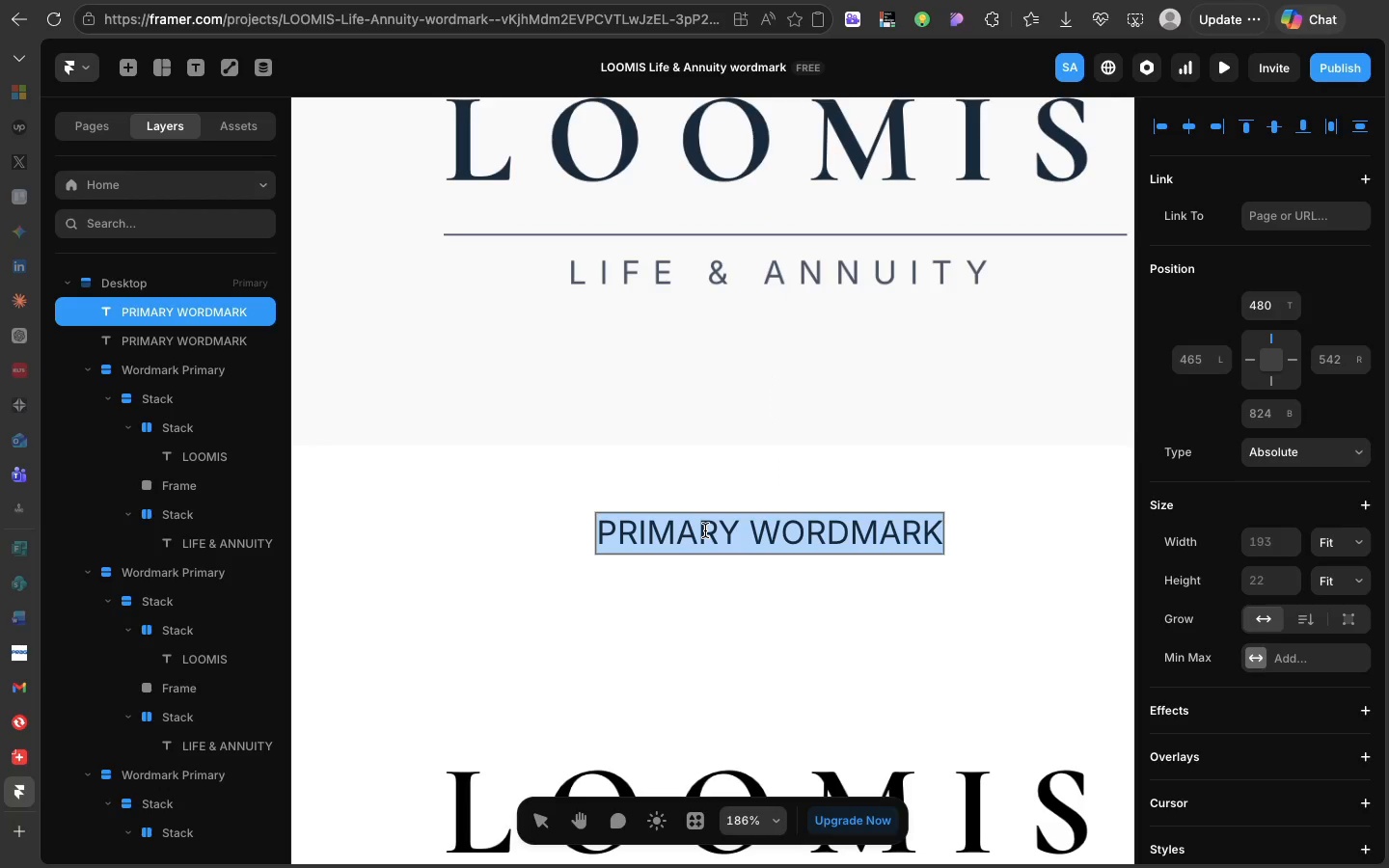 
triple_click([705, 530])
 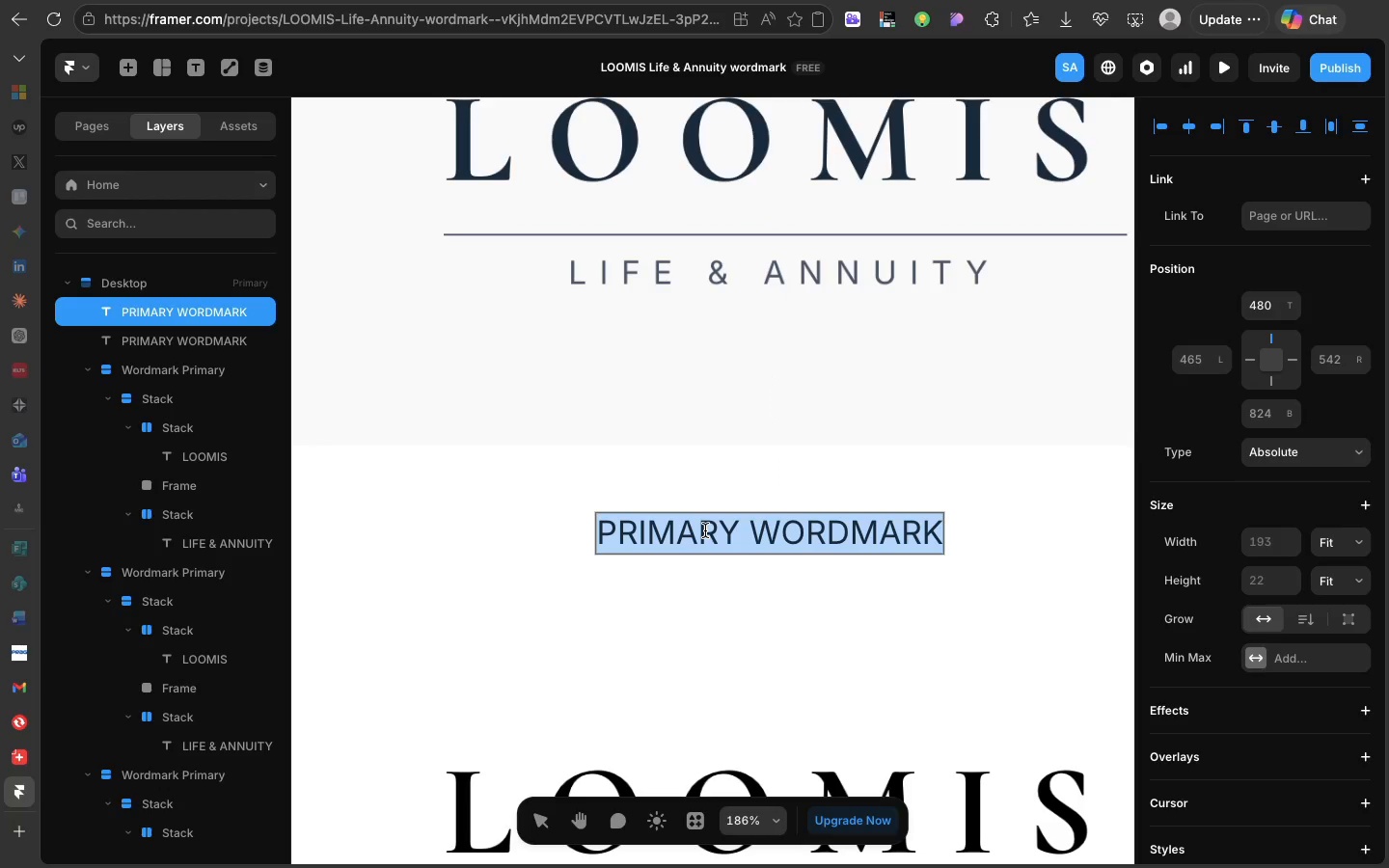 
triple_click([705, 530])
 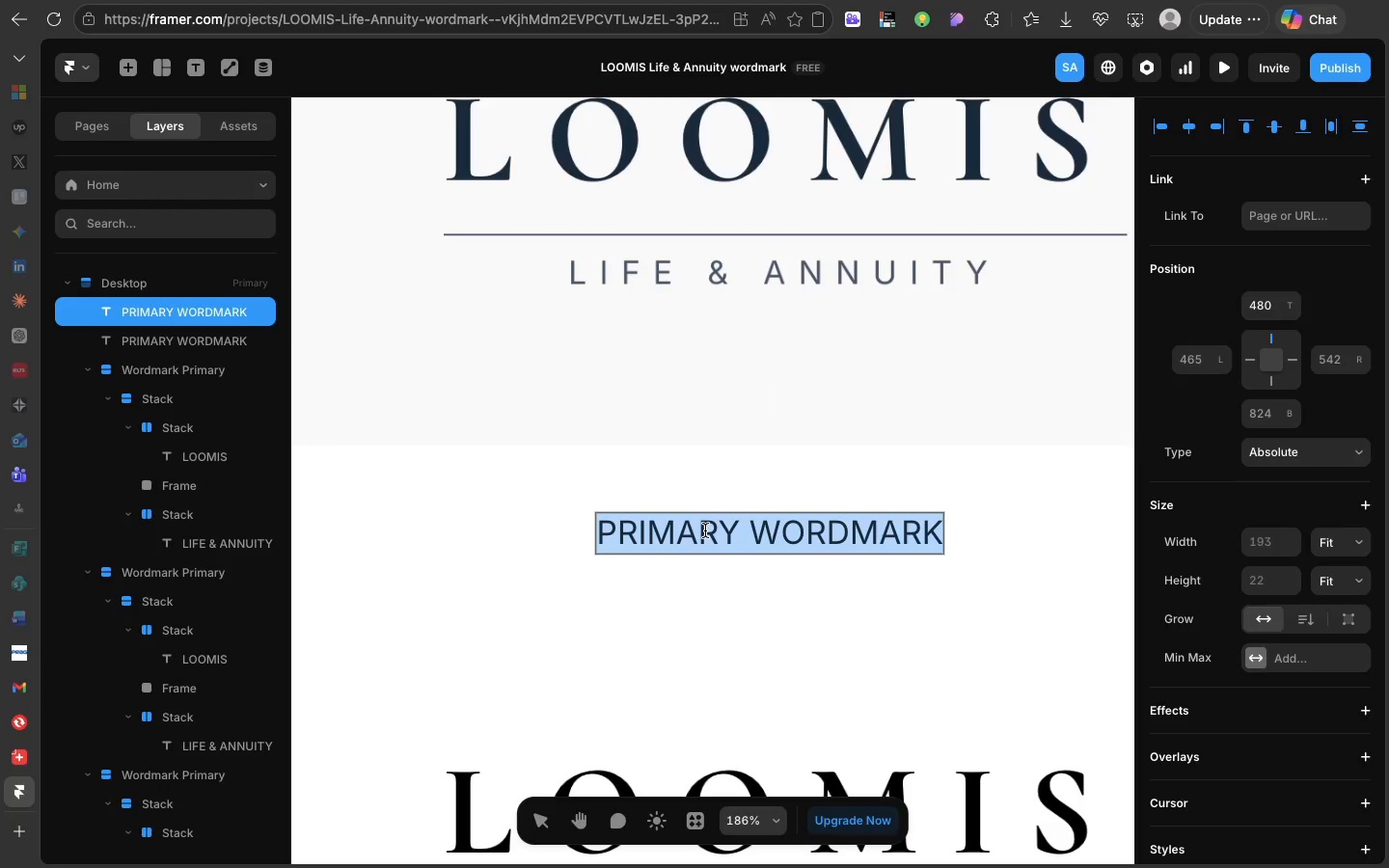 
triple_click([705, 530])
 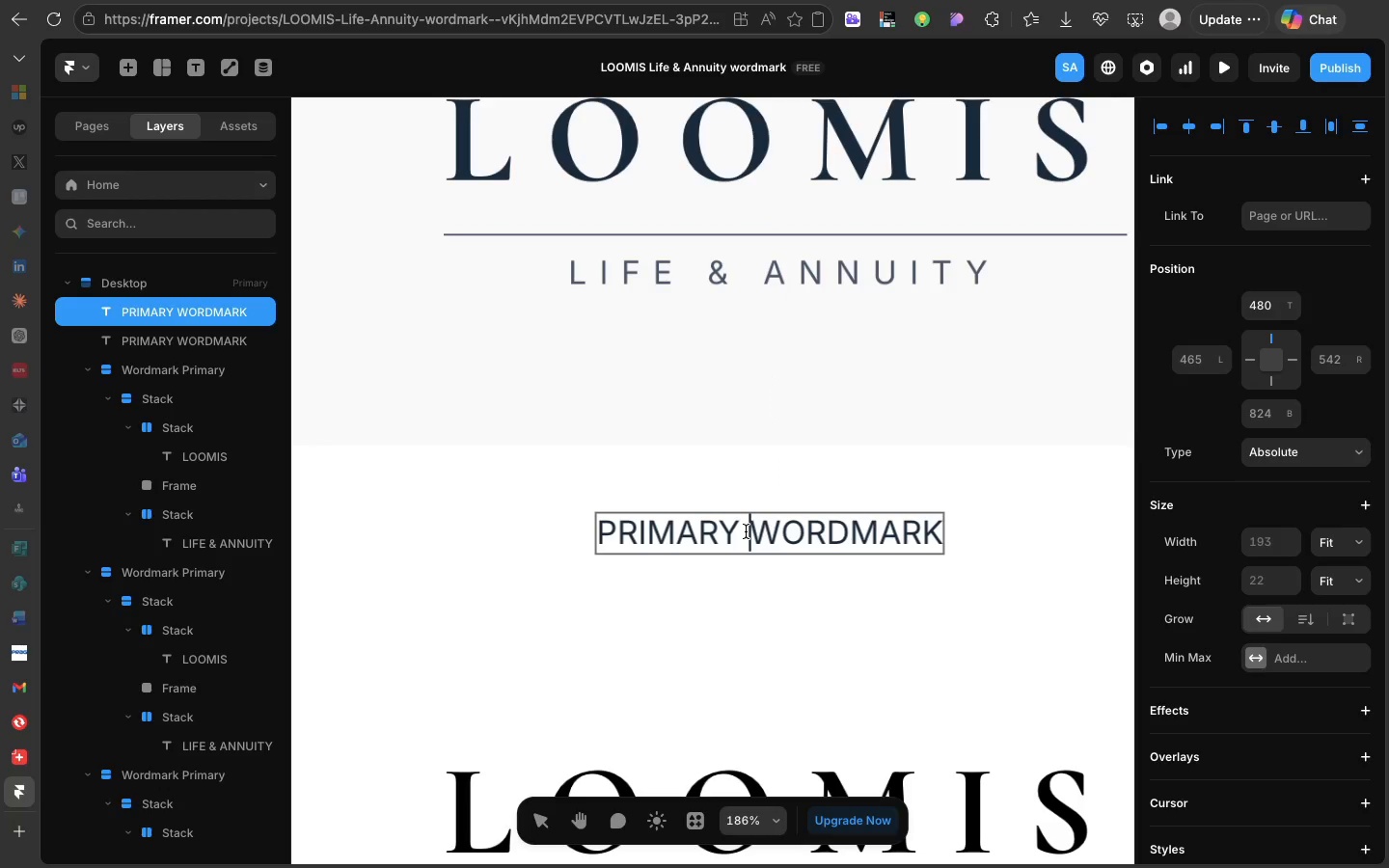 
left_click([746, 531])
 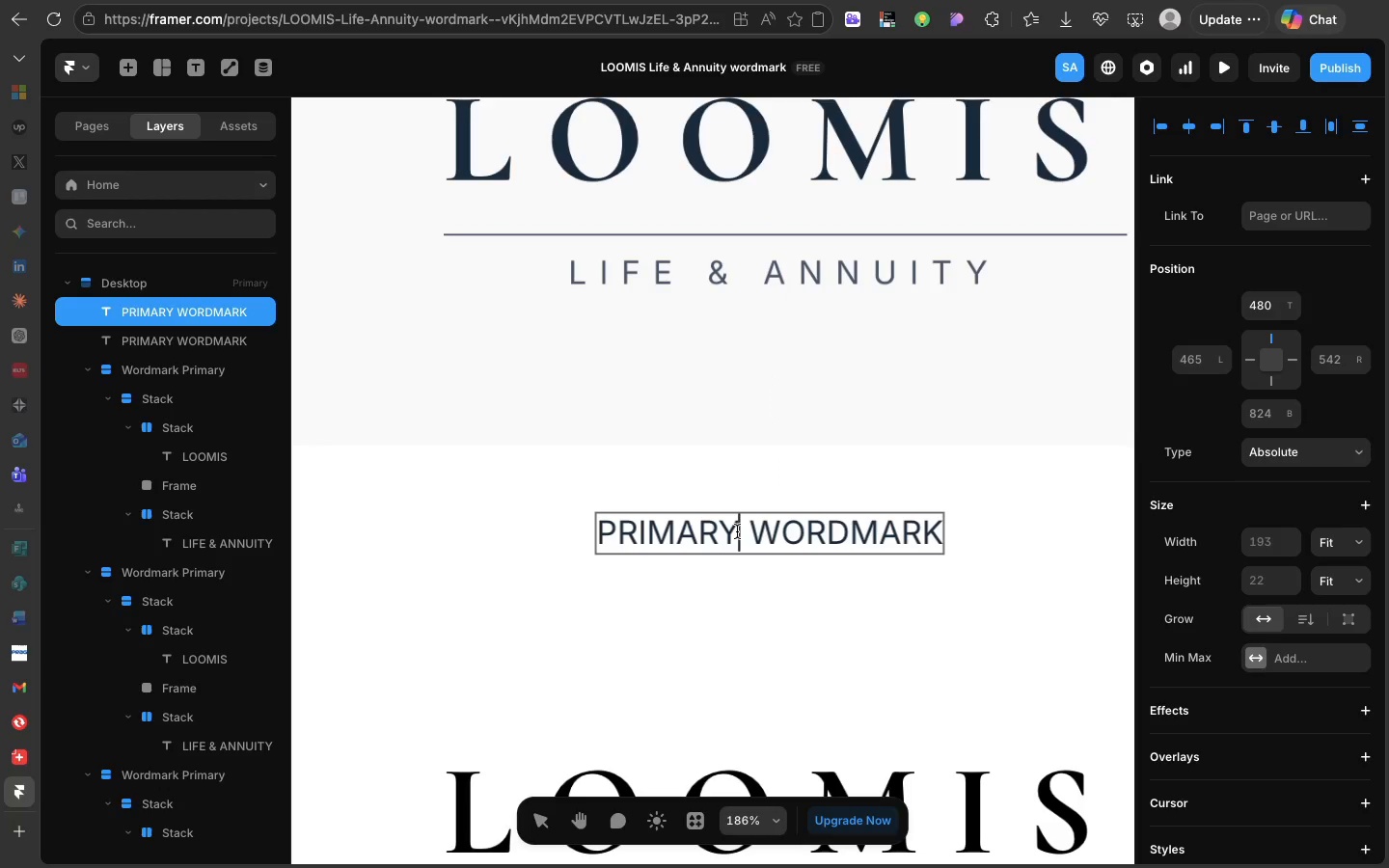 
double_click([737, 531])
 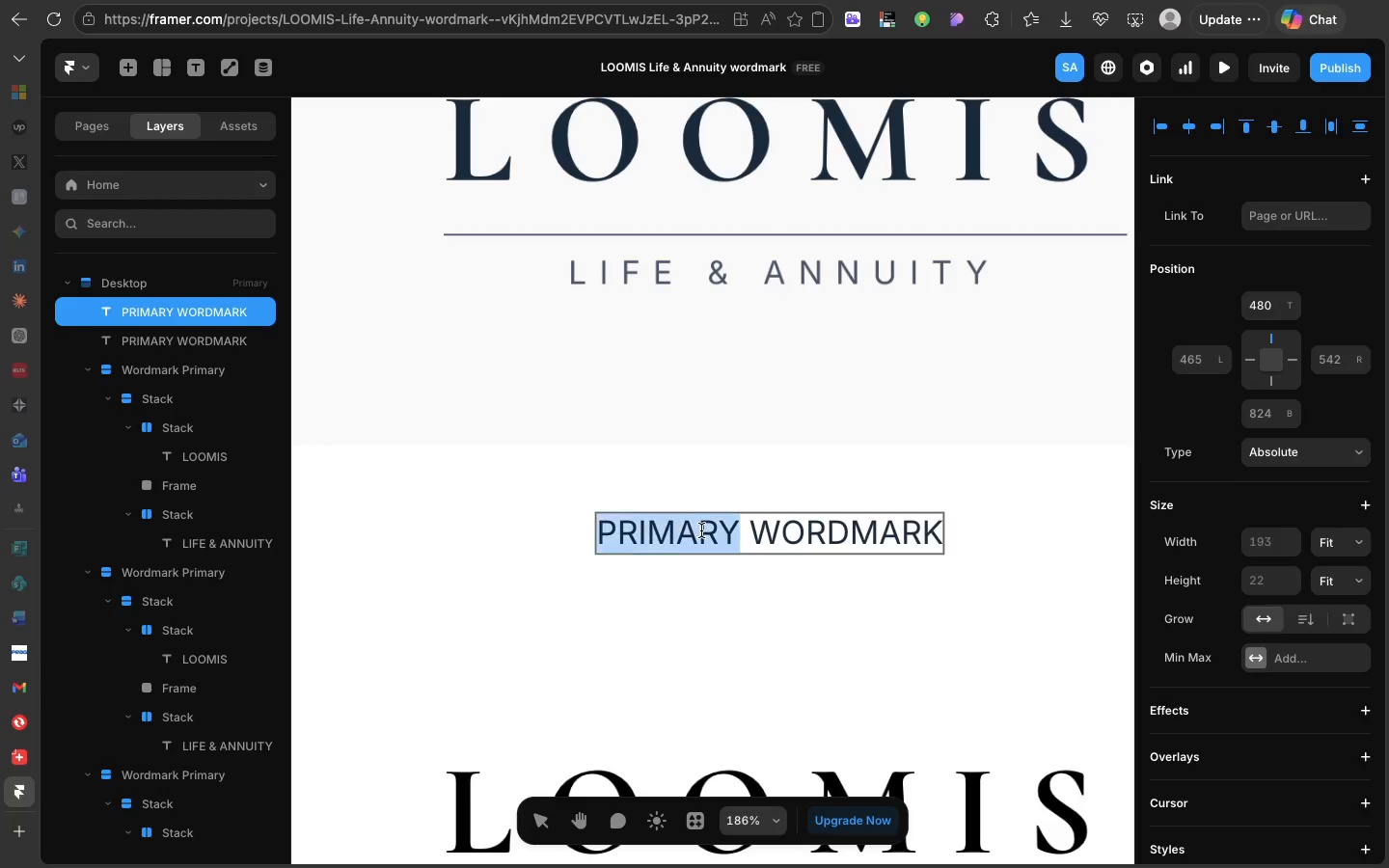 
double_click([701, 530])
 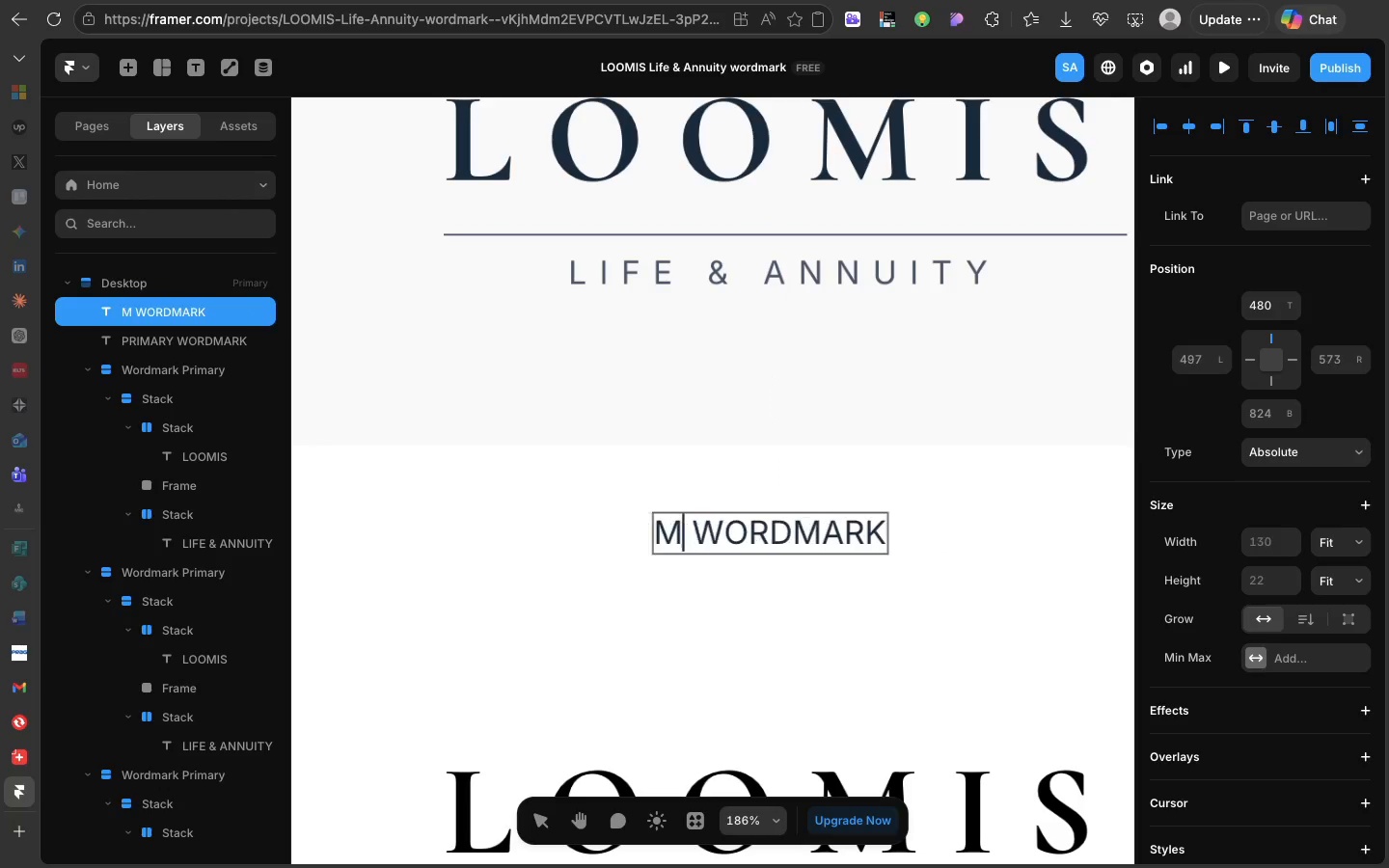 
type(MONOCHROMW)
key(Backspace)
type(E)
 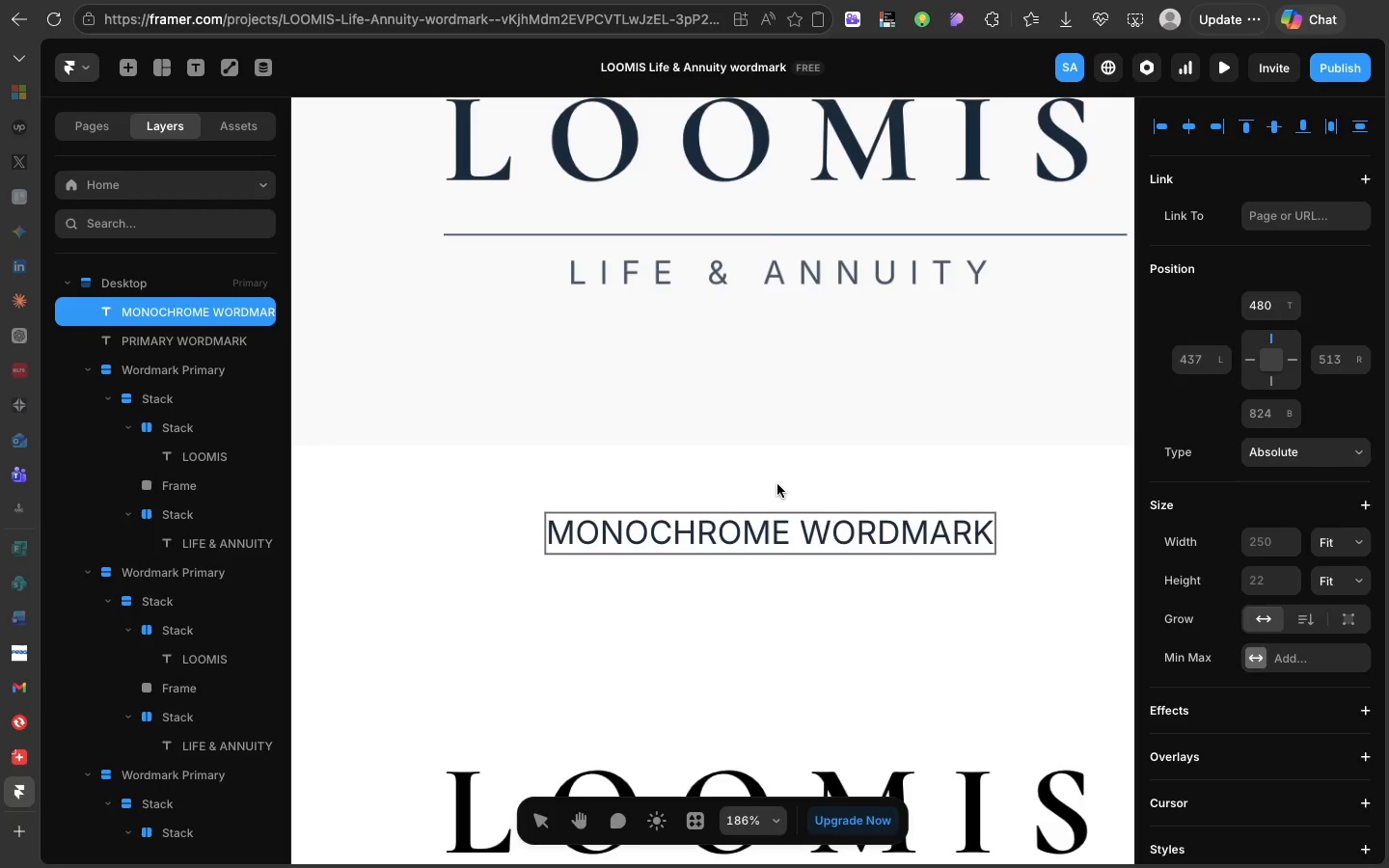 
left_click([777, 484])
 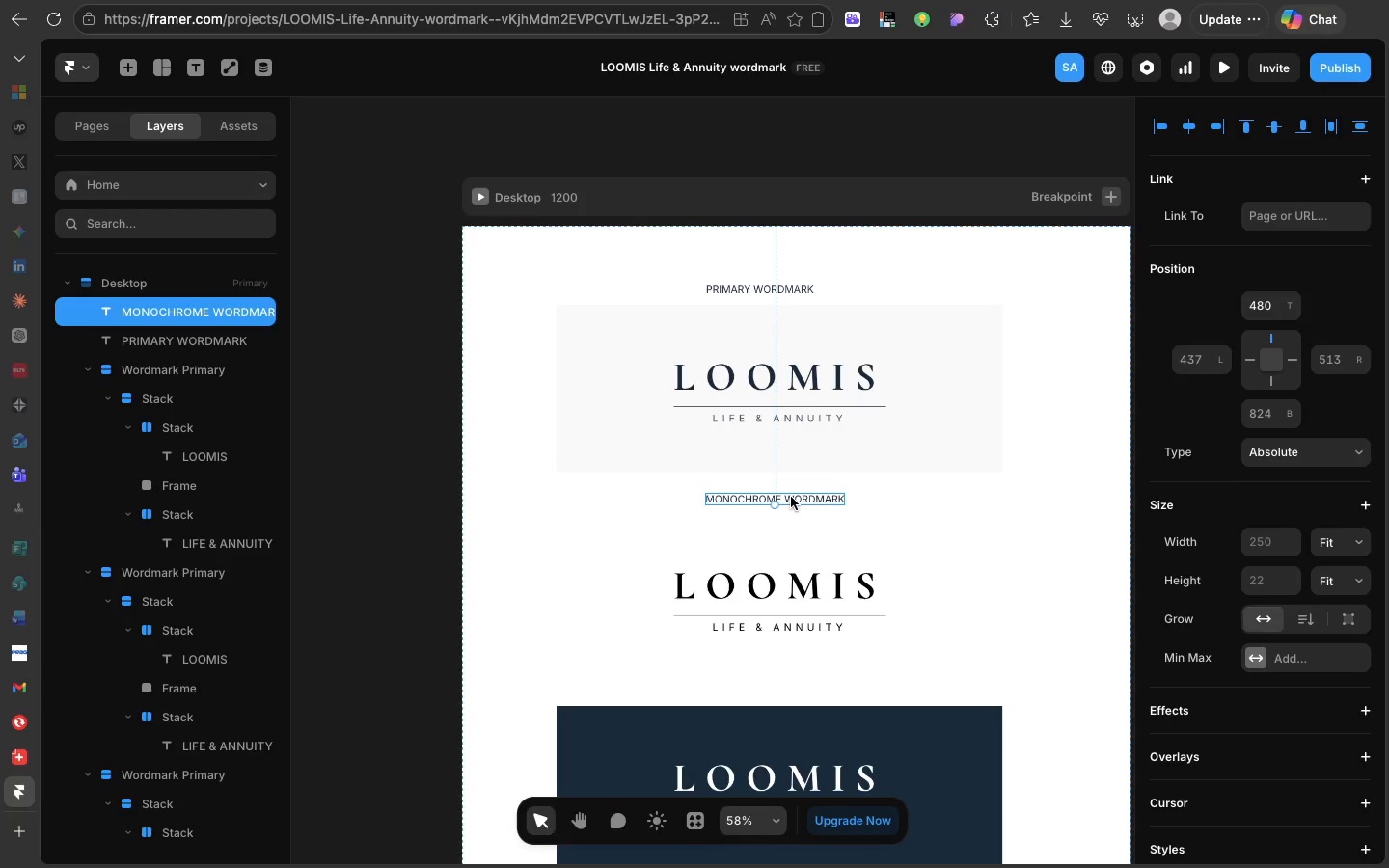 
key(Meta+D)
 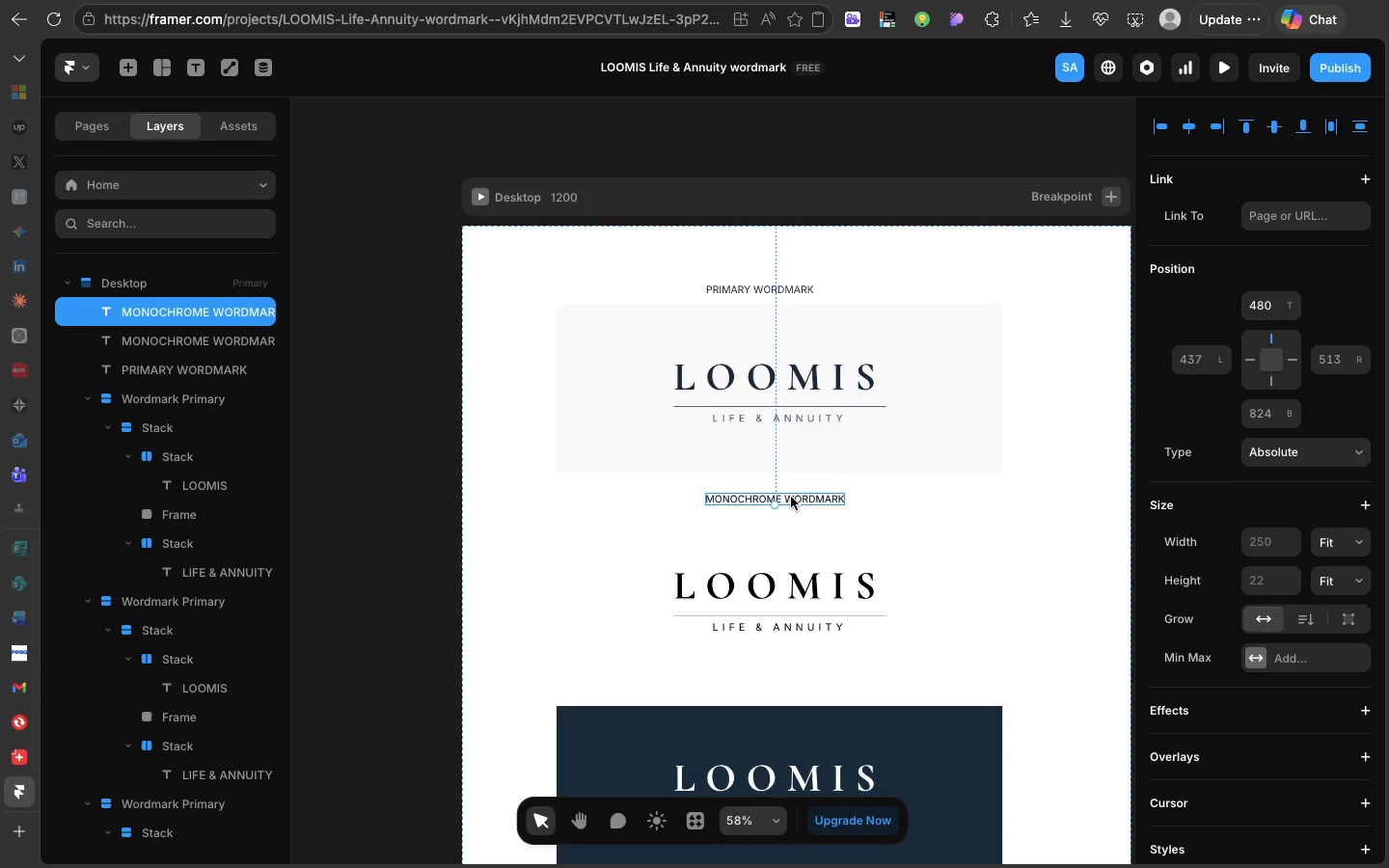 
left_click_drag(start_coordinate=[791, 497], to_coordinate=[803, 688])
 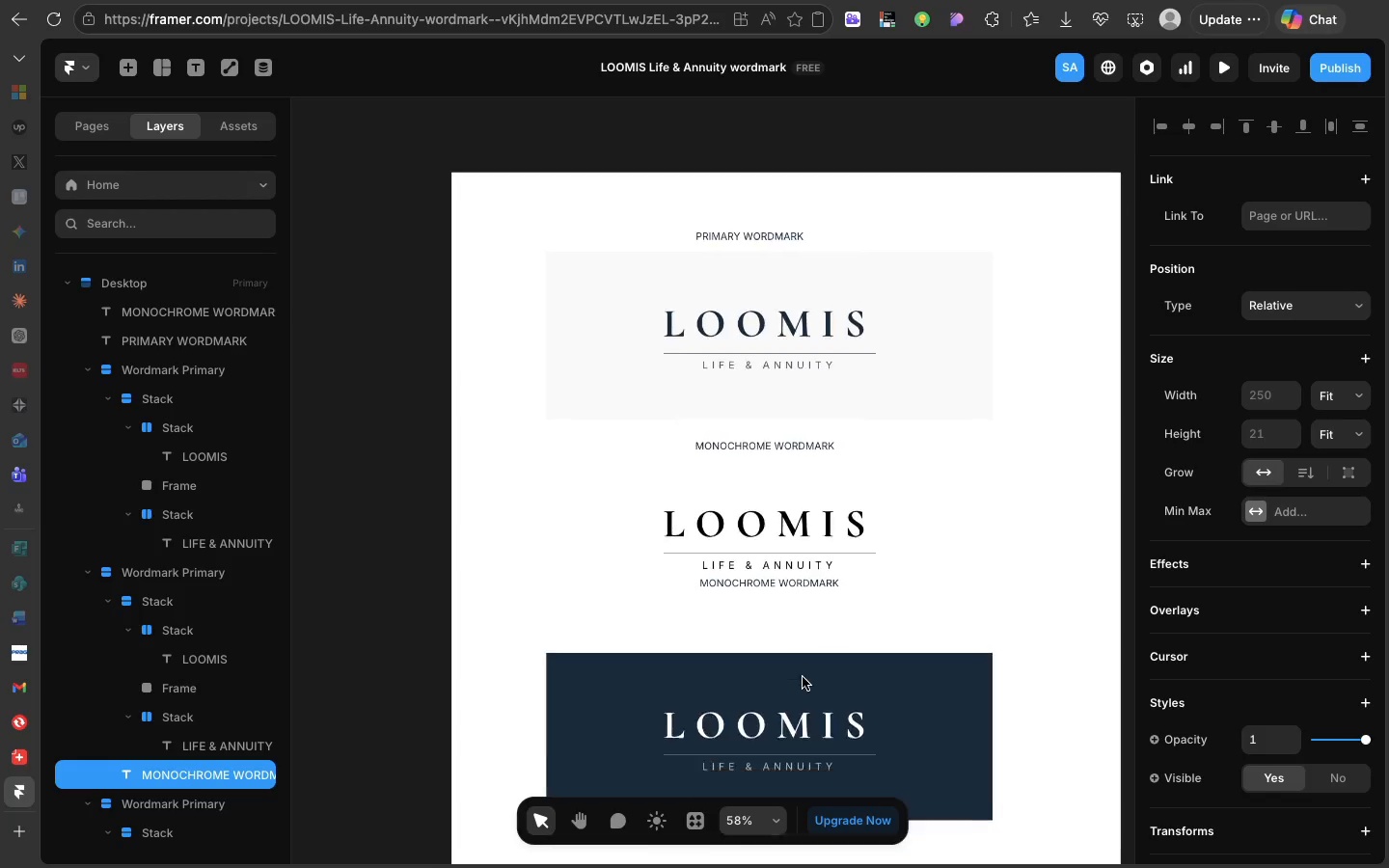 
scroll: coordinate [803, 677], scroll_direction: down, amount: 28.0
 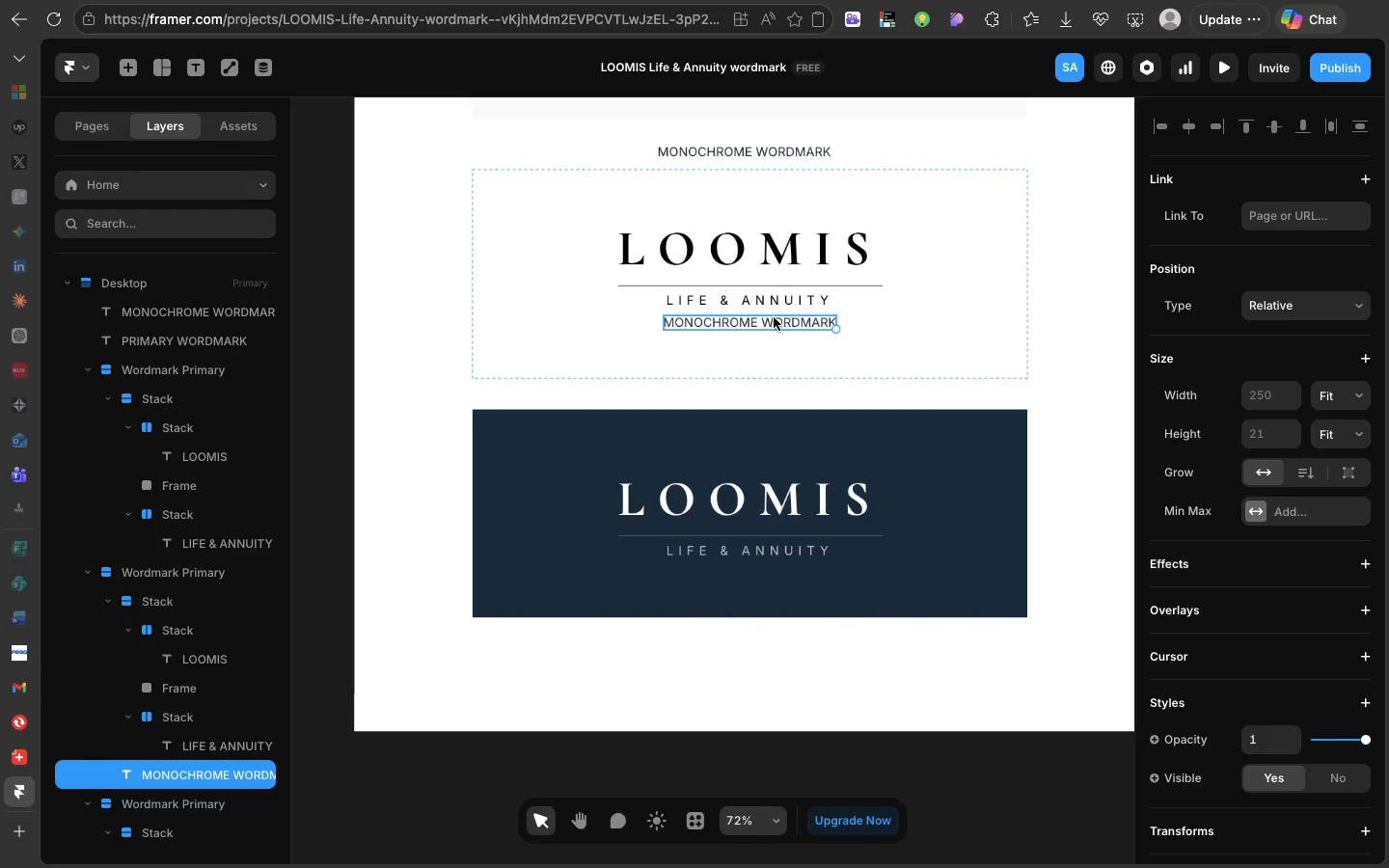 
left_click_drag(start_coordinate=[774, 317], to_coordinate=[777, 391])
 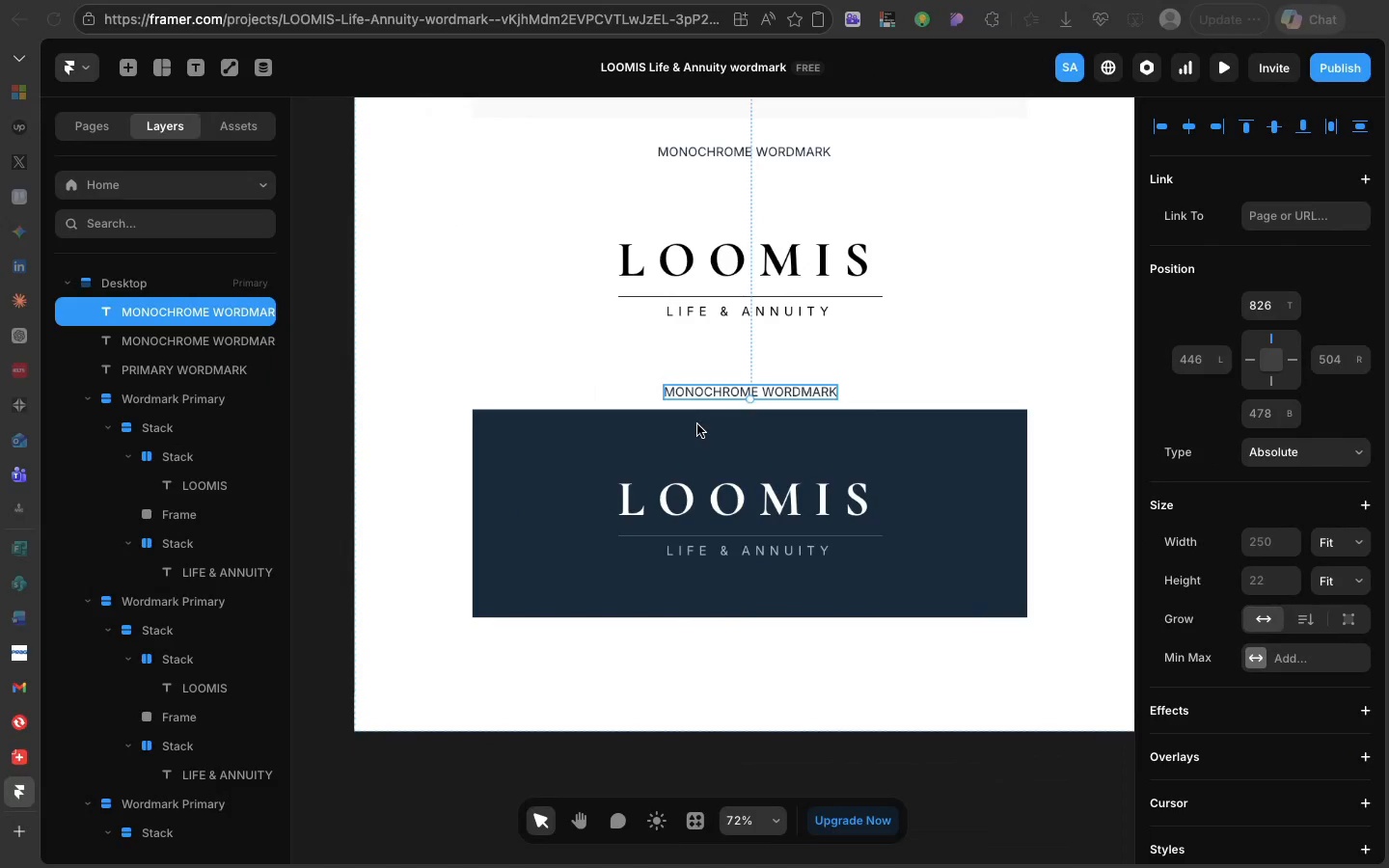 
left_click([701, 398])
 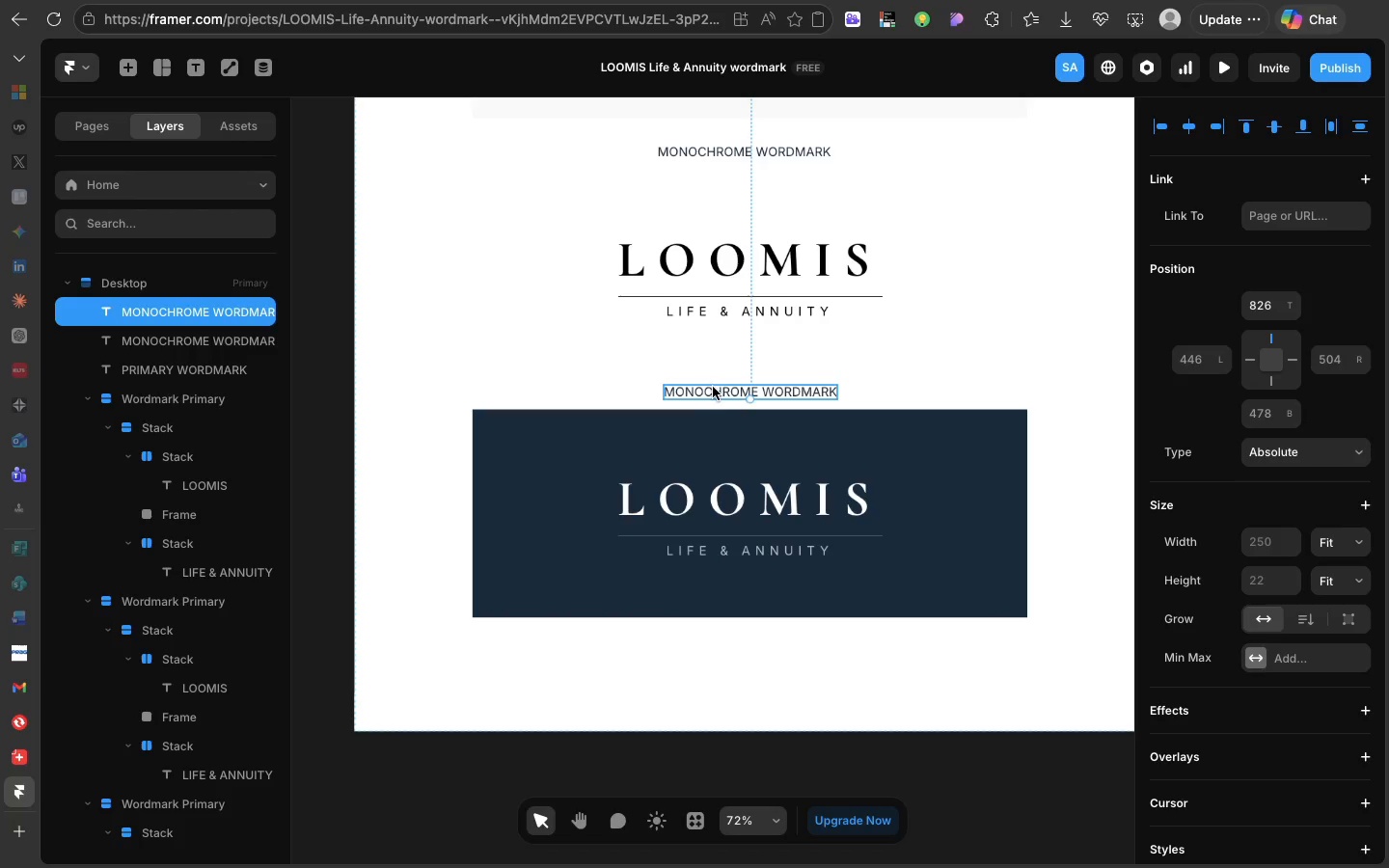 
double_click([714, 388])
 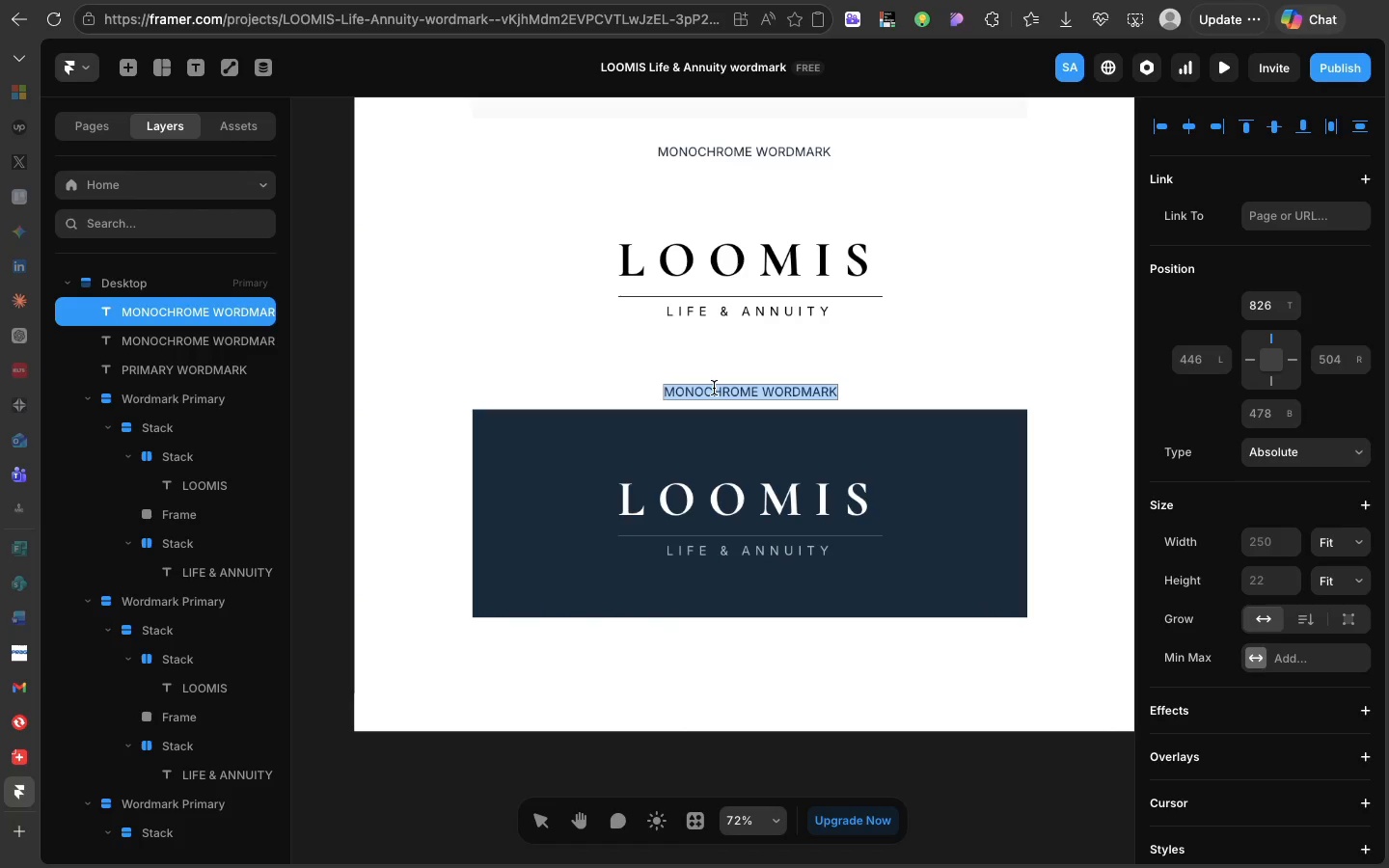 
triple_click([714, 388])
 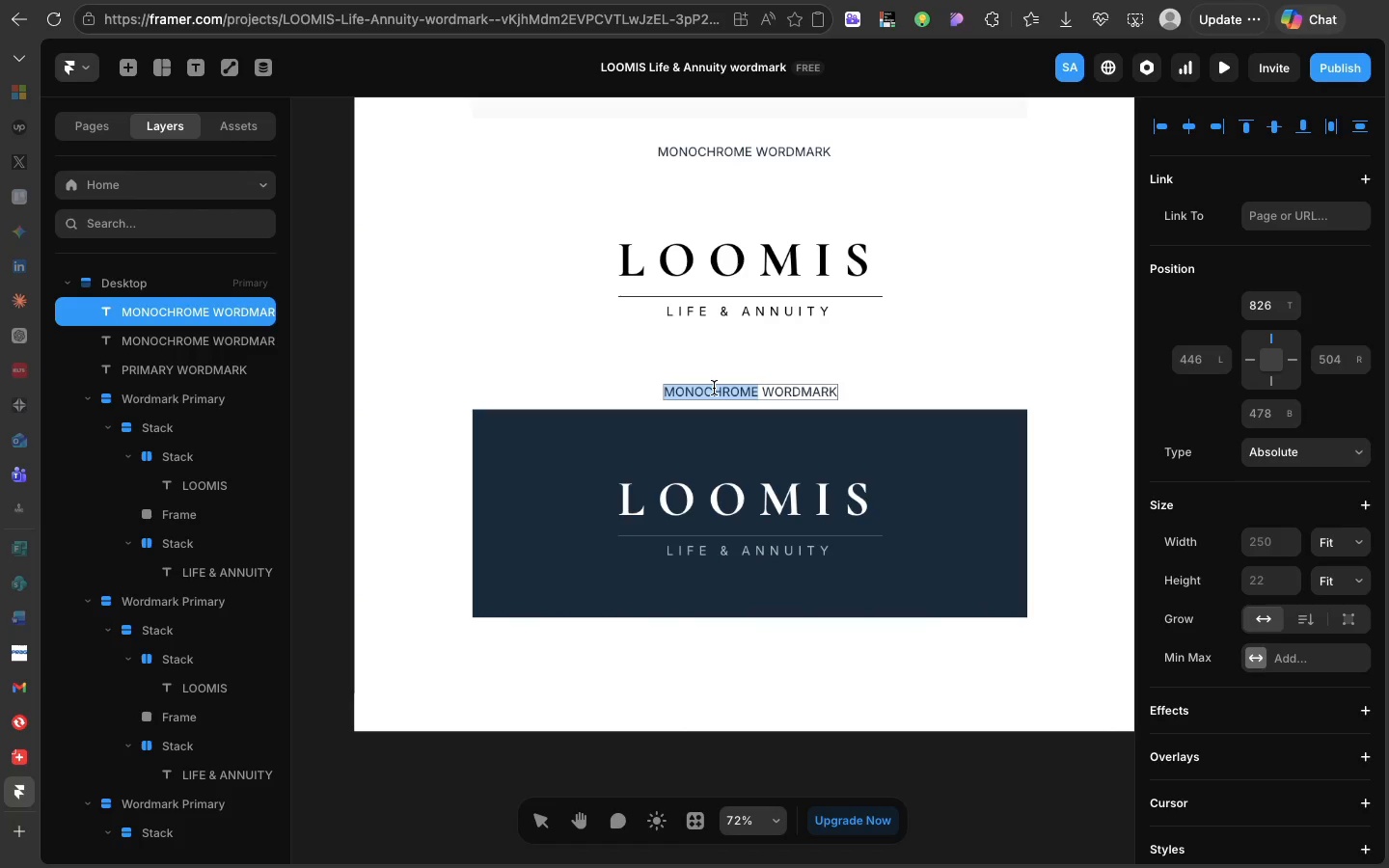 
double_click([714, 388])
 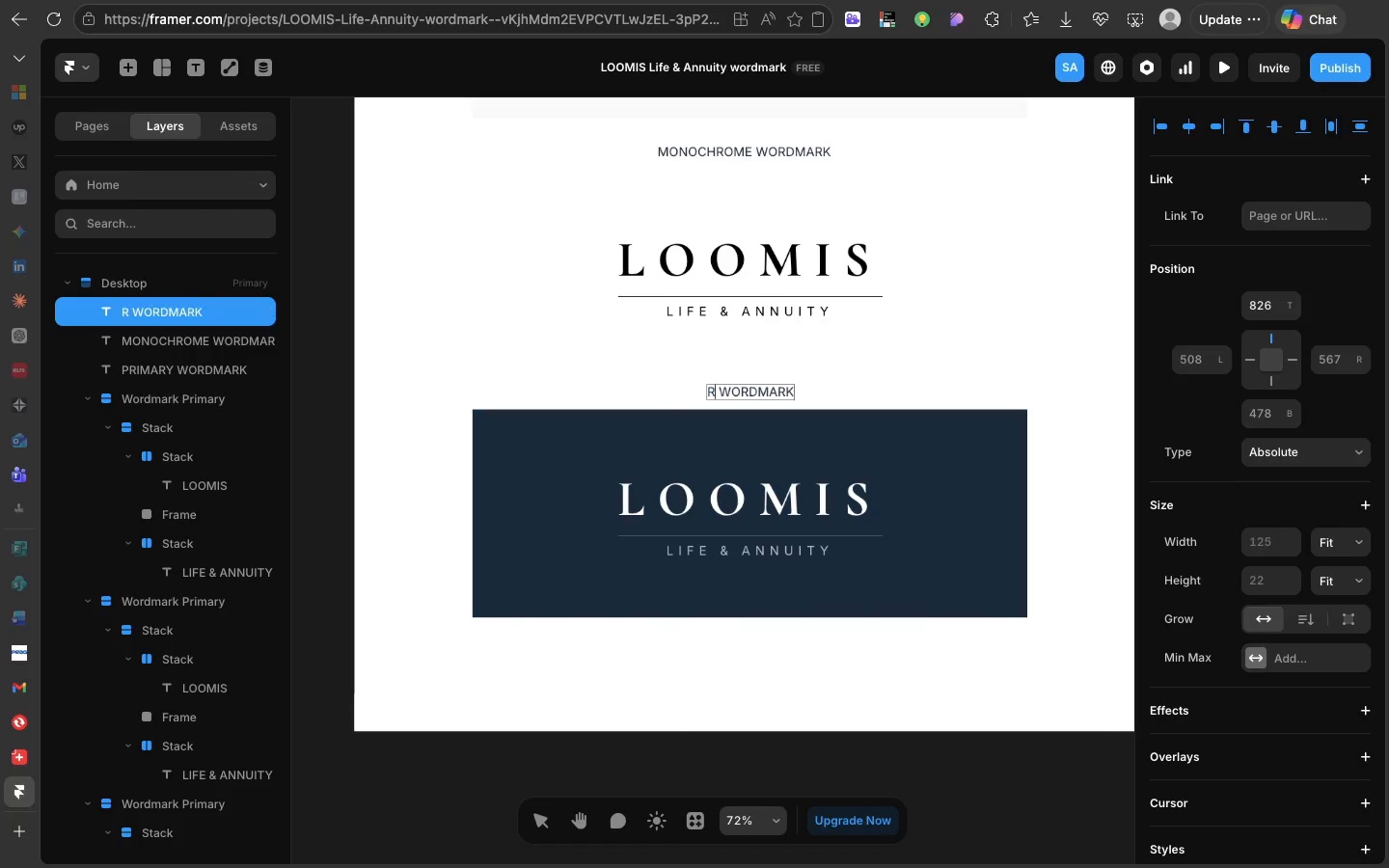 
type(REVERSE)
 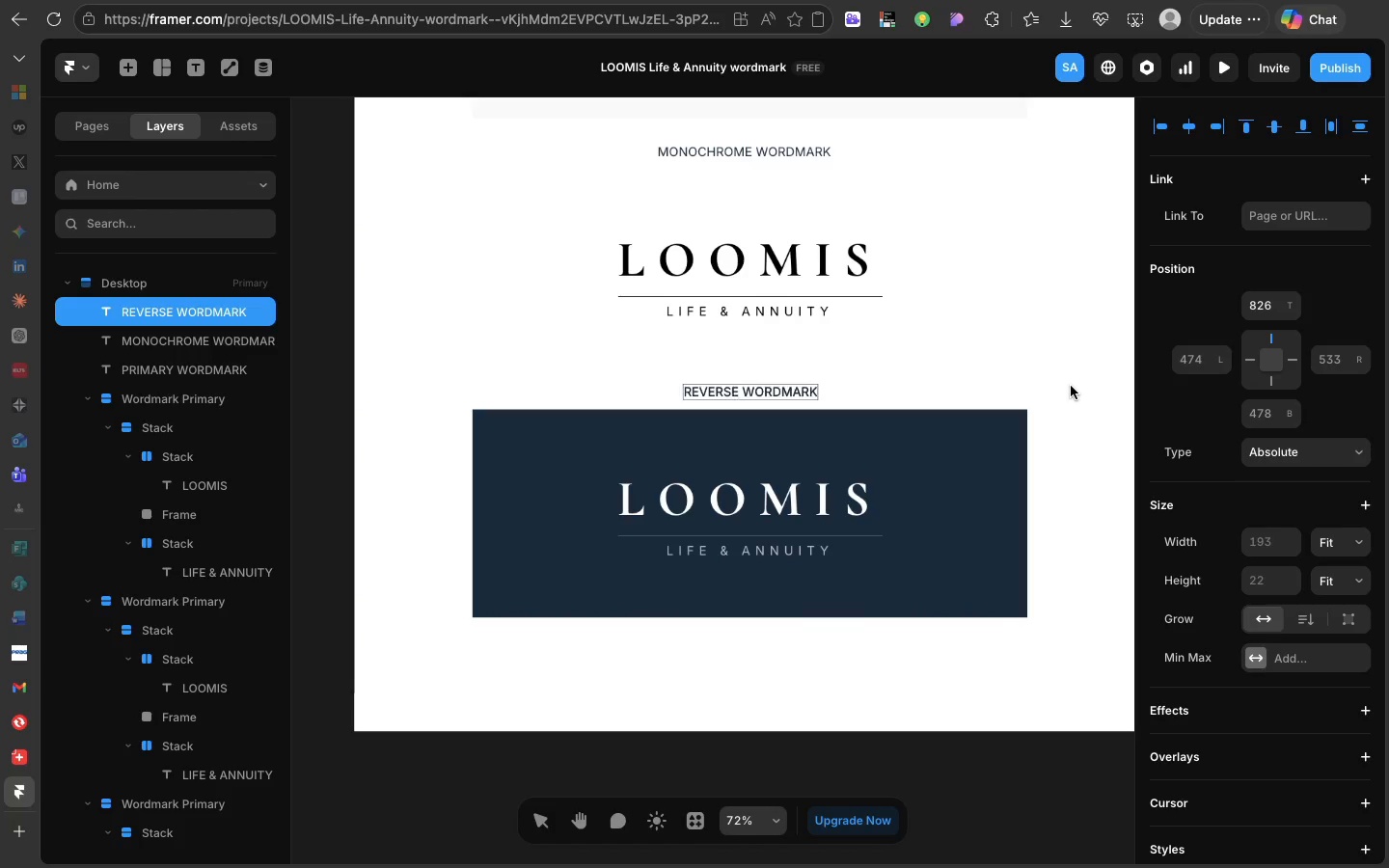 
left_click([1071, 386])
 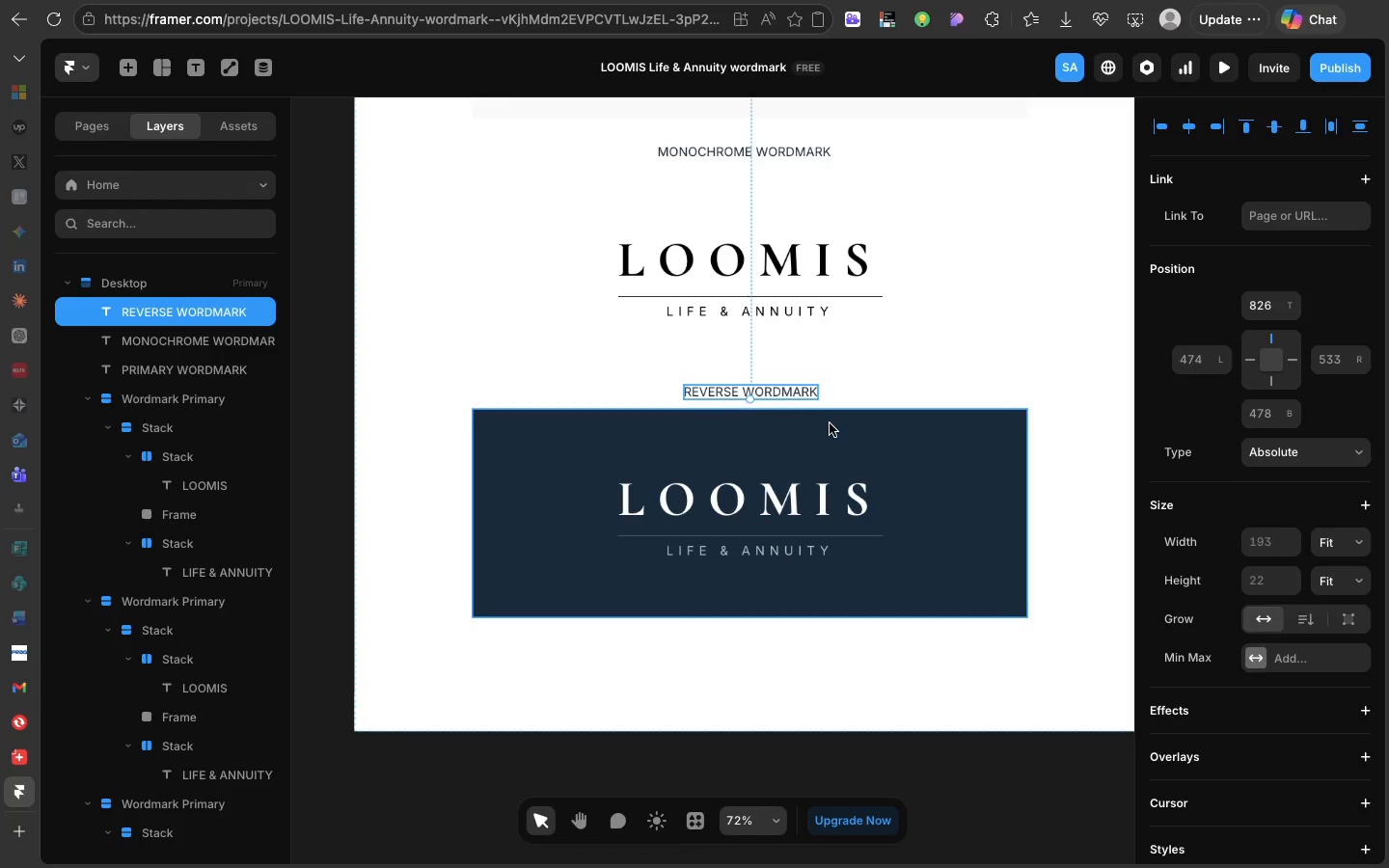 
left_click([831, 423])
 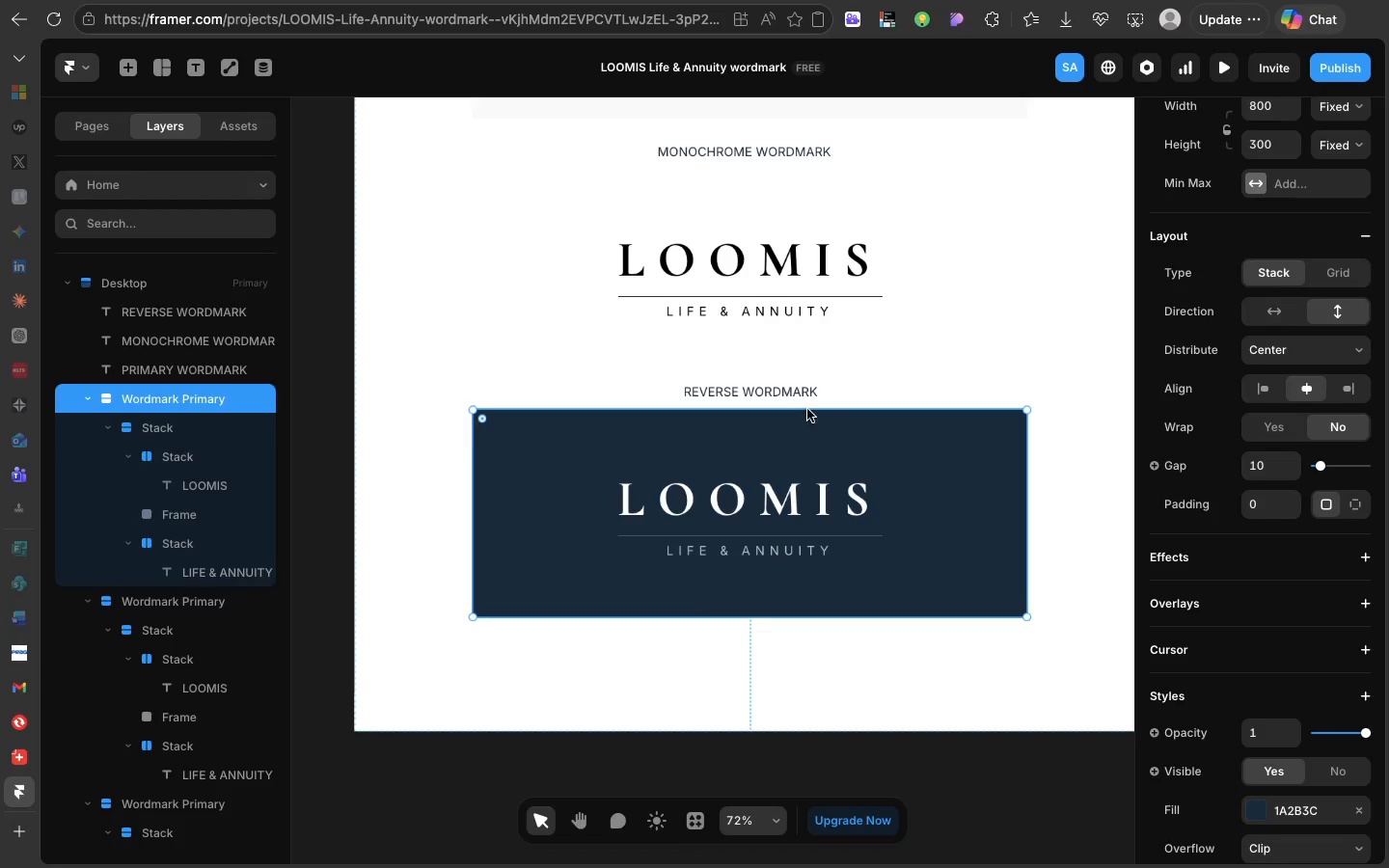 
hold_key(key=ShiftLeft, duration=1.13)
left_click([781, 389])
 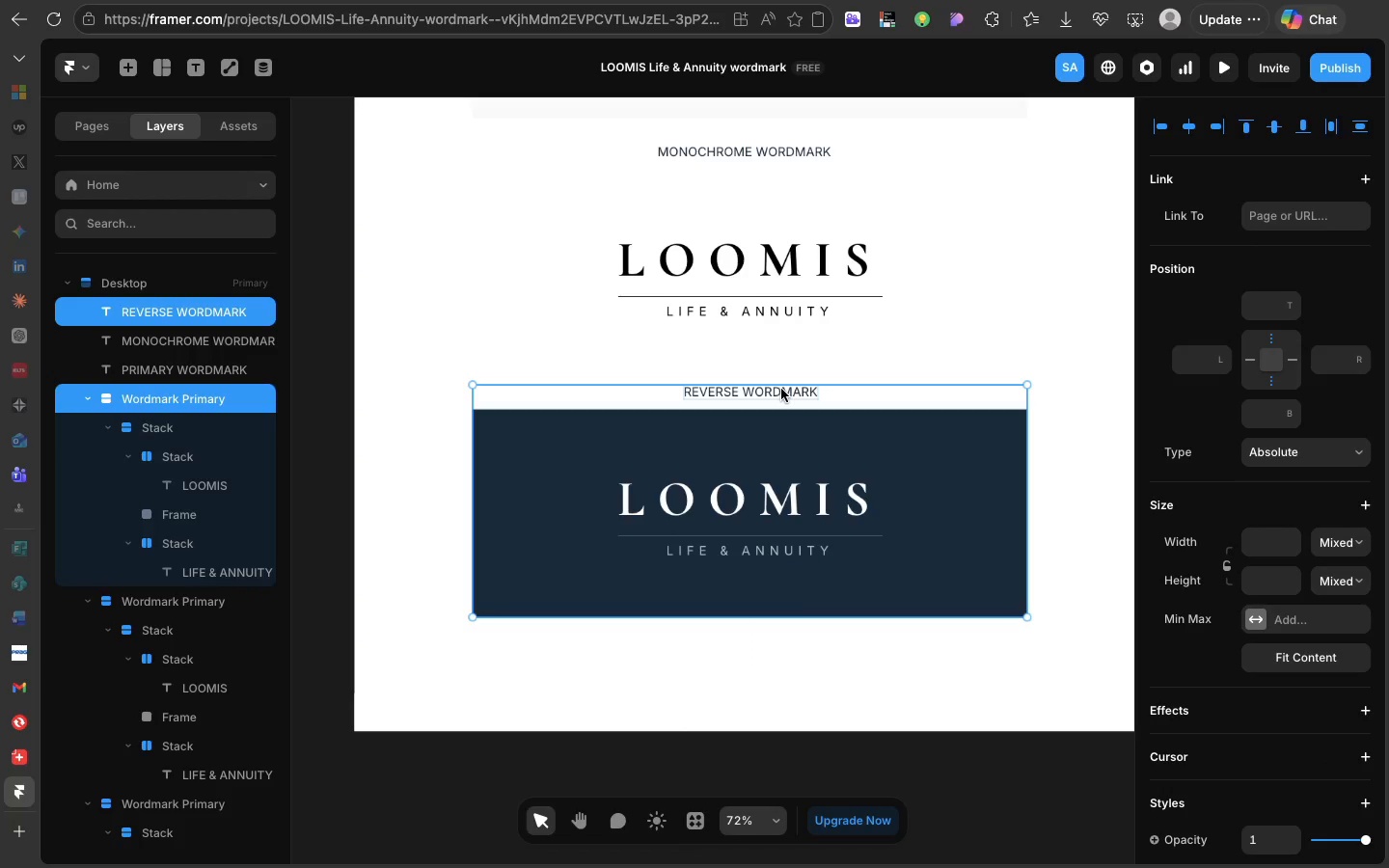 
right_click([781, 389])
 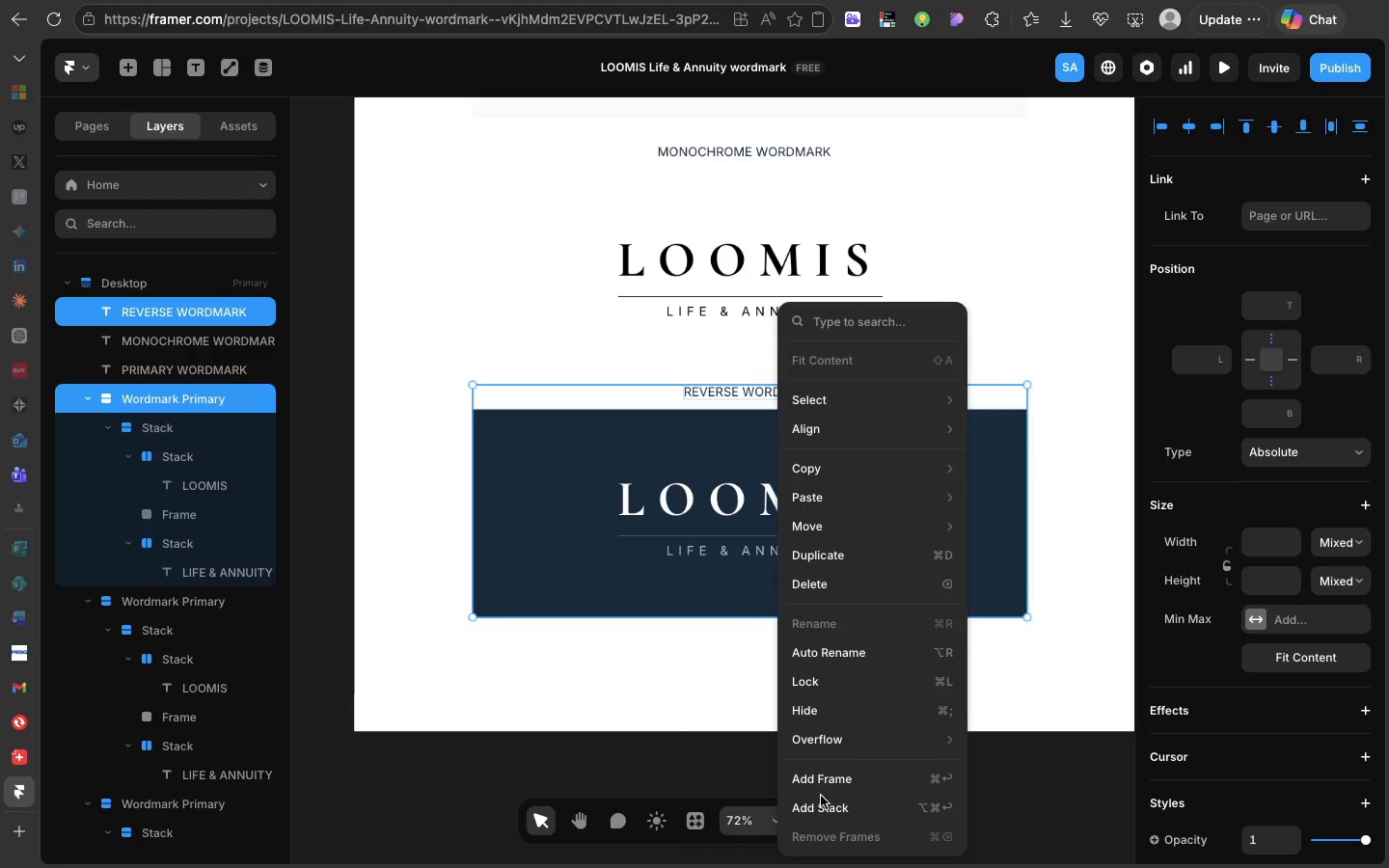 
left_click([820, 802])
 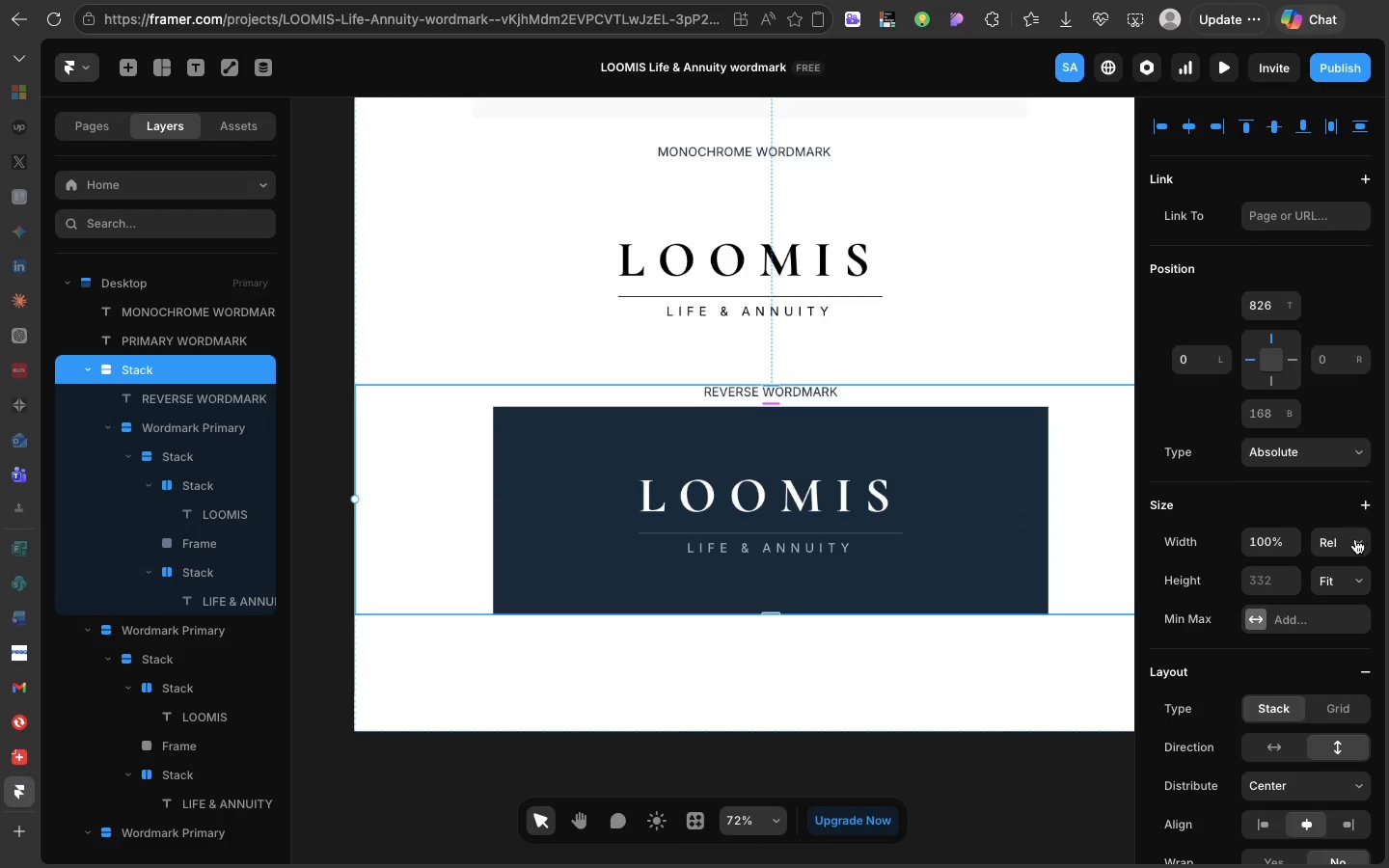 
left_click([1354, 541])
 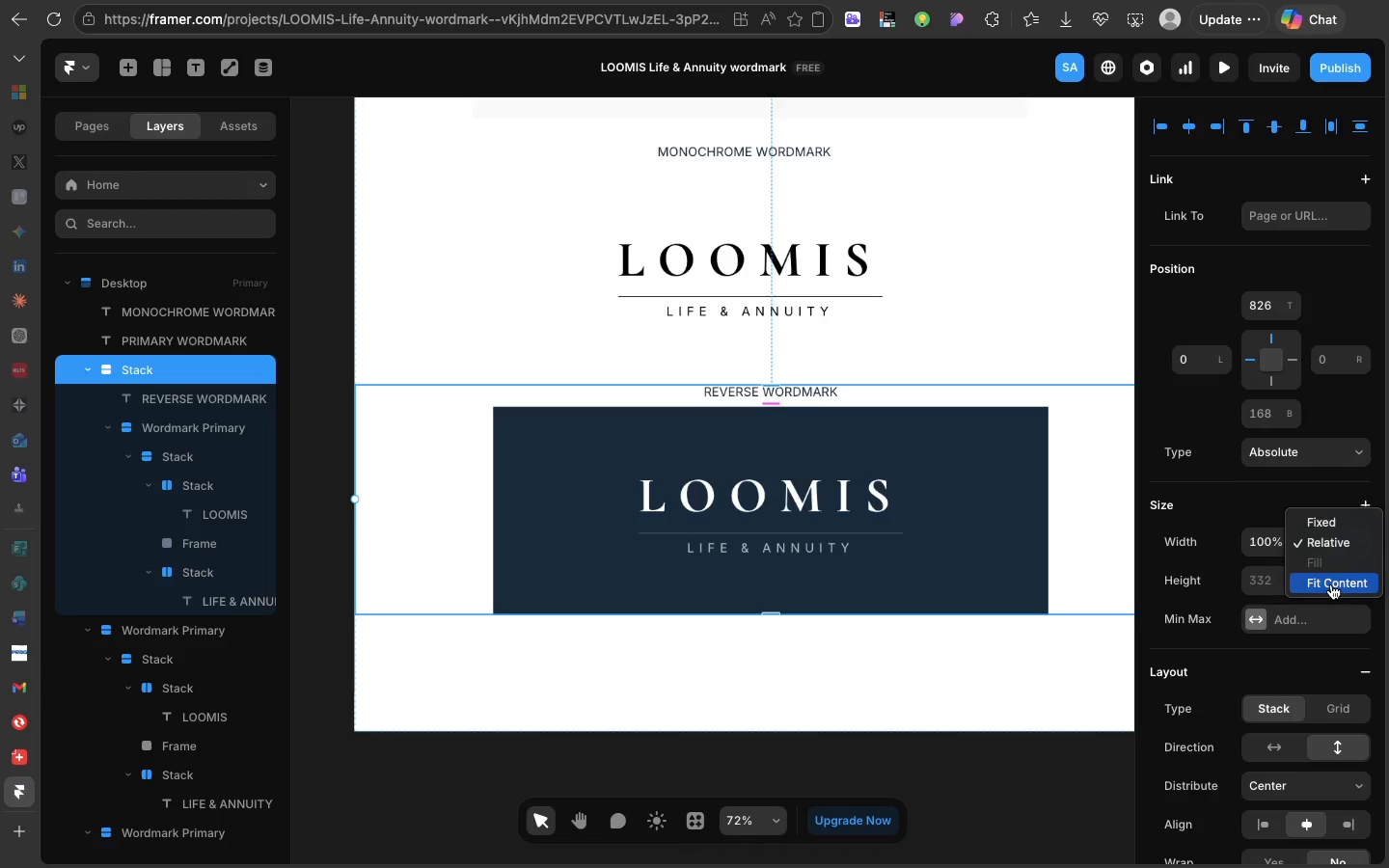 
left_click([1331, 584])
 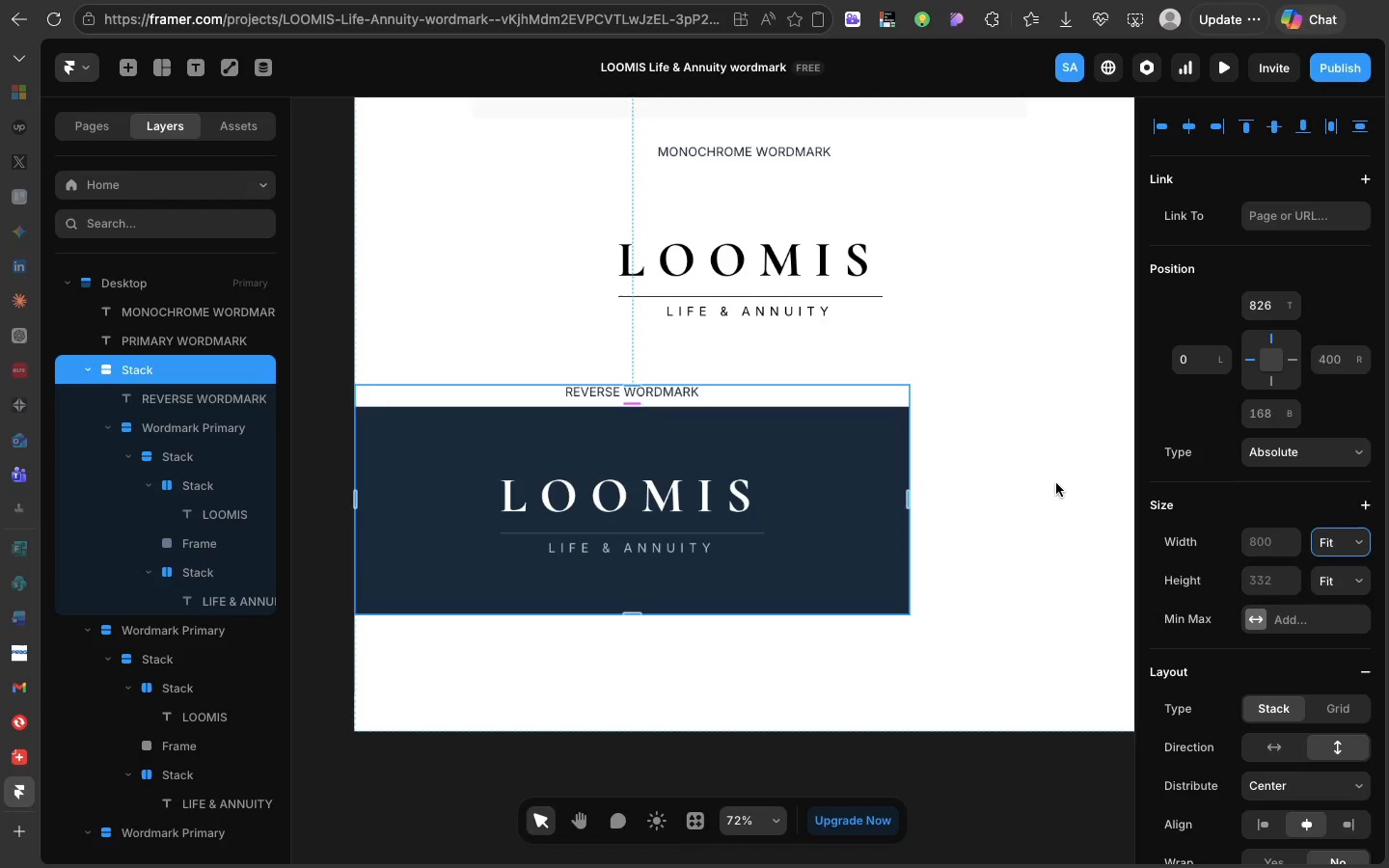 
left_click([1056, 483])
 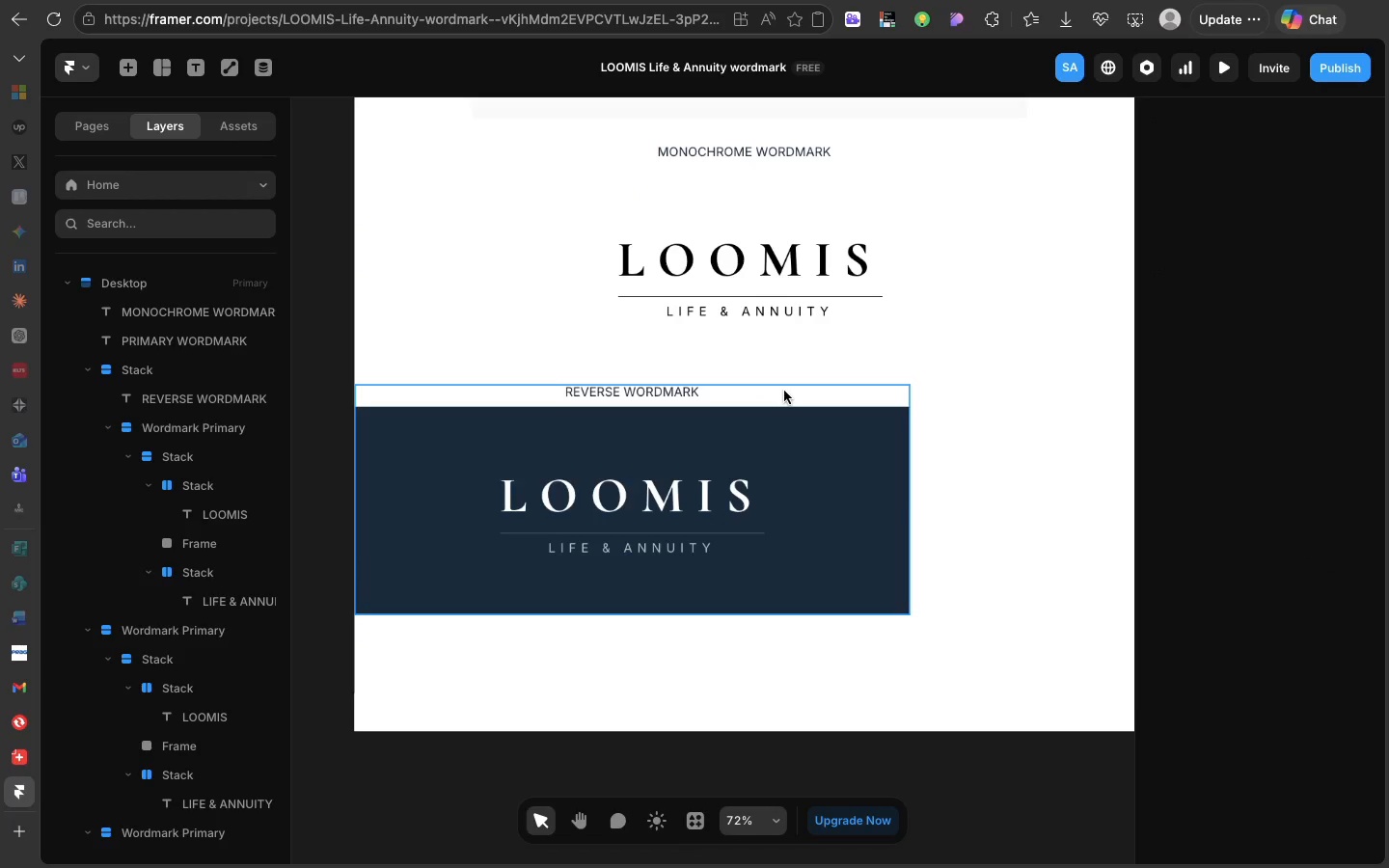 
scroll: coordinate [784, 391], scroll_direction: up, amount: 25.0
 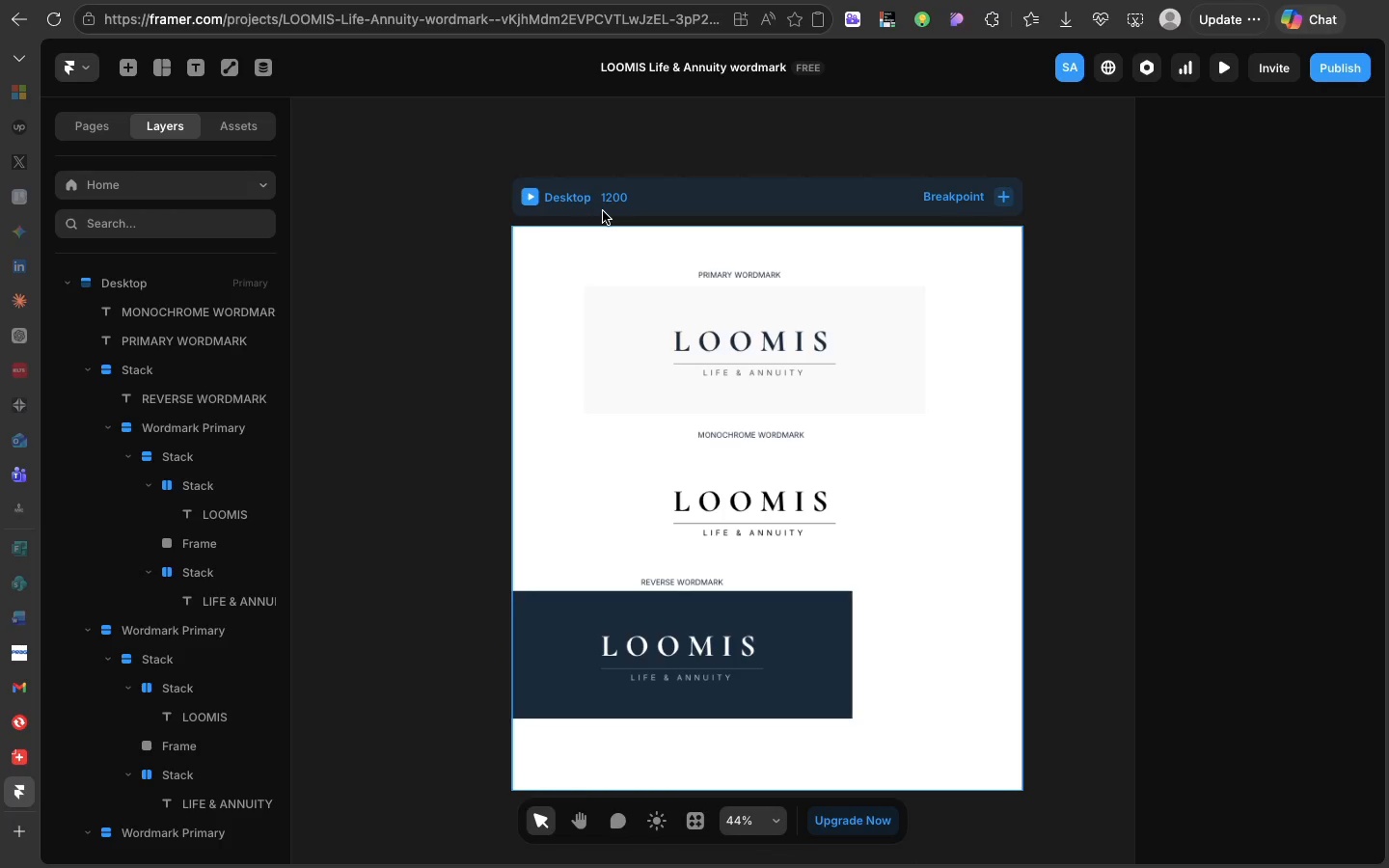 
left_click([603, 211])
 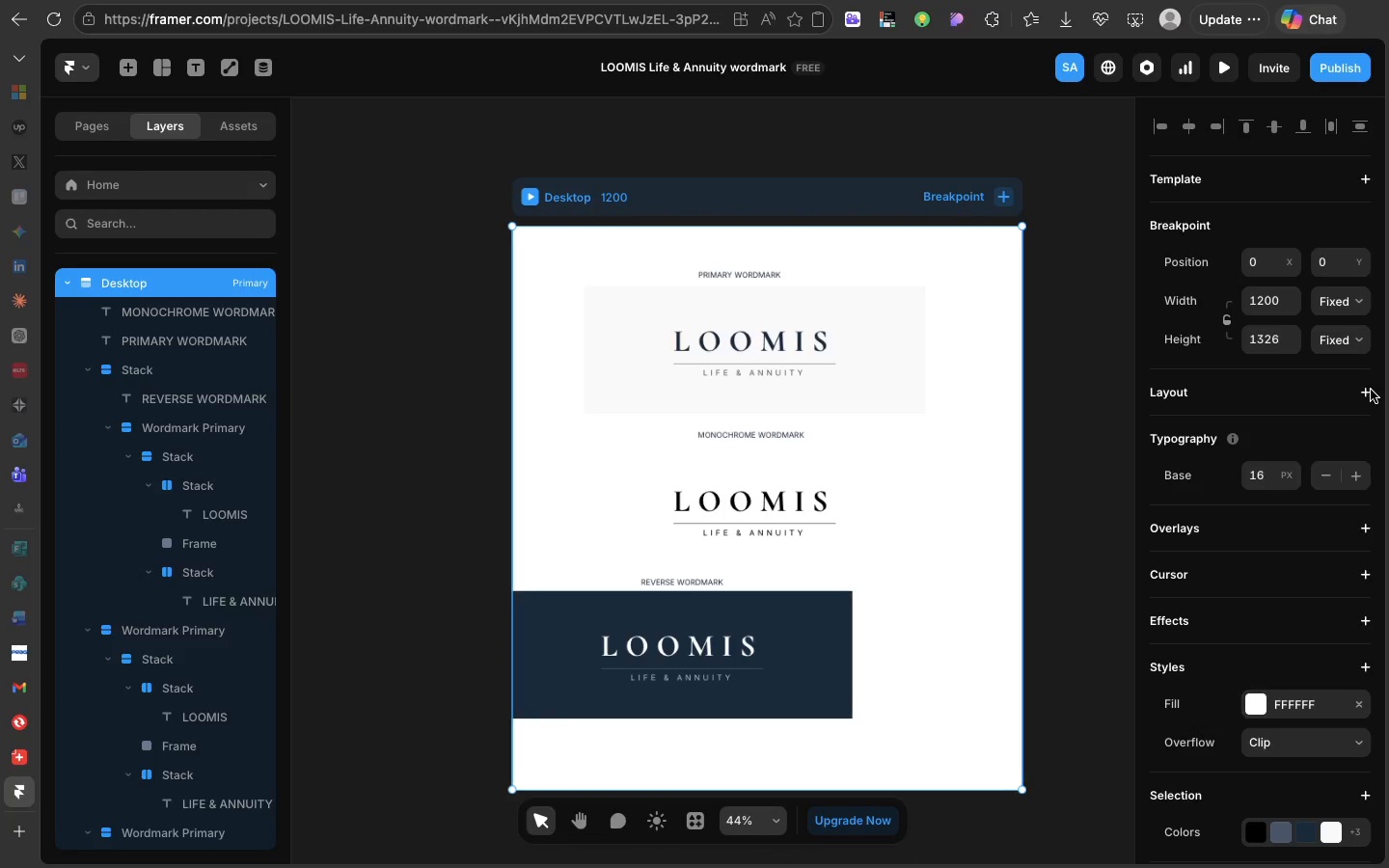 
left_click([1367, 394])
 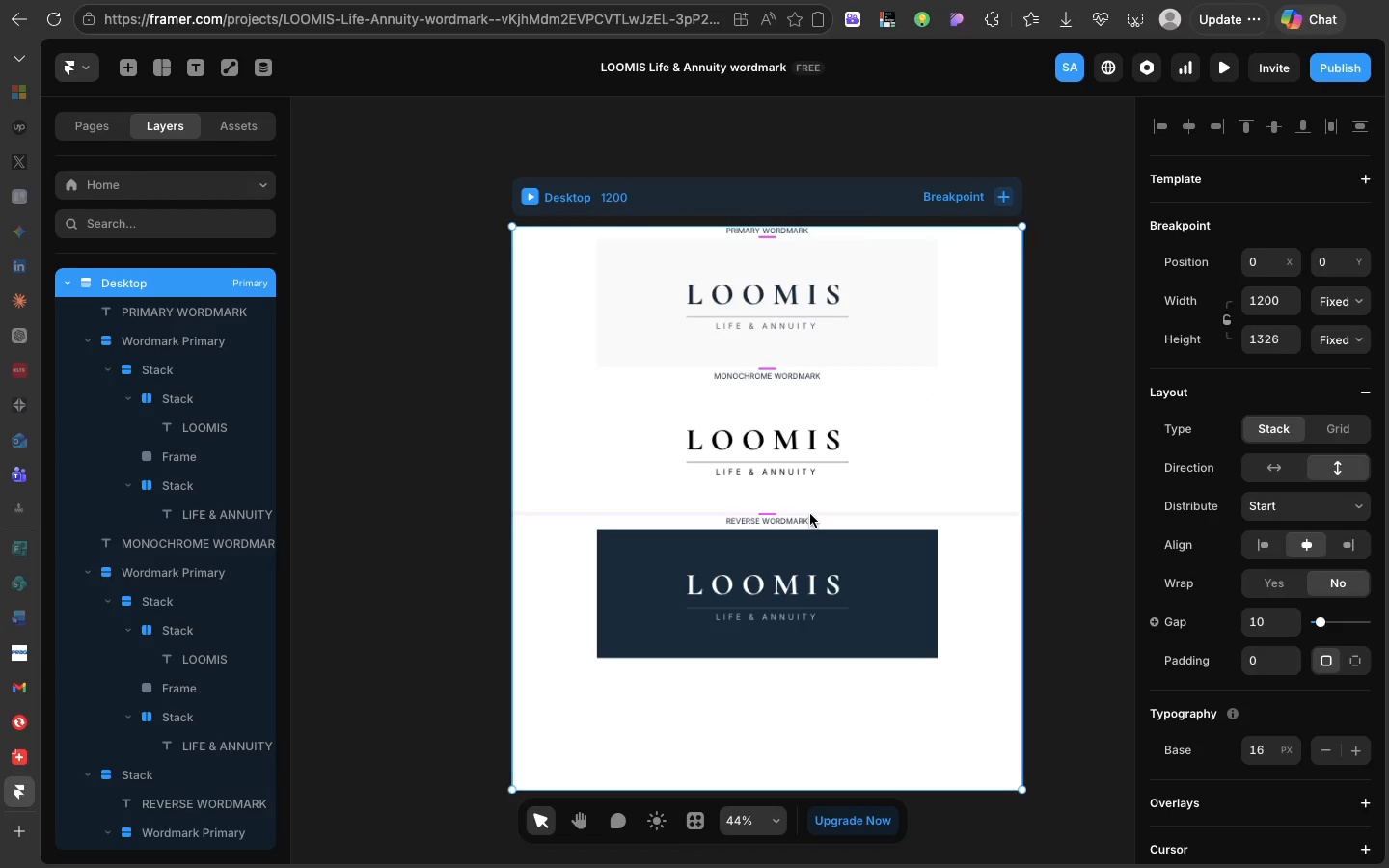 
left_click([807, 497])
 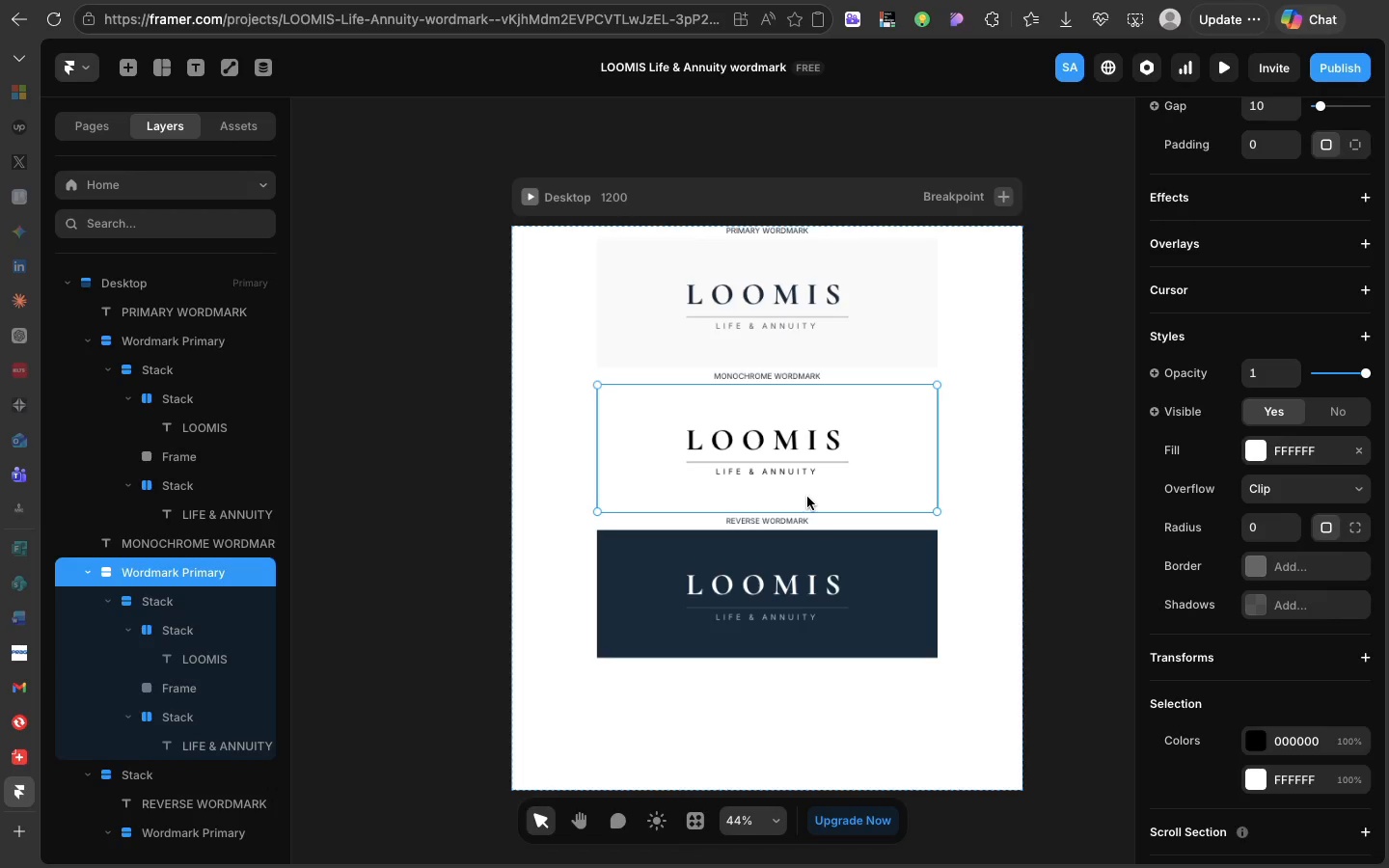 
hold_key(key=ShiftLeft, duration=2.28)
left_click([759, 372])
 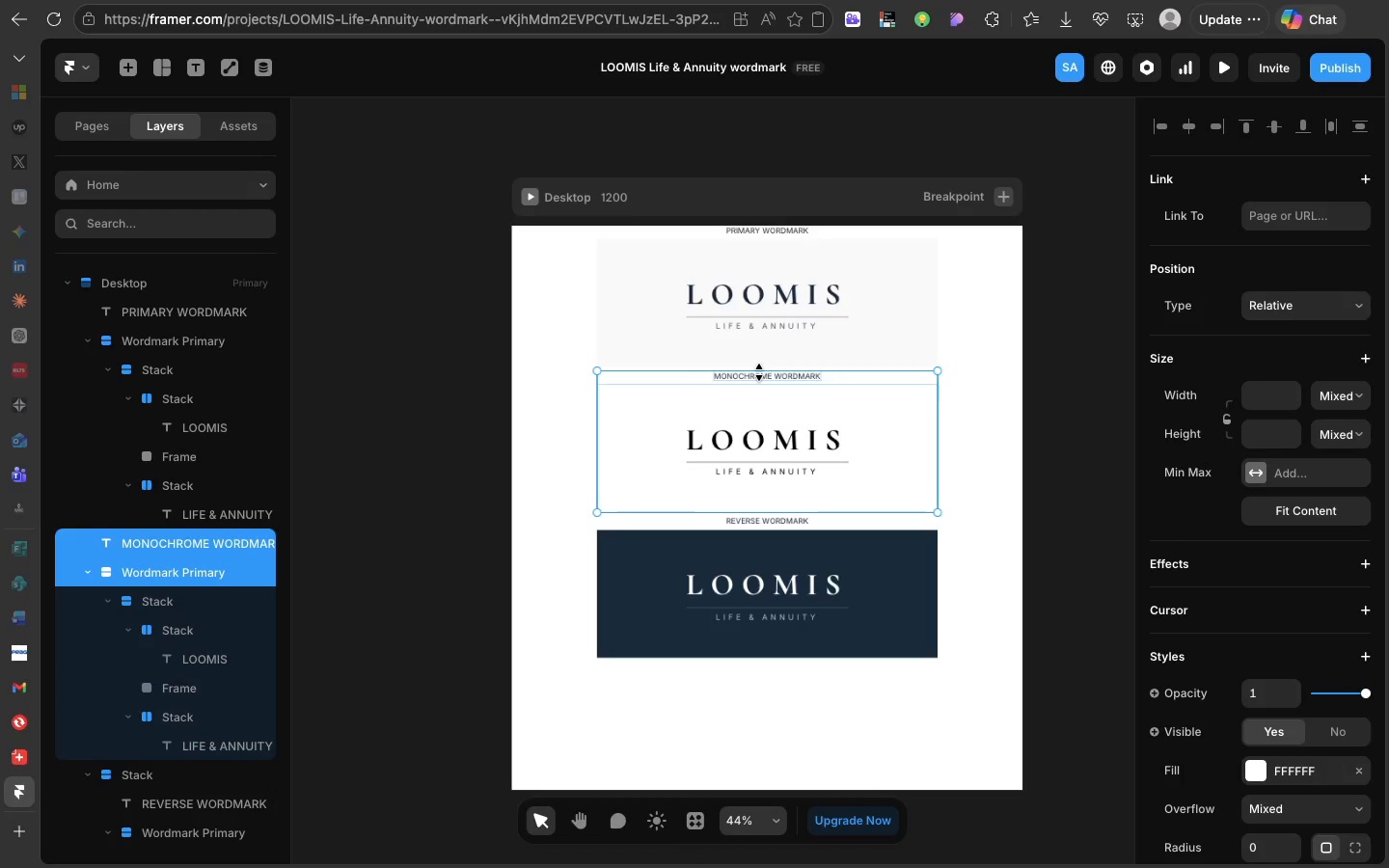 
right_click([759, 372])
 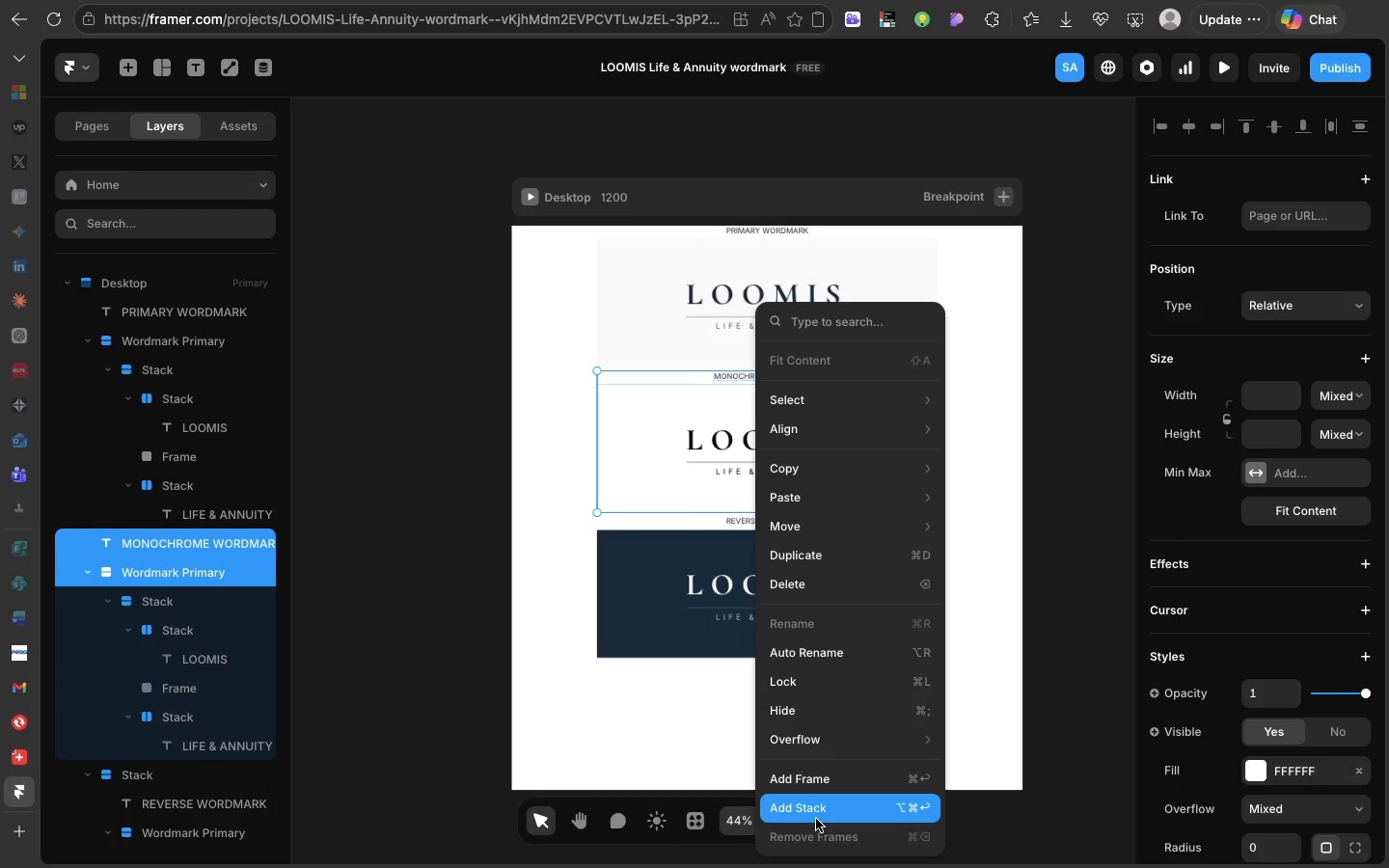 
left_click([816, 819])
 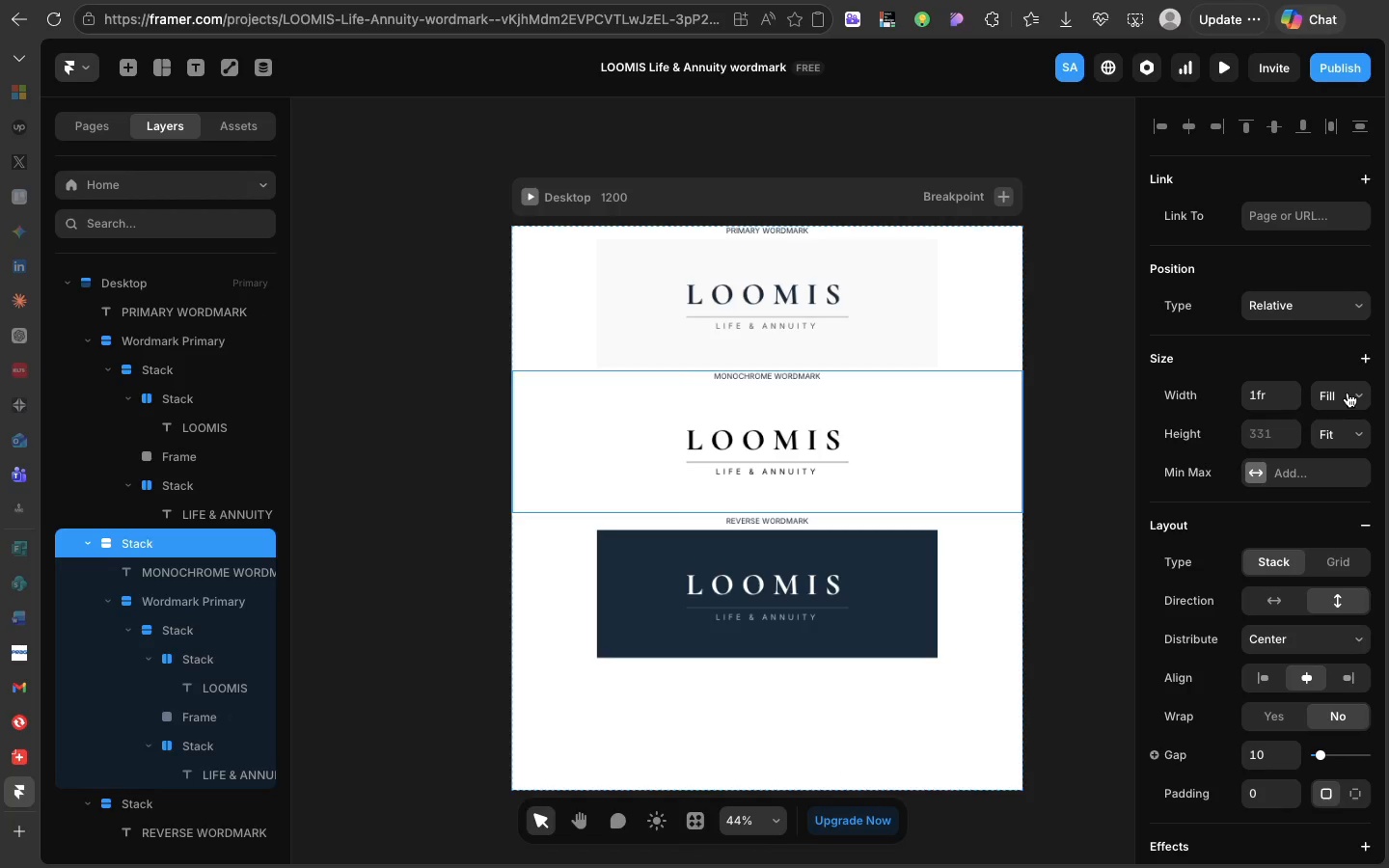 
left_click([1348, 393])
 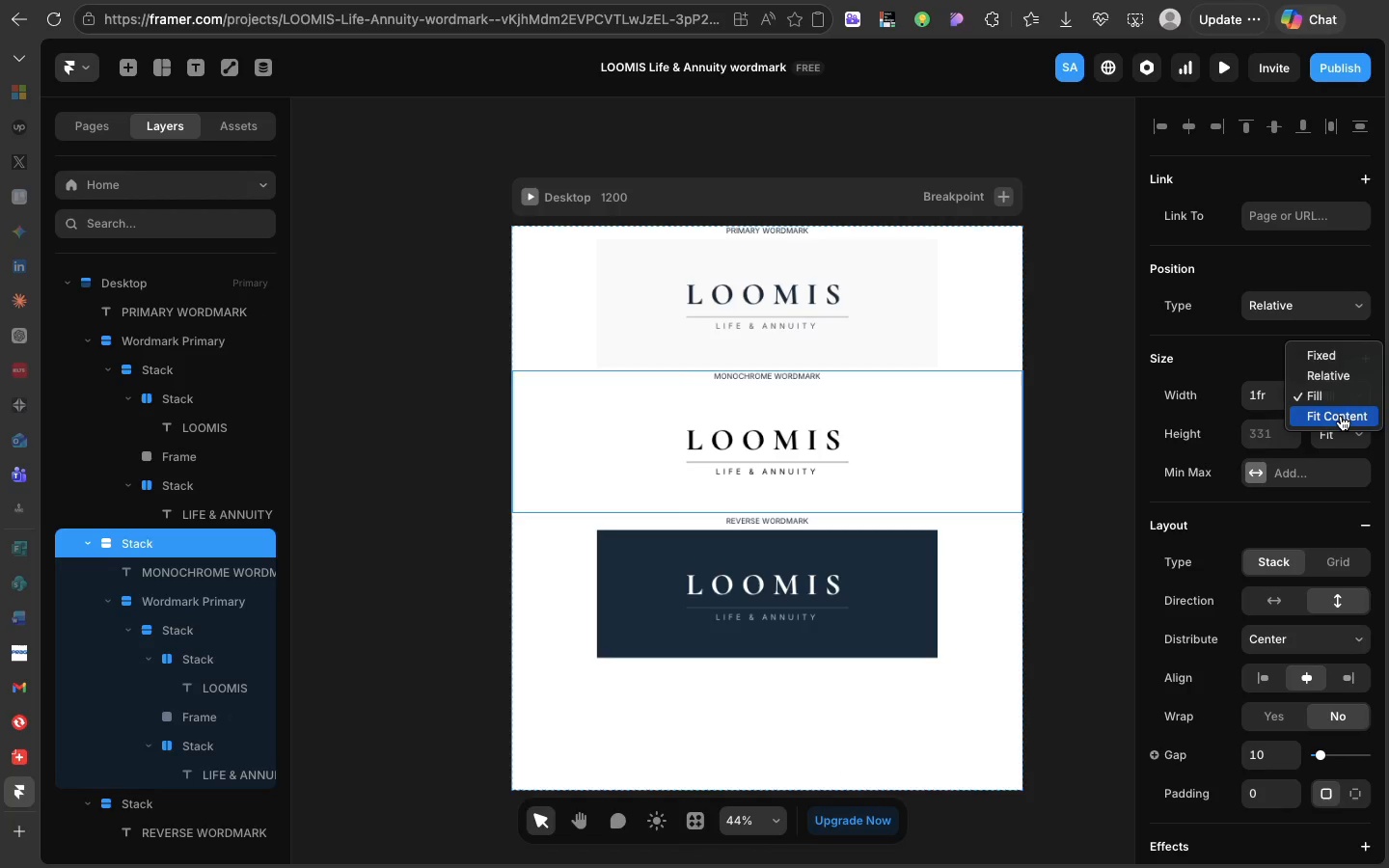 
left_click([1341, 416])
 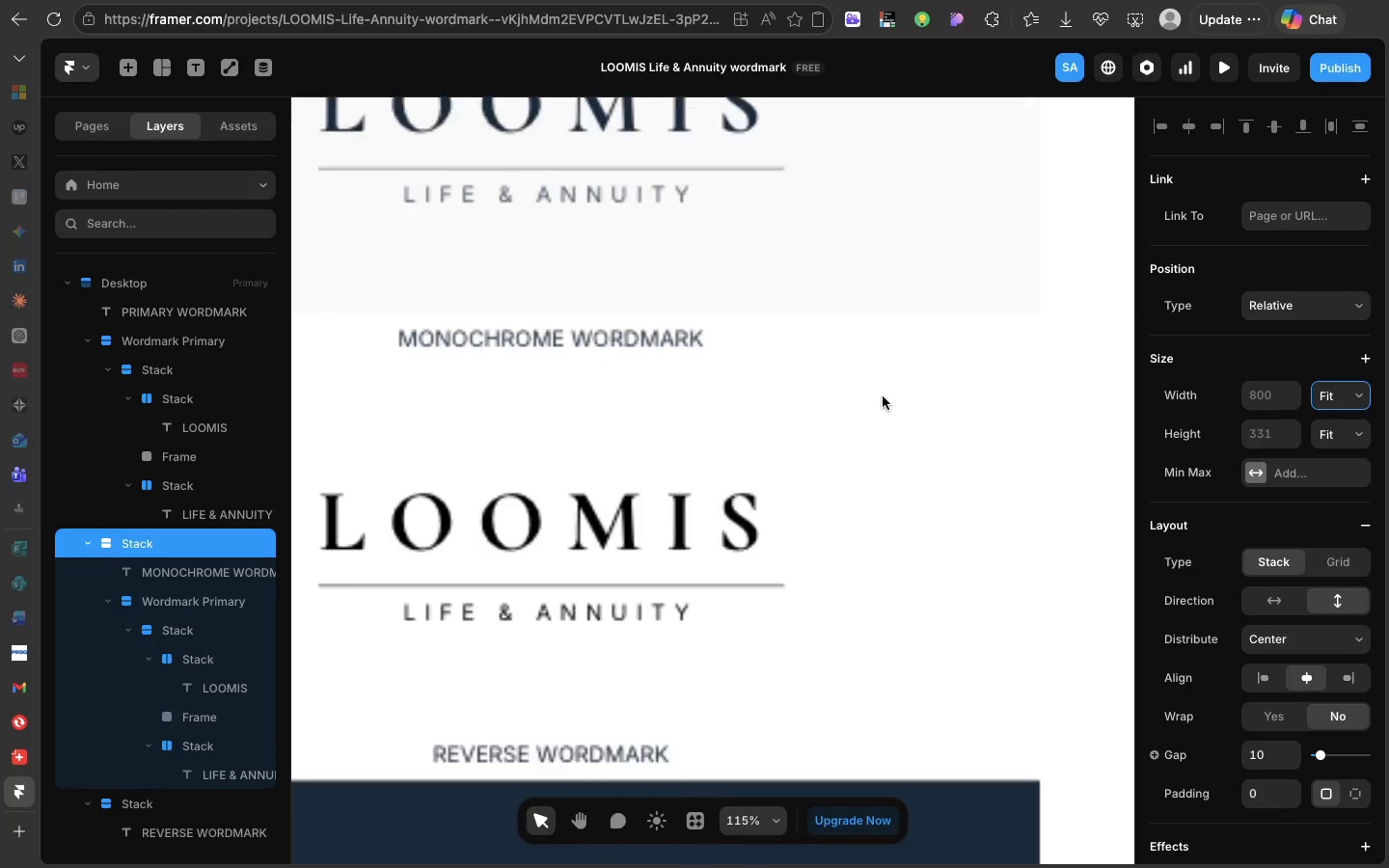 
scroll: coordinate [885, 402], scroll_direction: up, amount: 45.0
 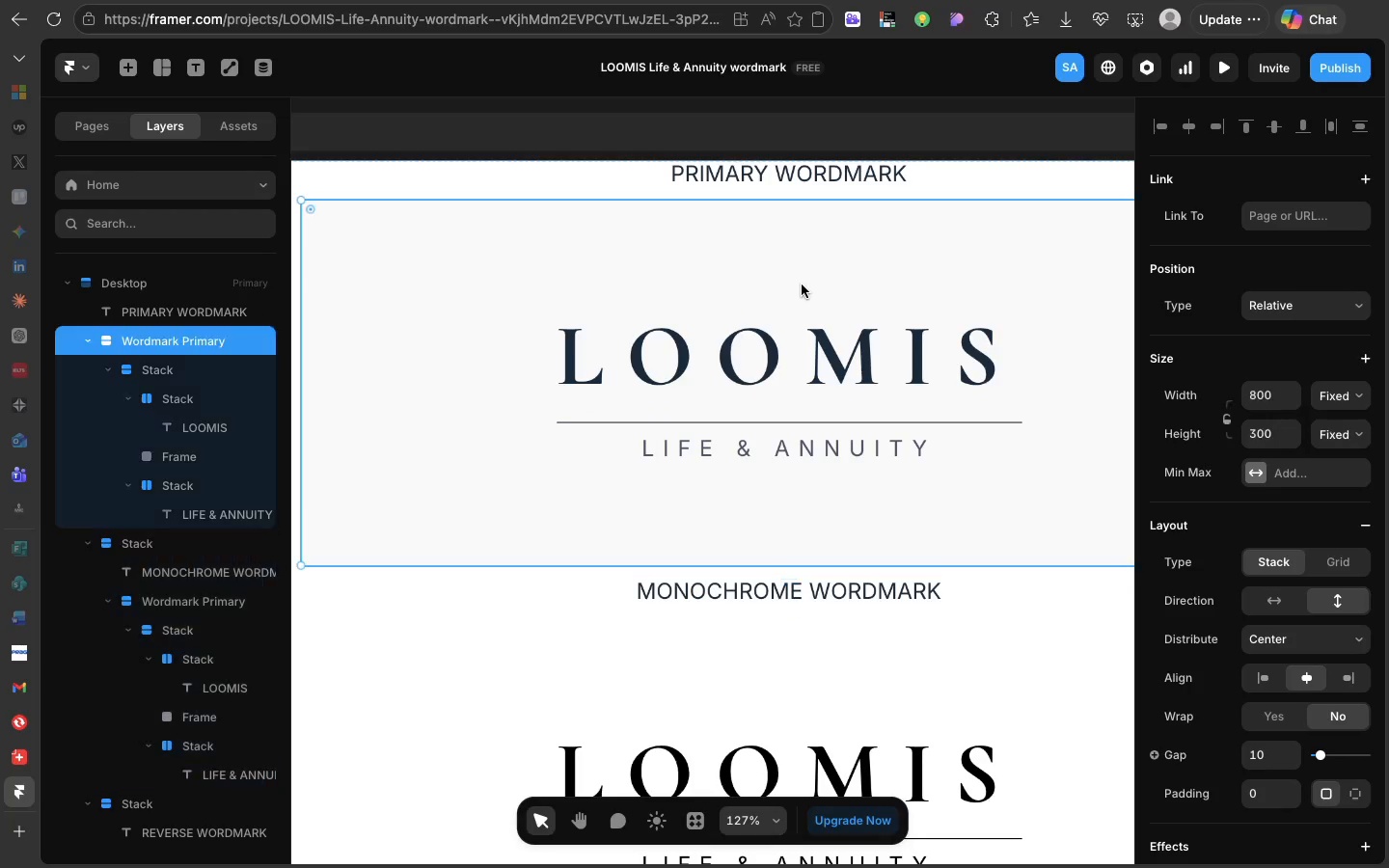 
left_click([802, 285])
 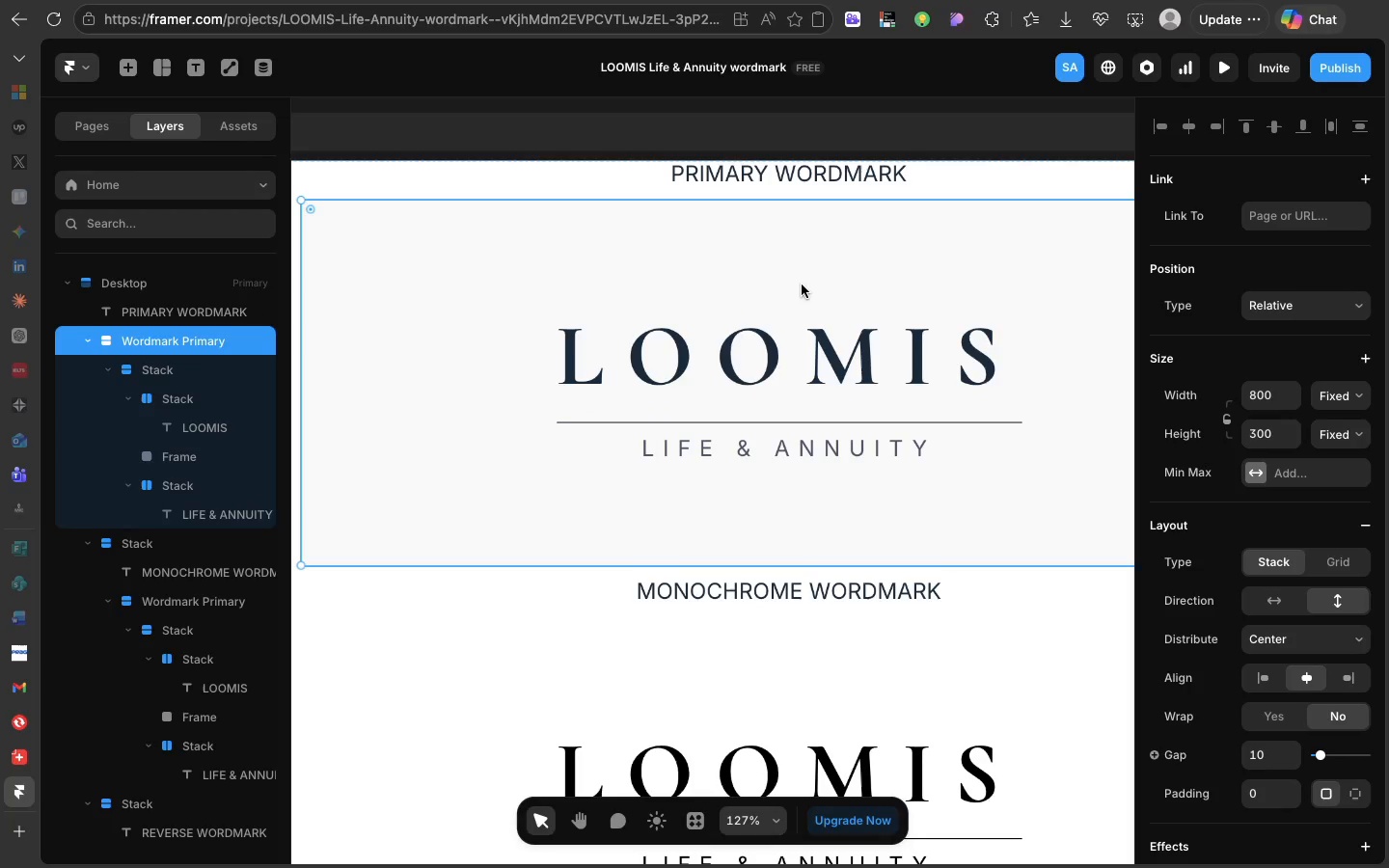 
hold_key(key=ShiftLeft, duration=1.61)
left_click([786, 180])
 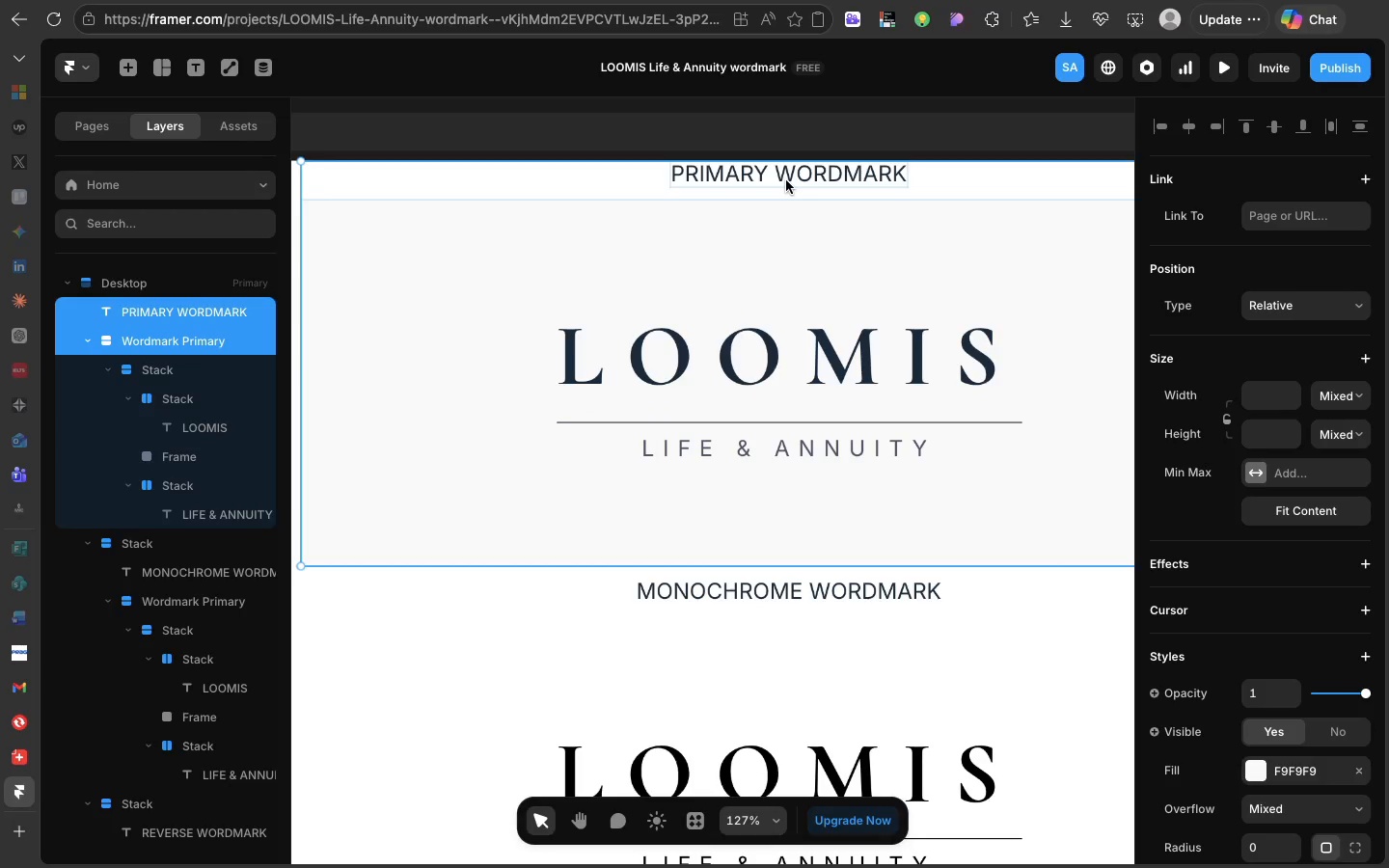 
right_click([786, 180])
 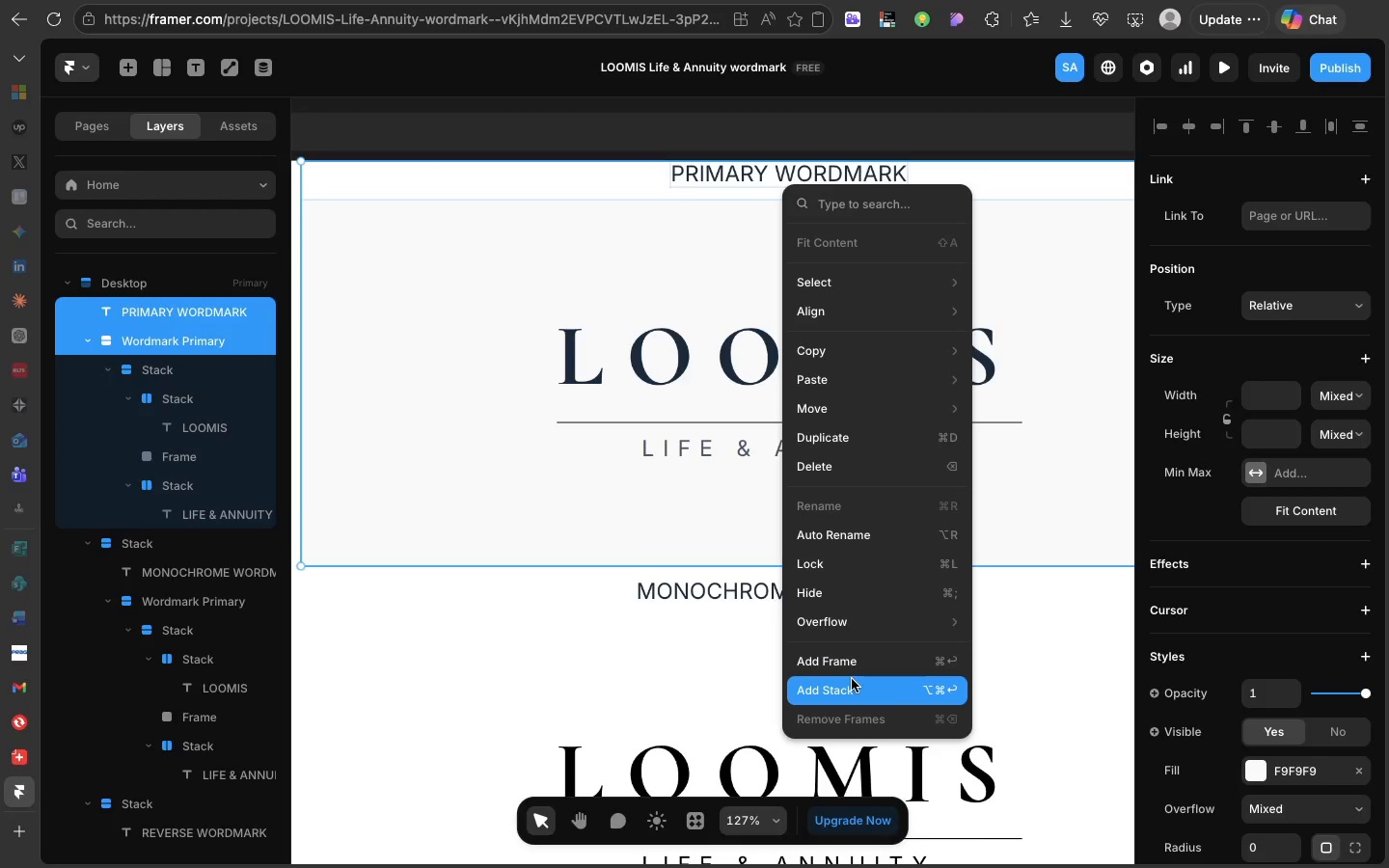 
left_click([852, 680])
 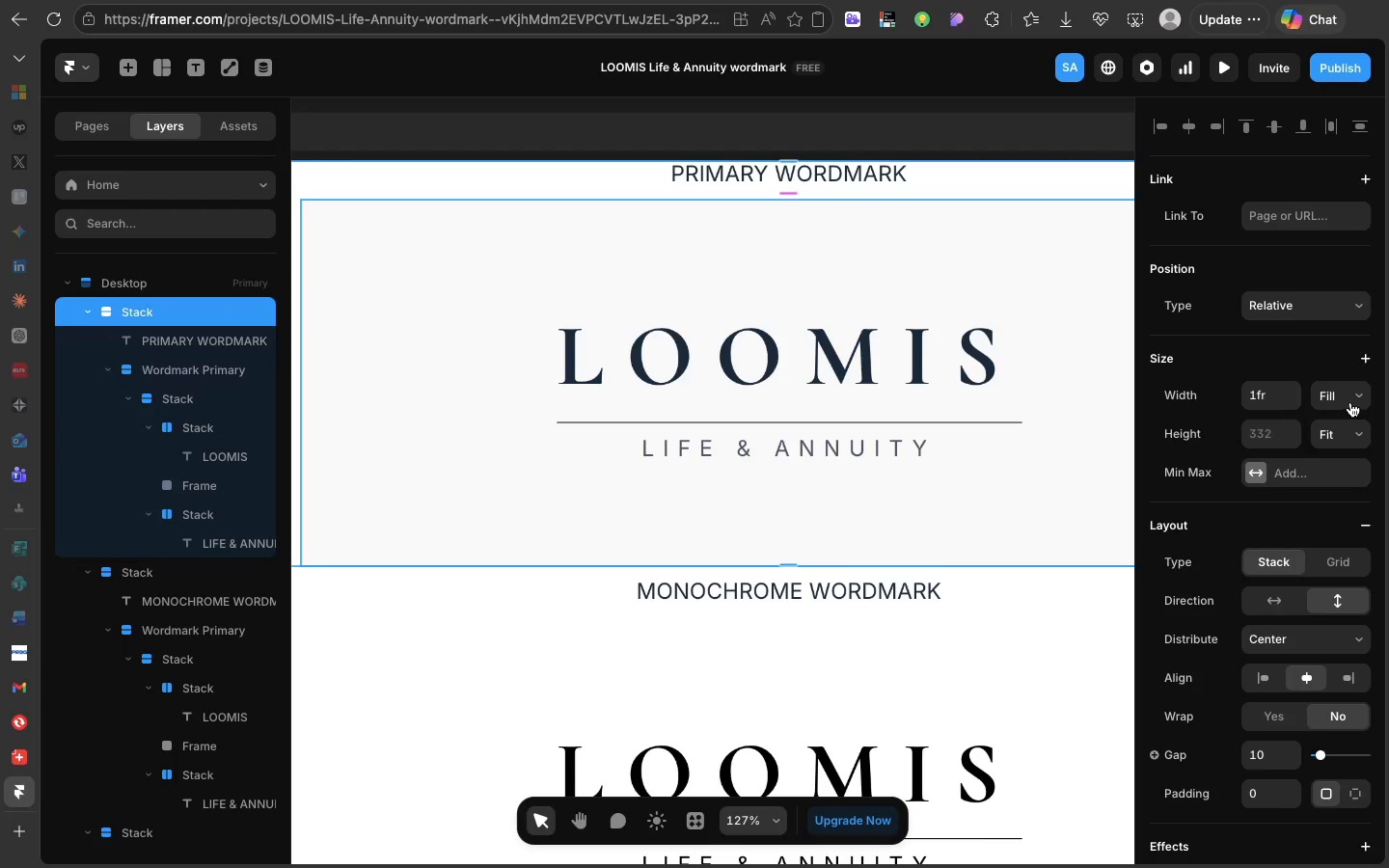 
left_click([1350, 402])
 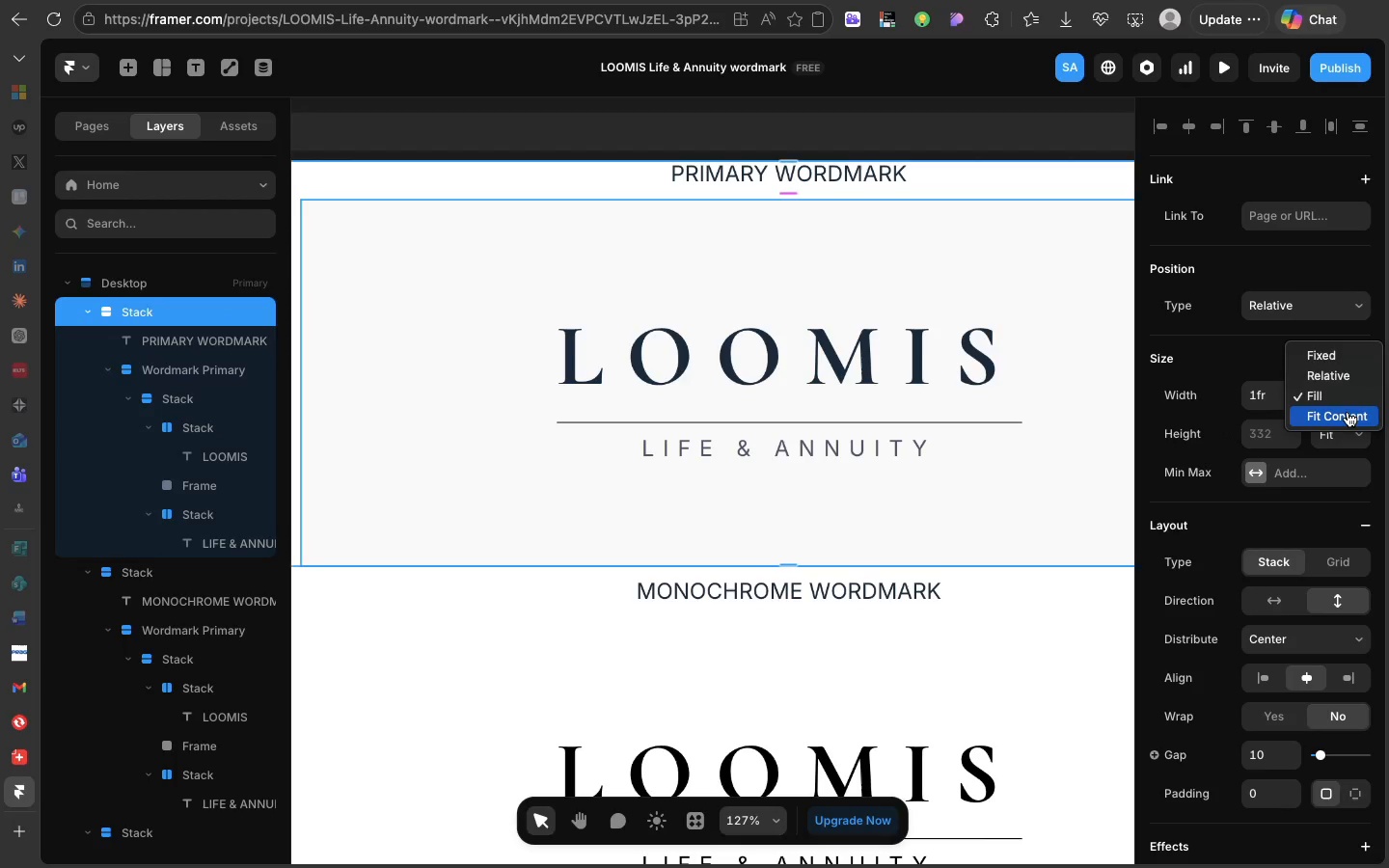 
left_click([1348, 412])
 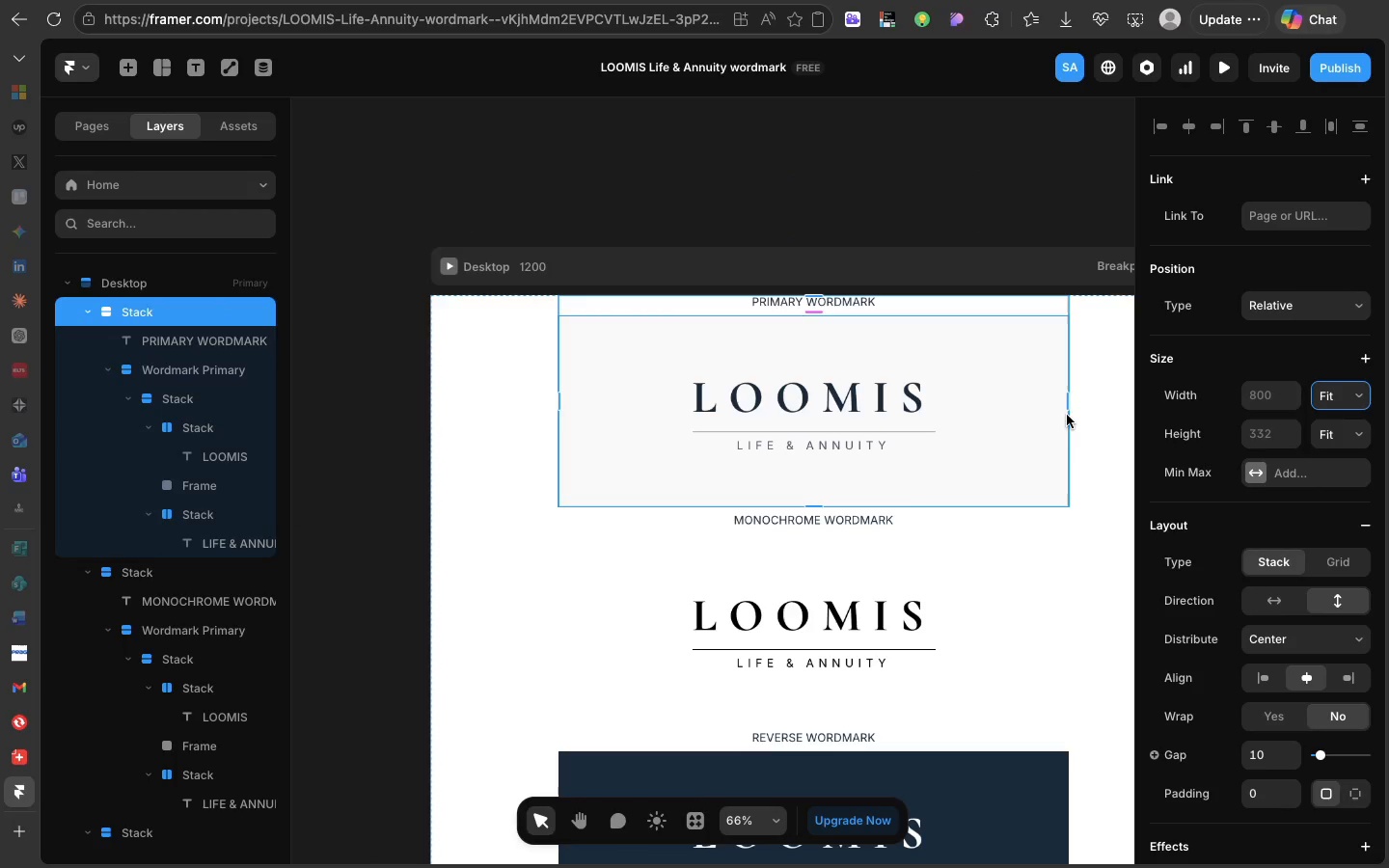 
left_click([1088, 416])
 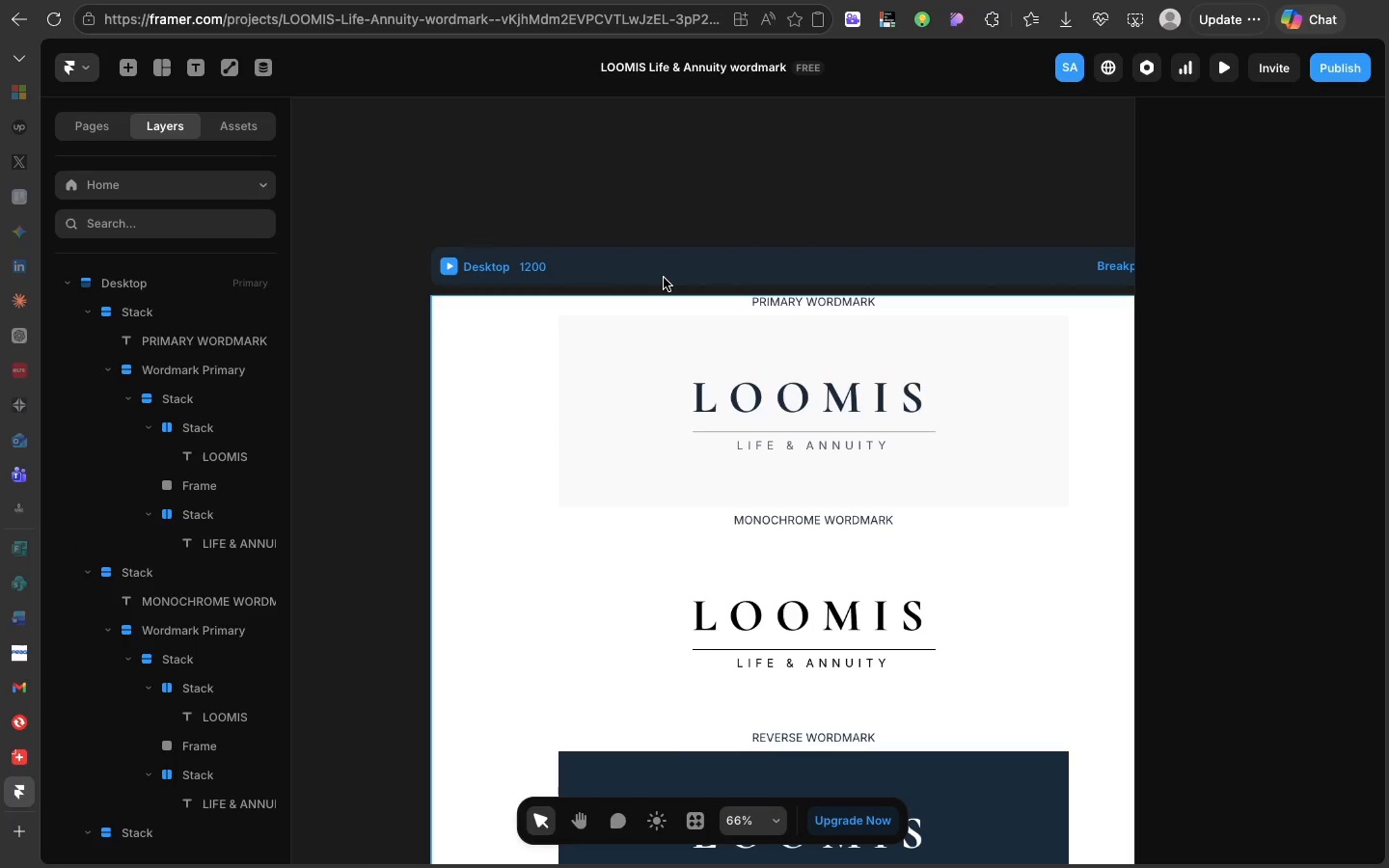 
left_click([664, 278])
 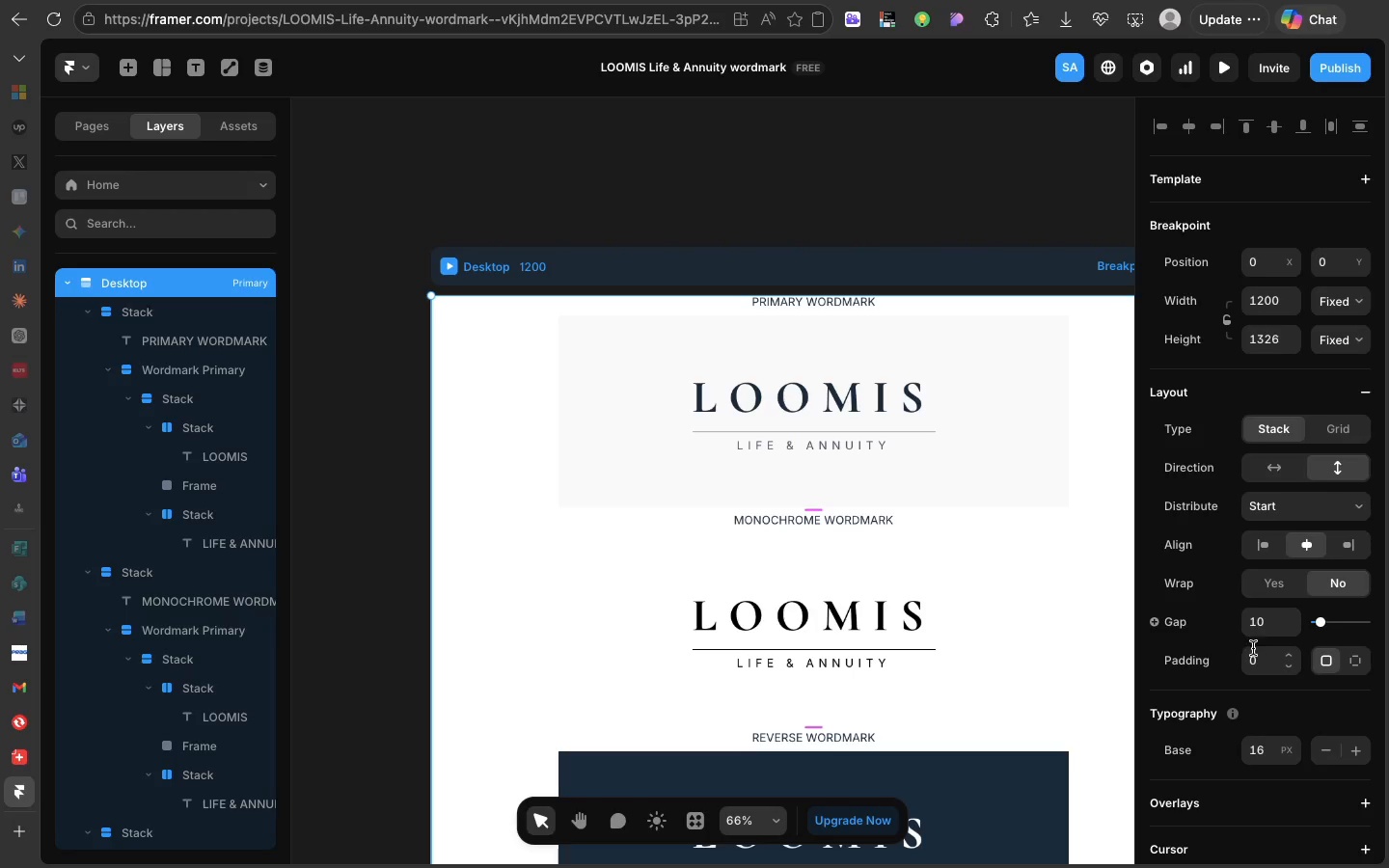 
left_click([1251, 655])
 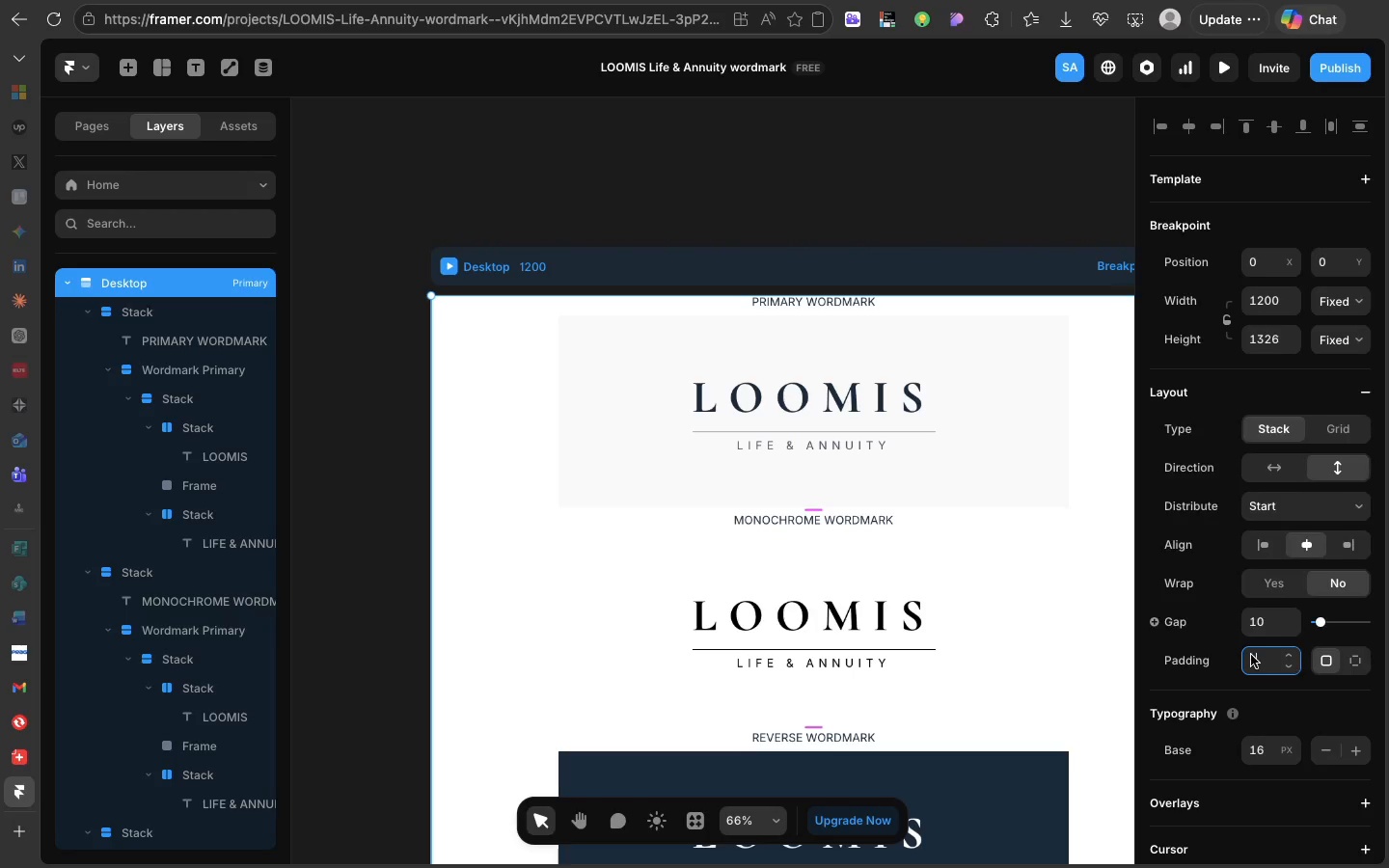 
type(2)
key(Backspace)
type(150)
 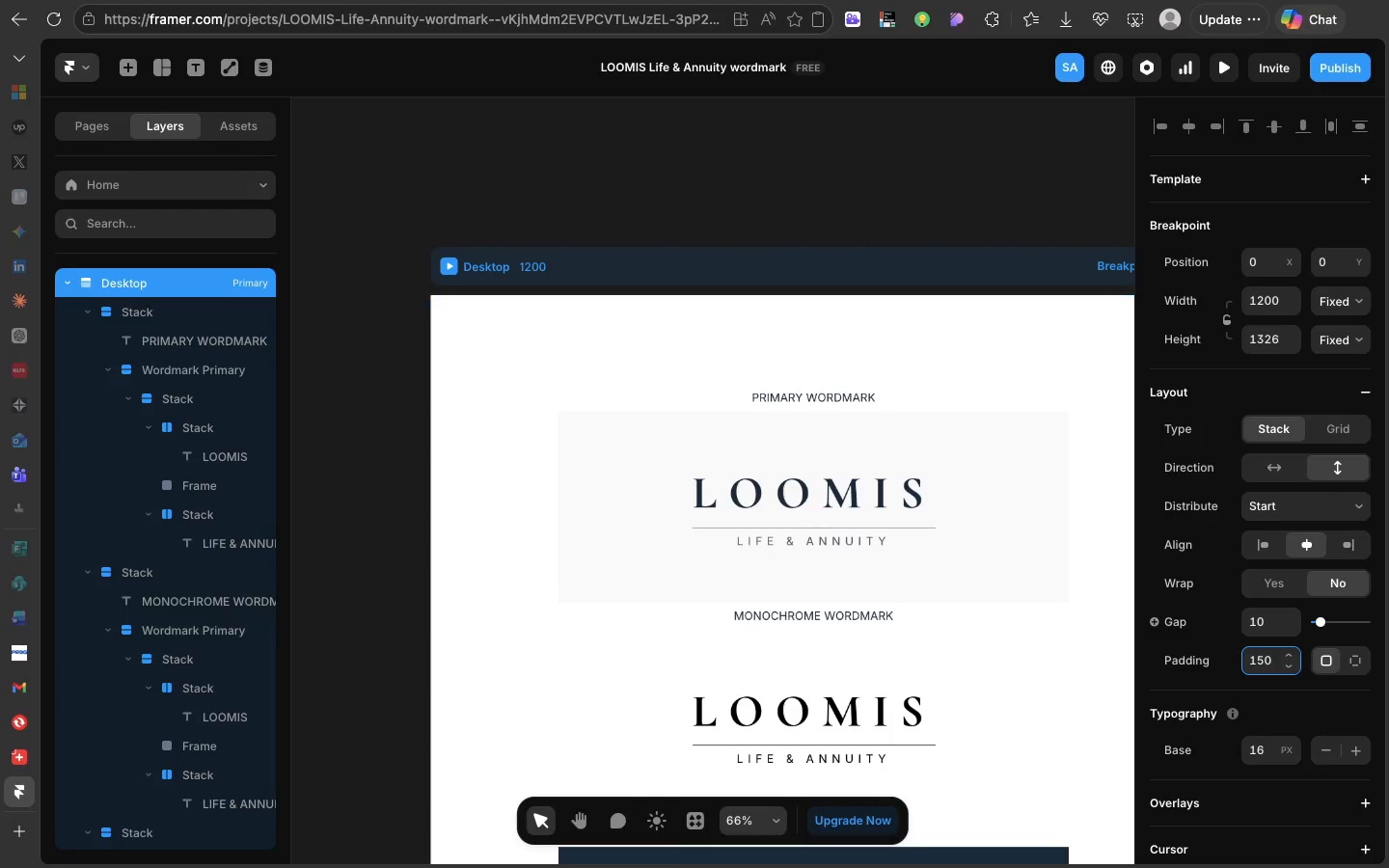 
key(Enter)
 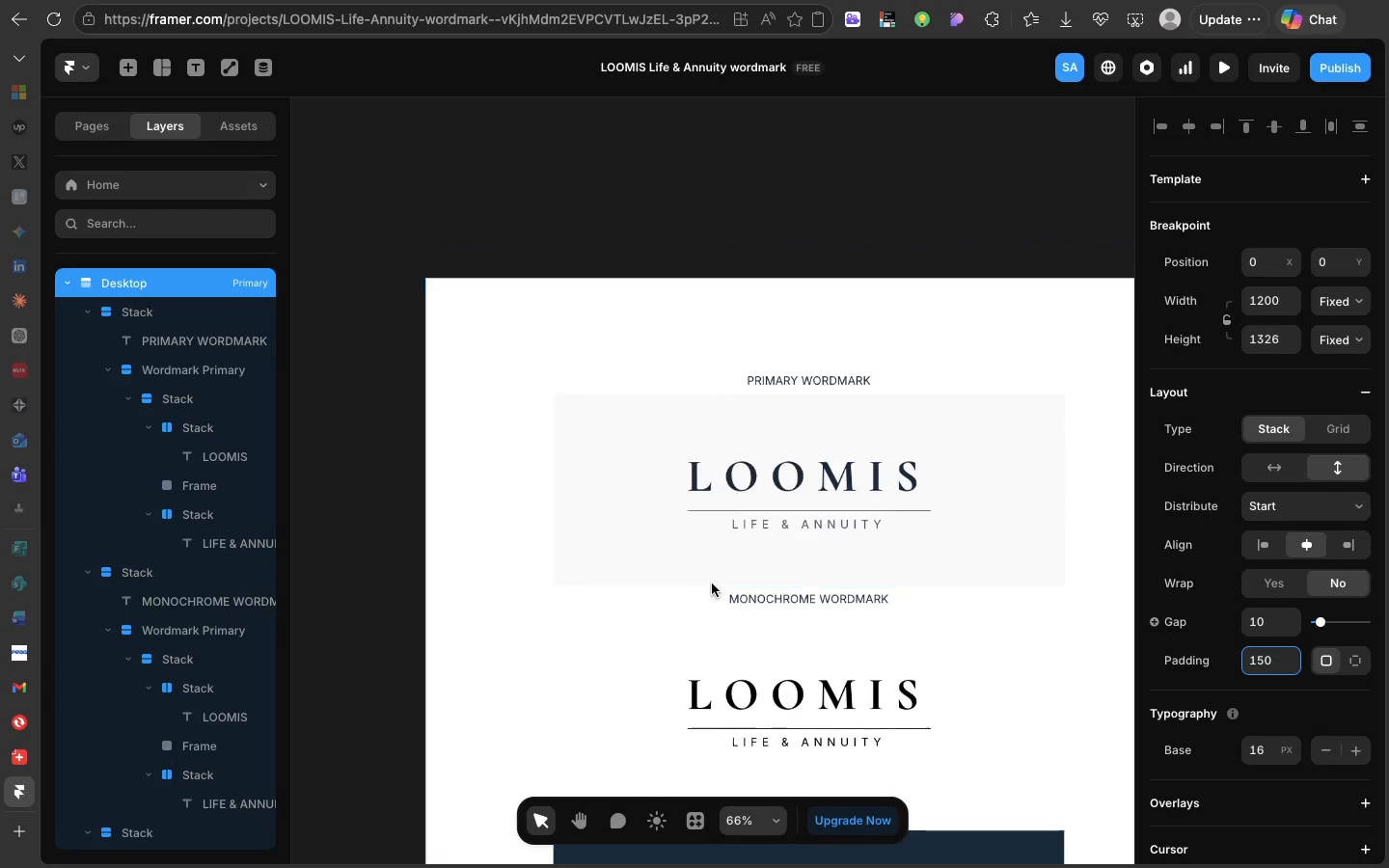 
scroll: coordinate [712, 583], scroll_direction: down, amount: 39.0
 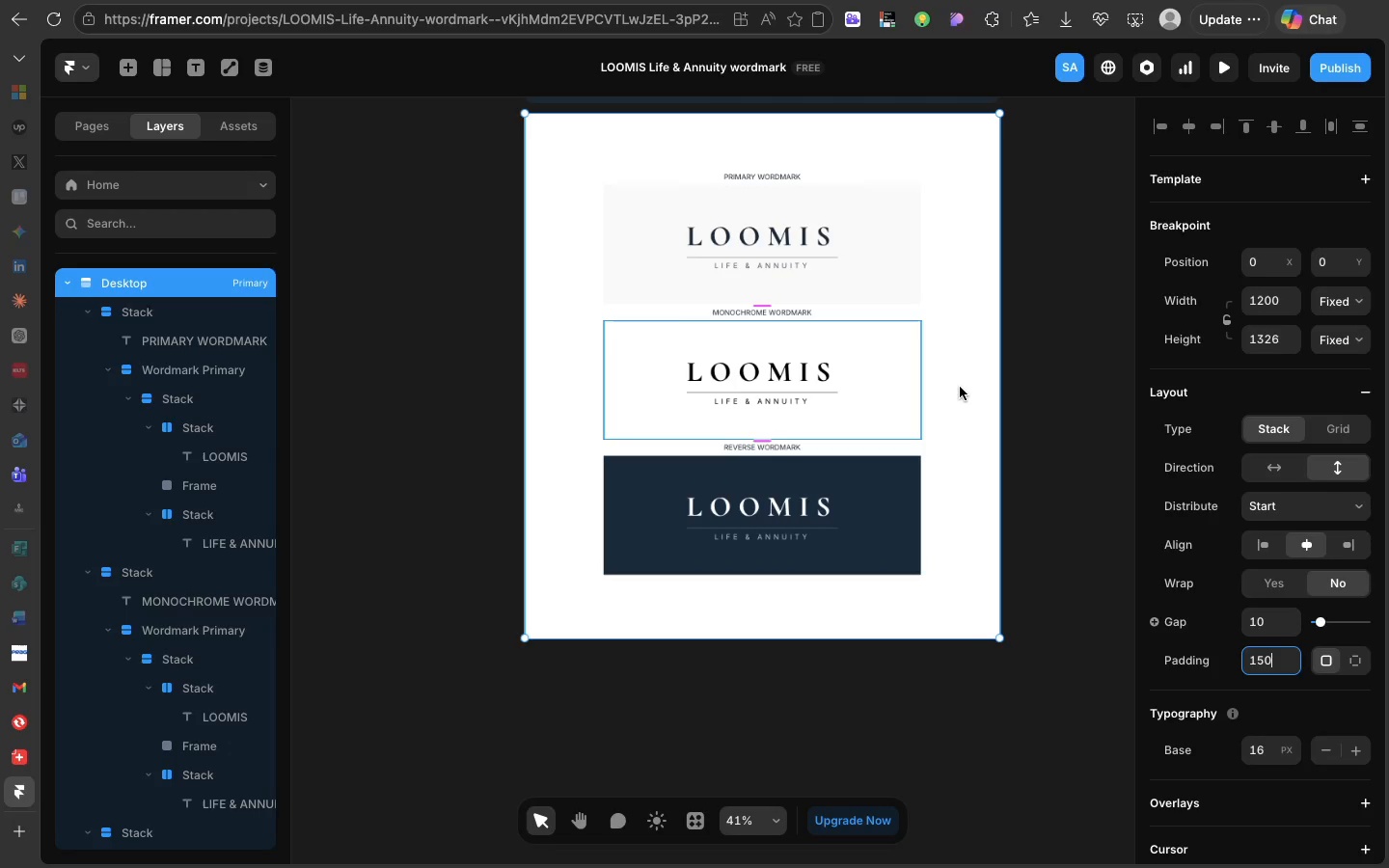 
left_click([962, 389])
 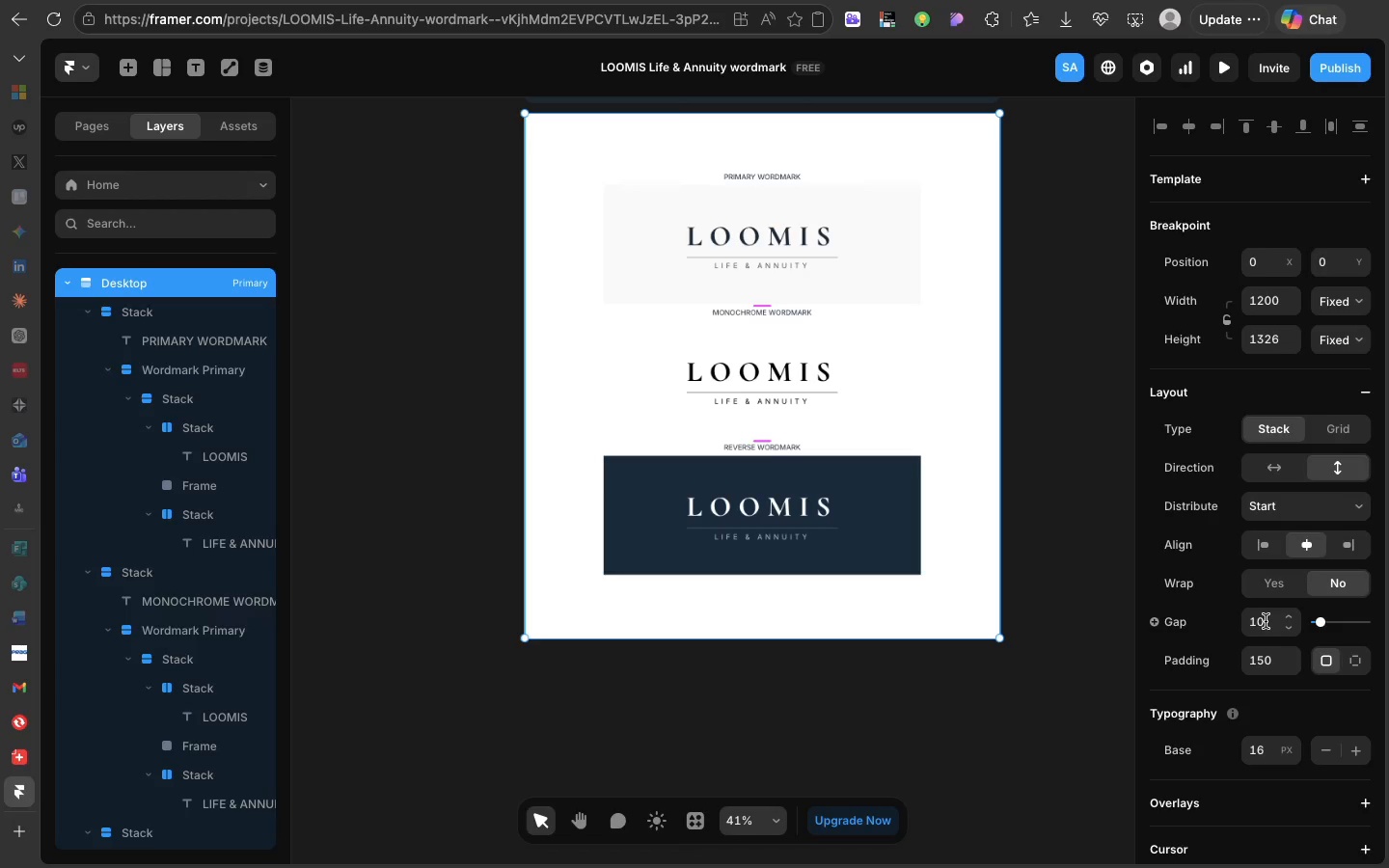 
left_click([1264, 623])
 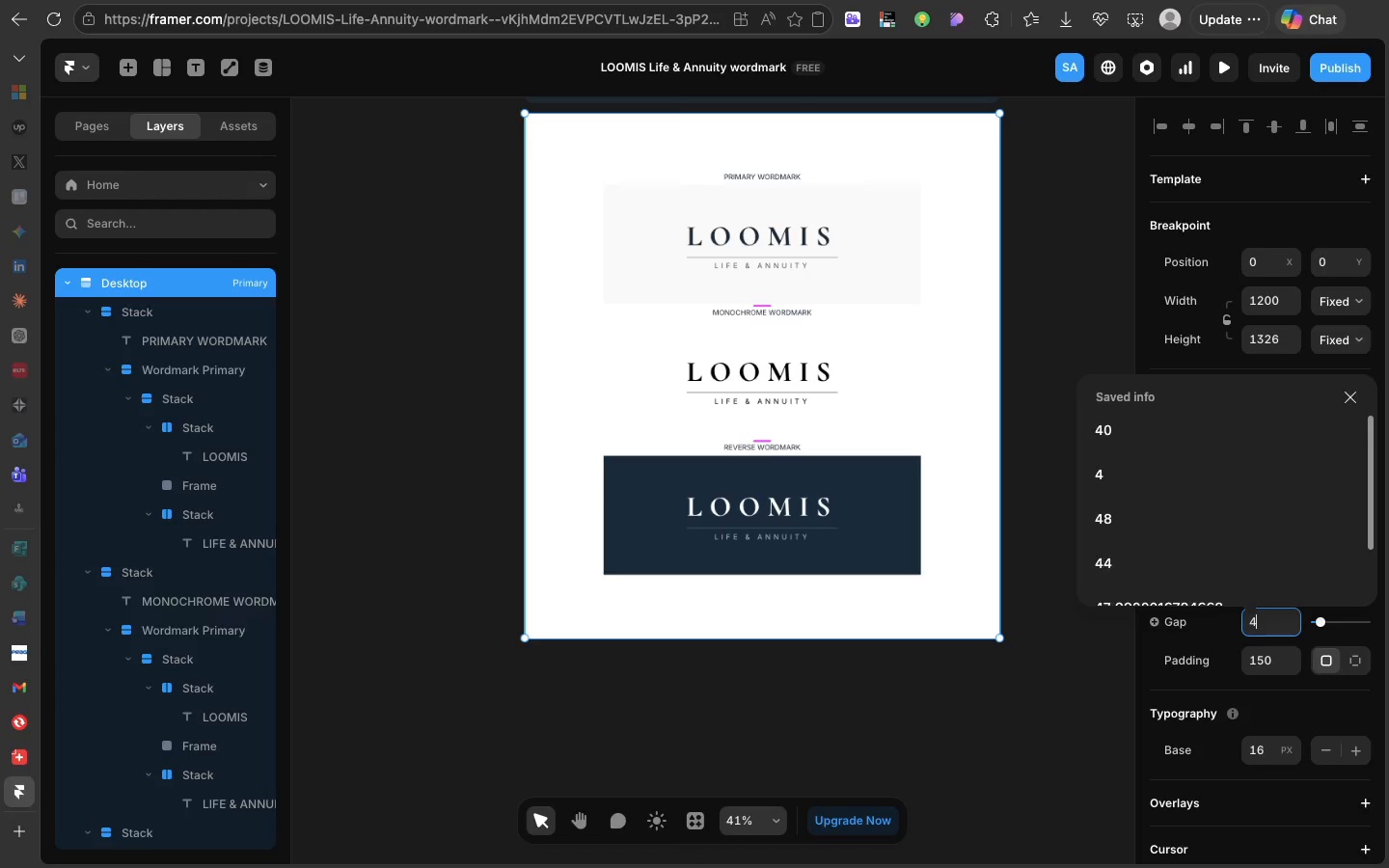 
type(40)
 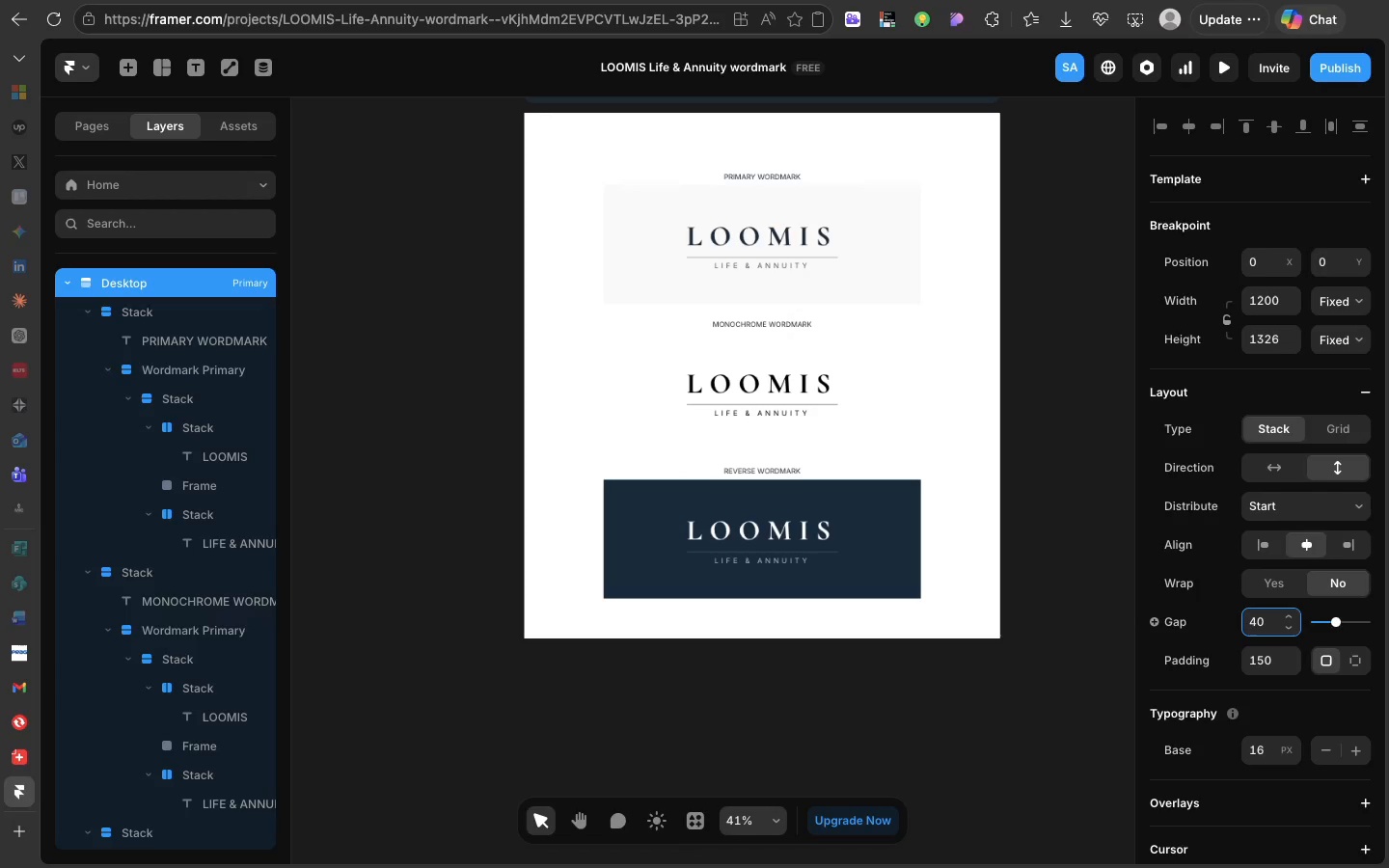 
key(Enter)
 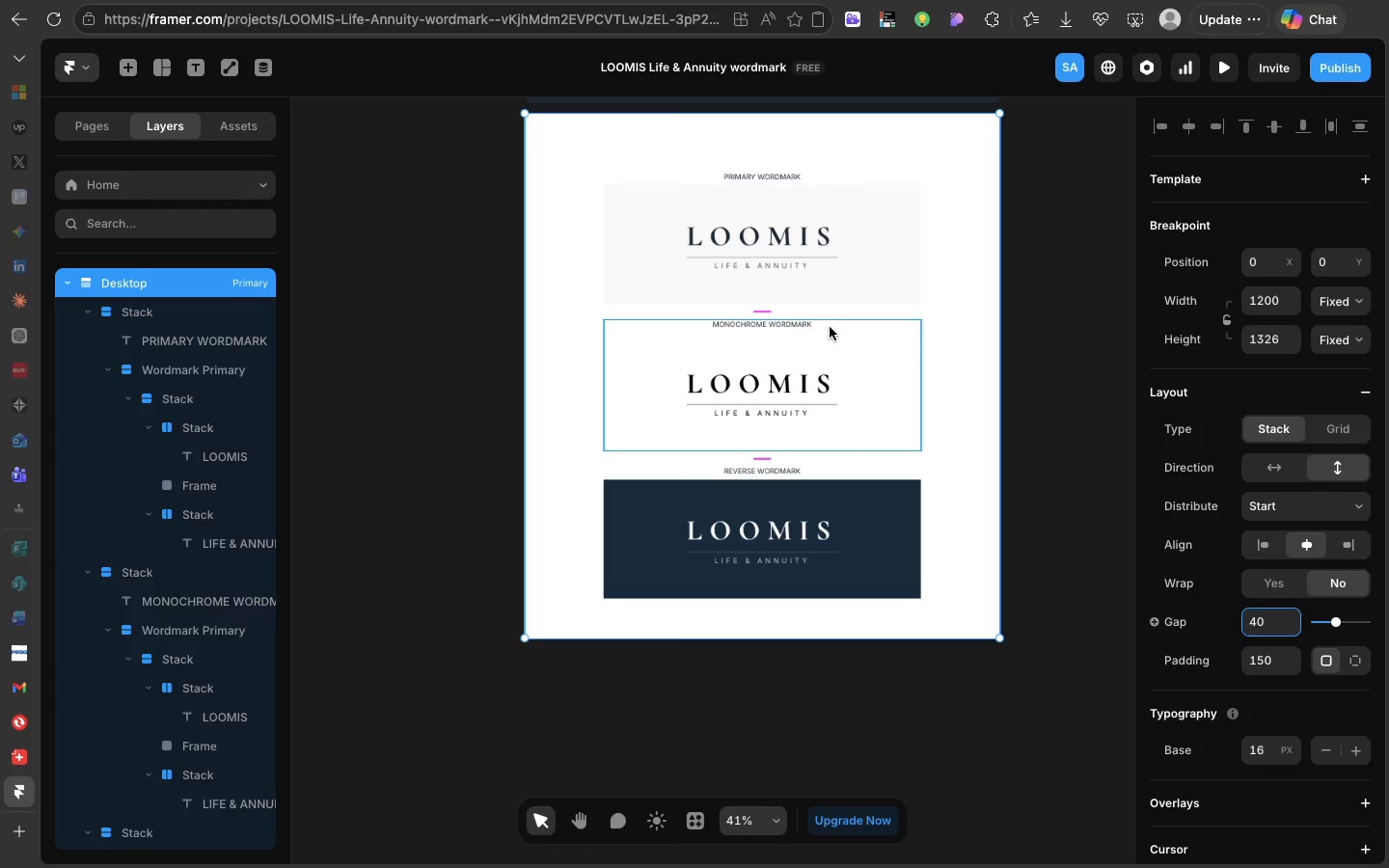 
left_click([830, 327])
 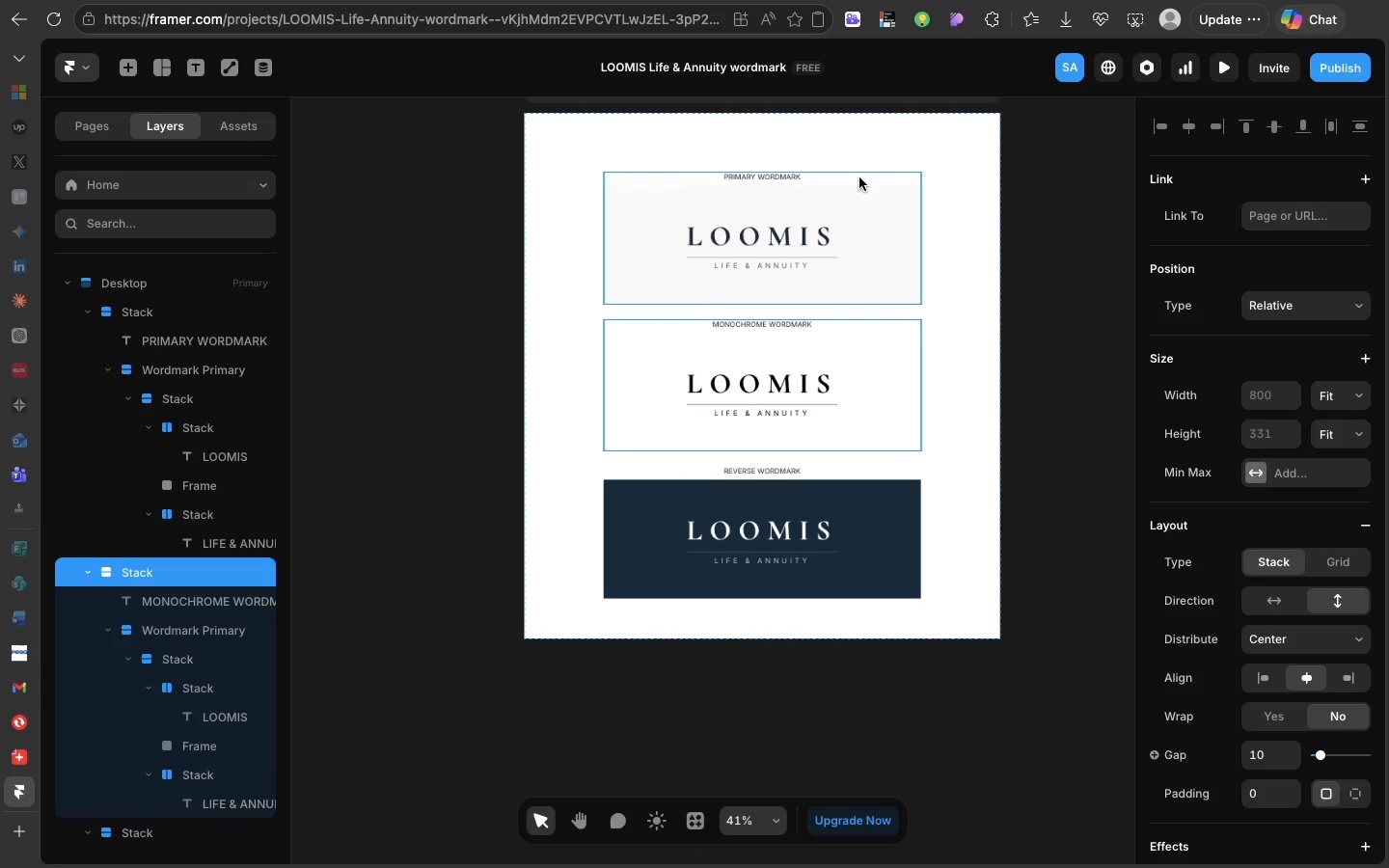 
left_click([859, 177])
 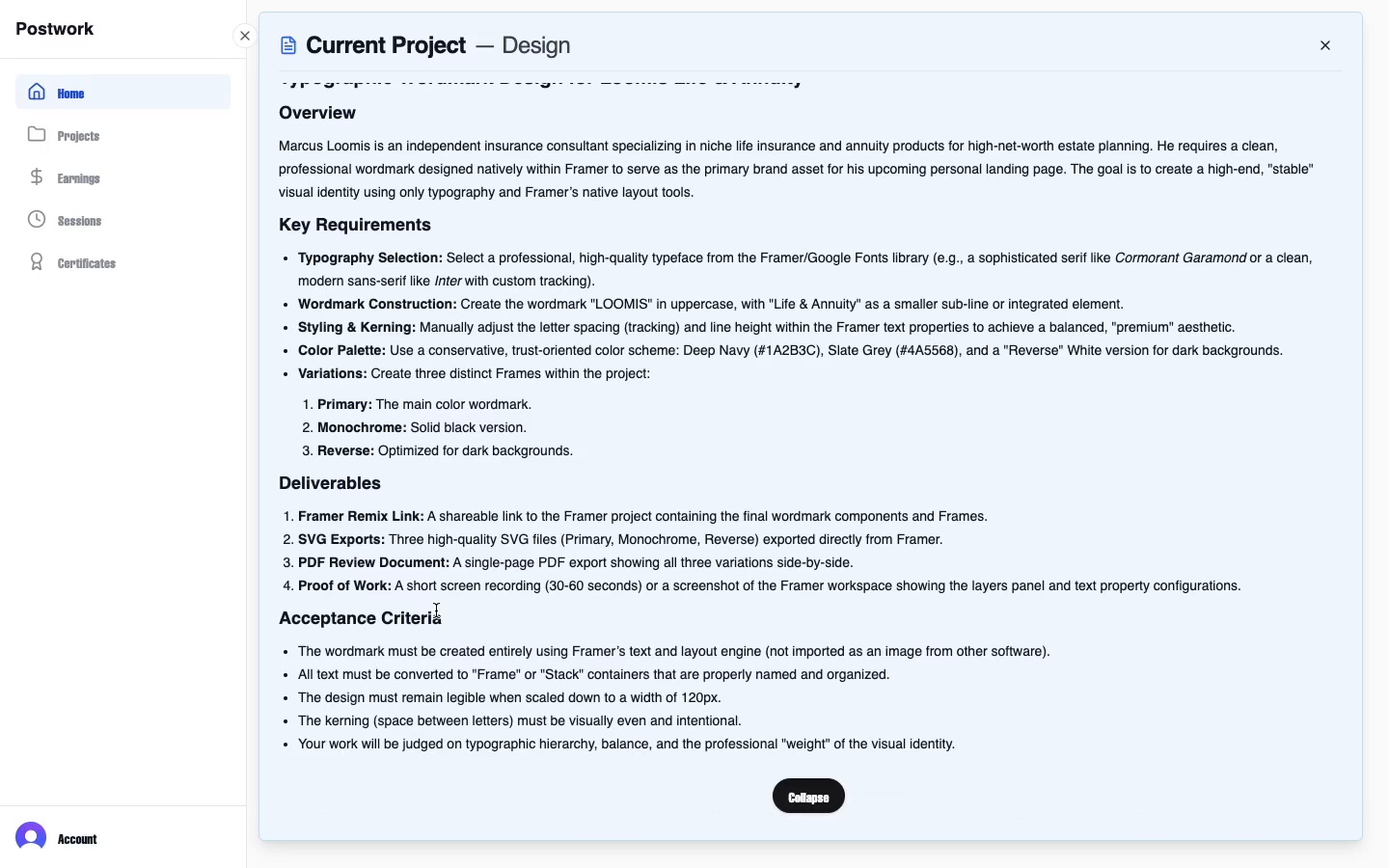 
wait(176.43)
 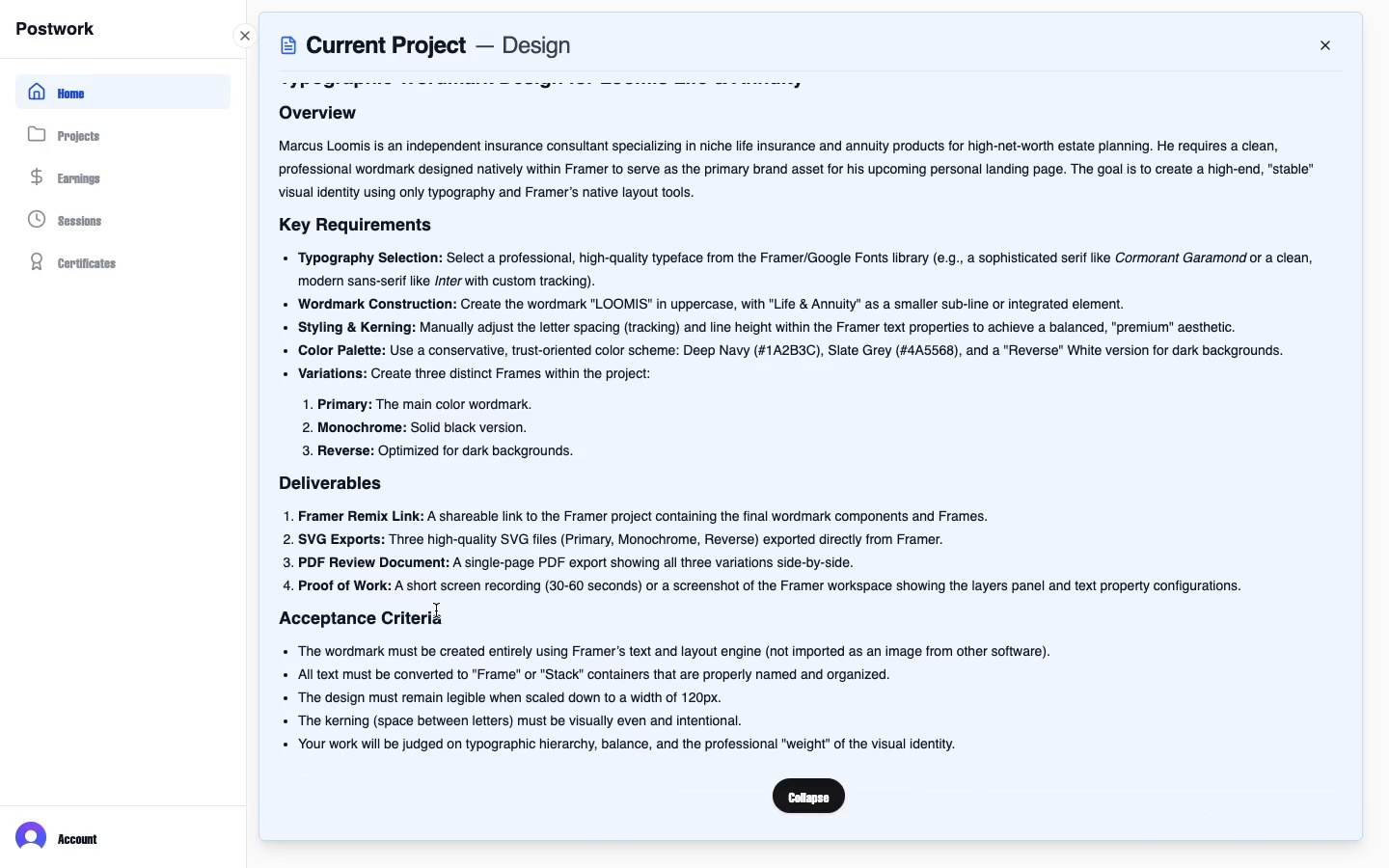 
left_click([757, 386])
 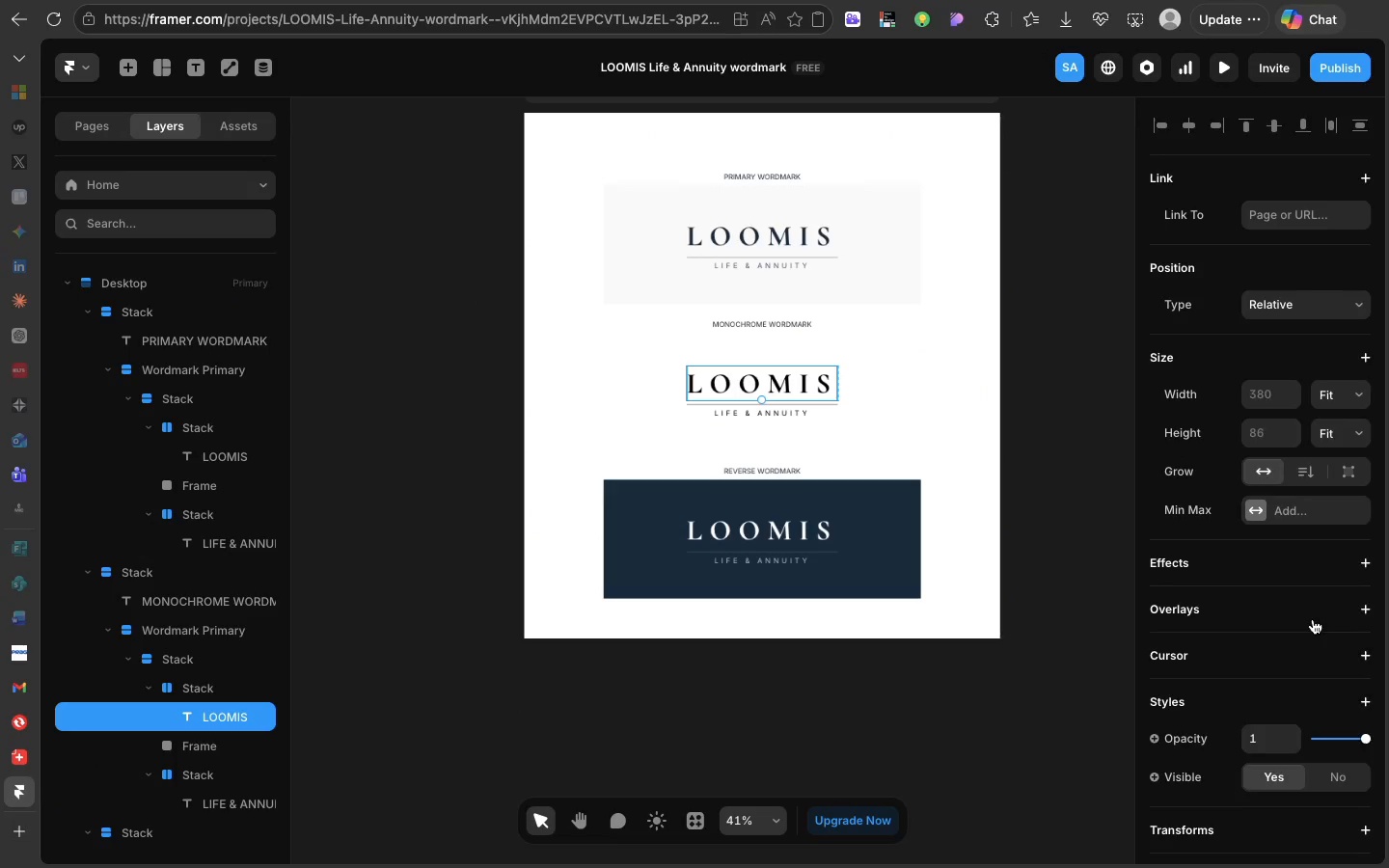 
scroll: coordinate [1313, 619], scroll_direction: down, amount: 59.0
 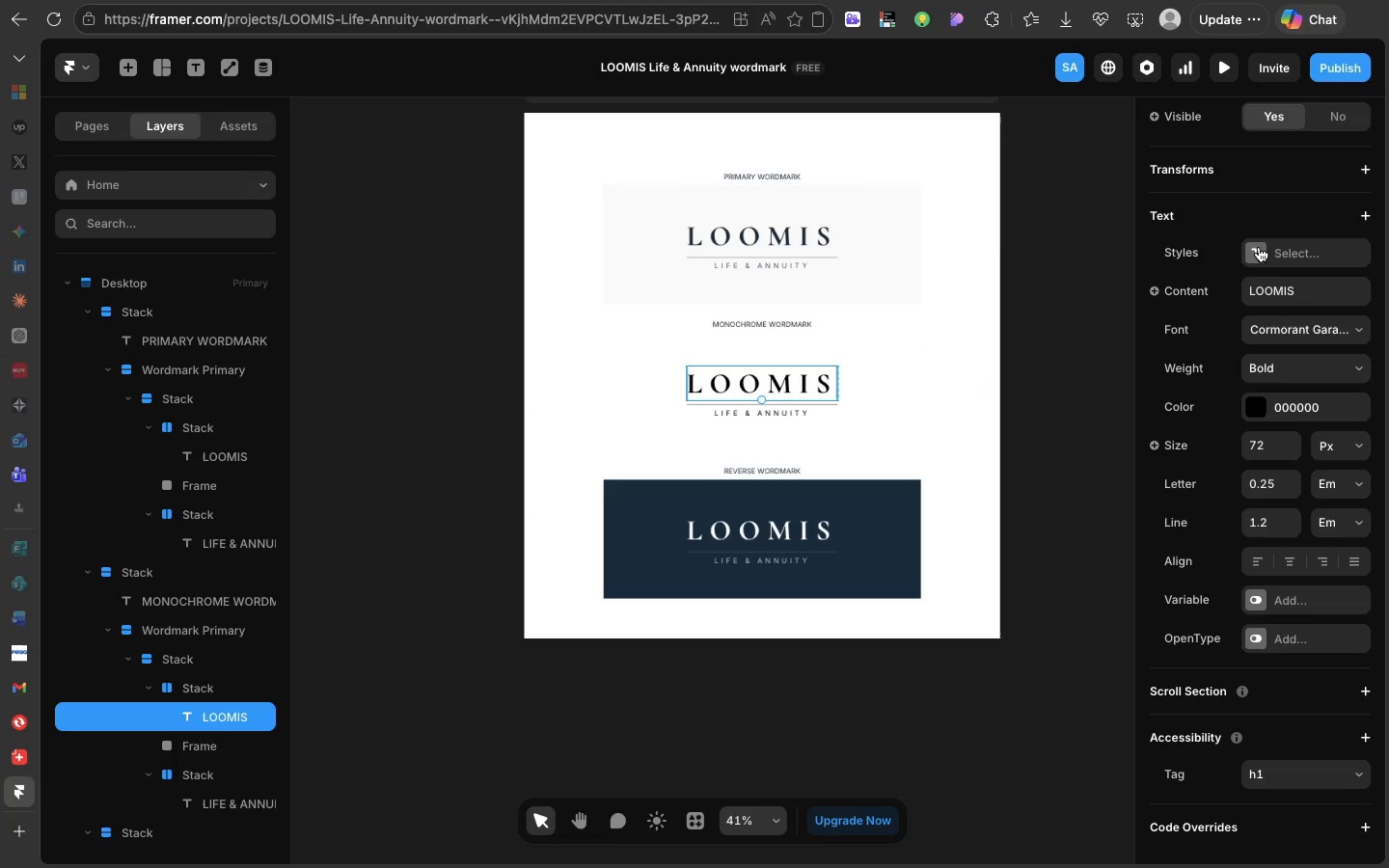 
left_click([1259, 247])
 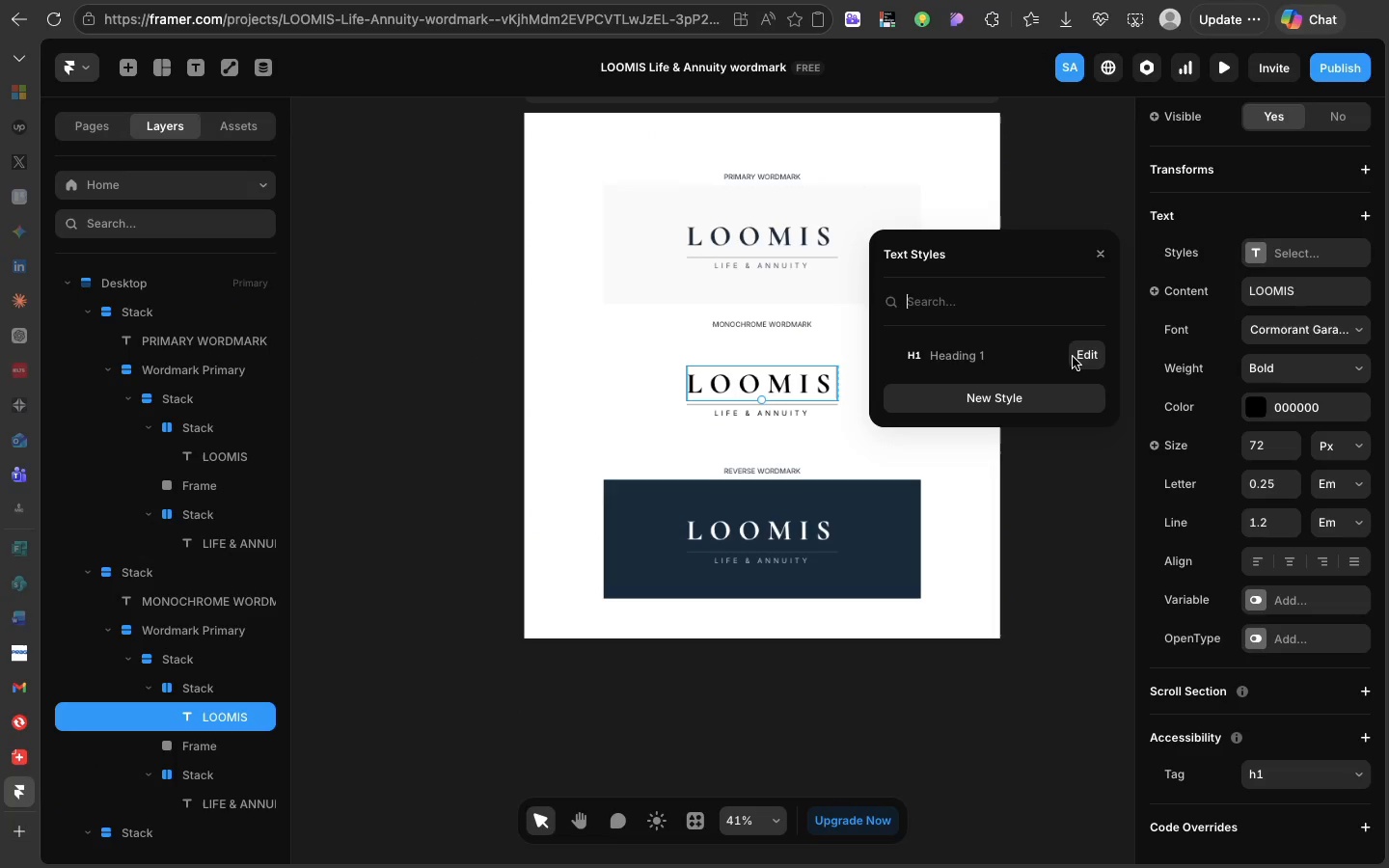 
left_click([1077, 357])